 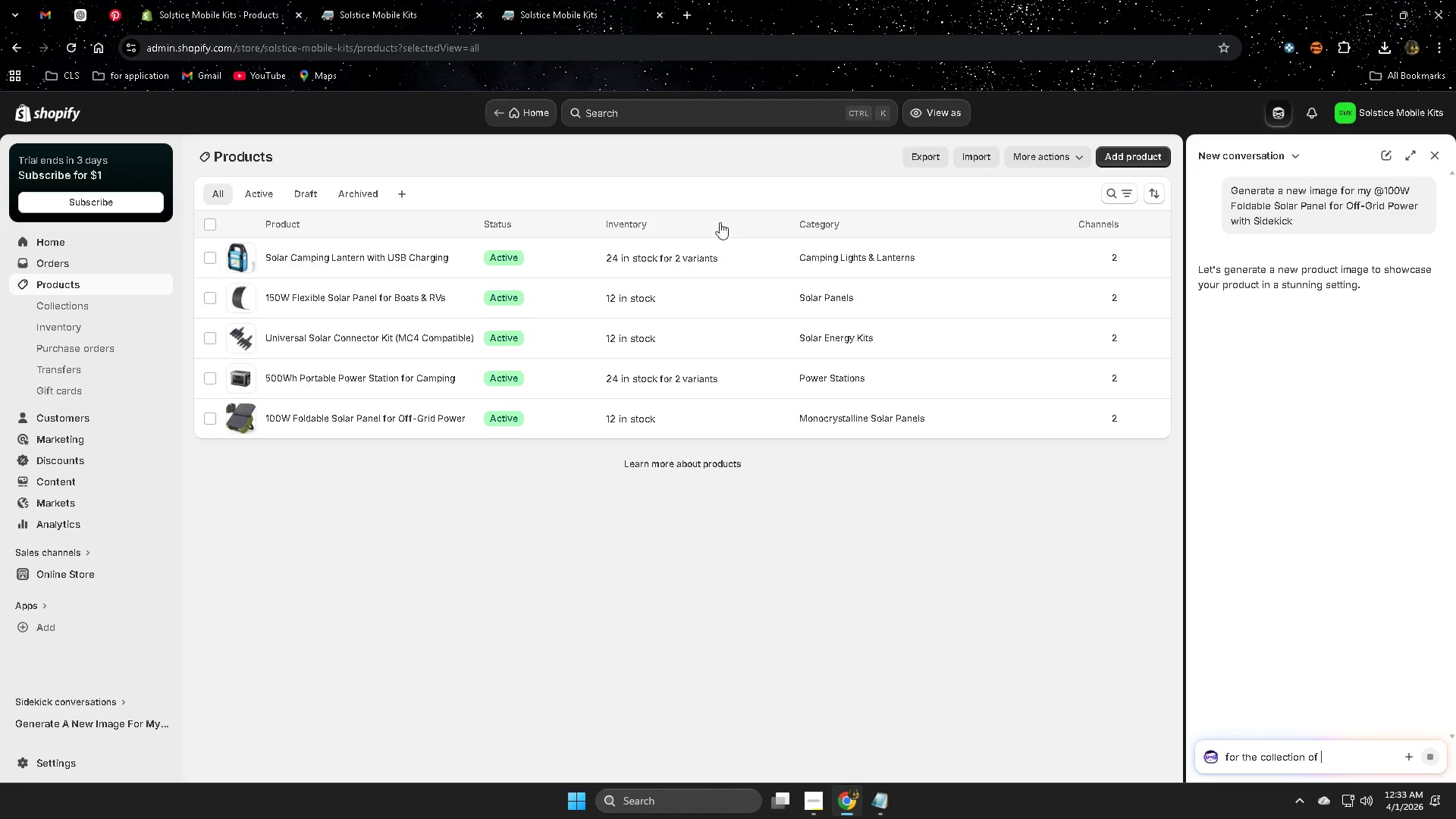 
left_click([1338, 763])
 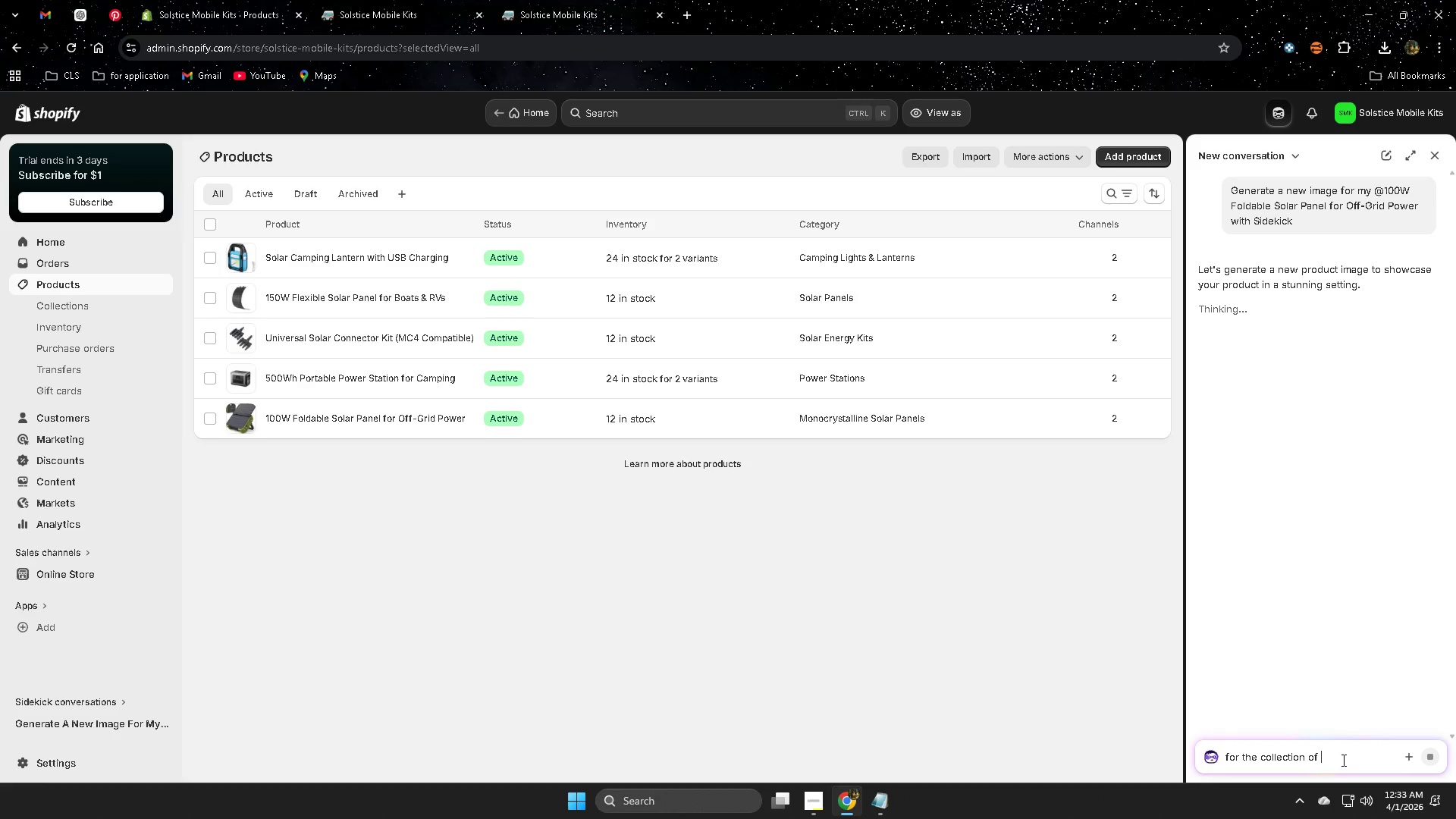 
key(Control+ControlLeft)
 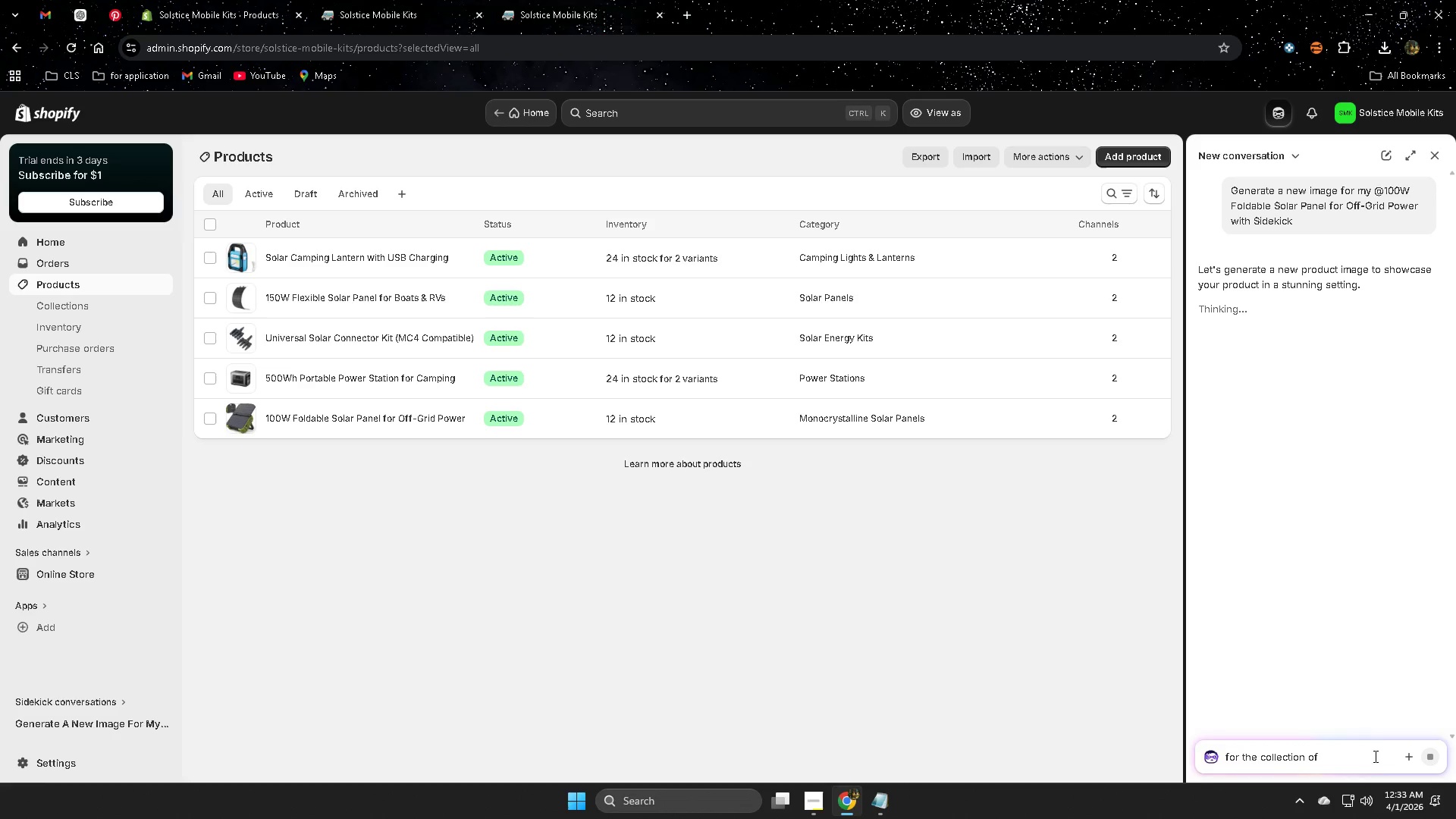 
key(Control+V)
 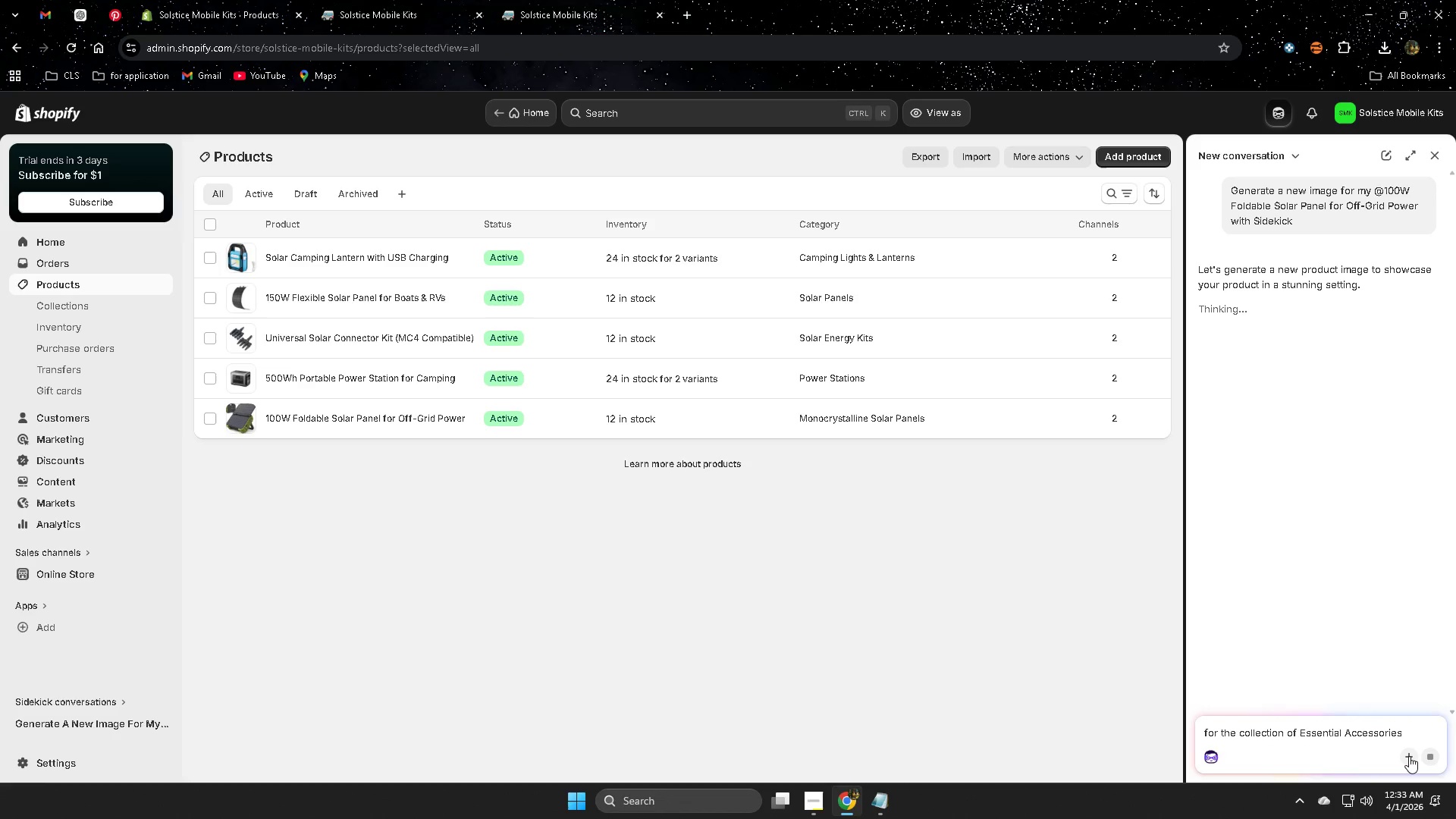 
key(Enter)
 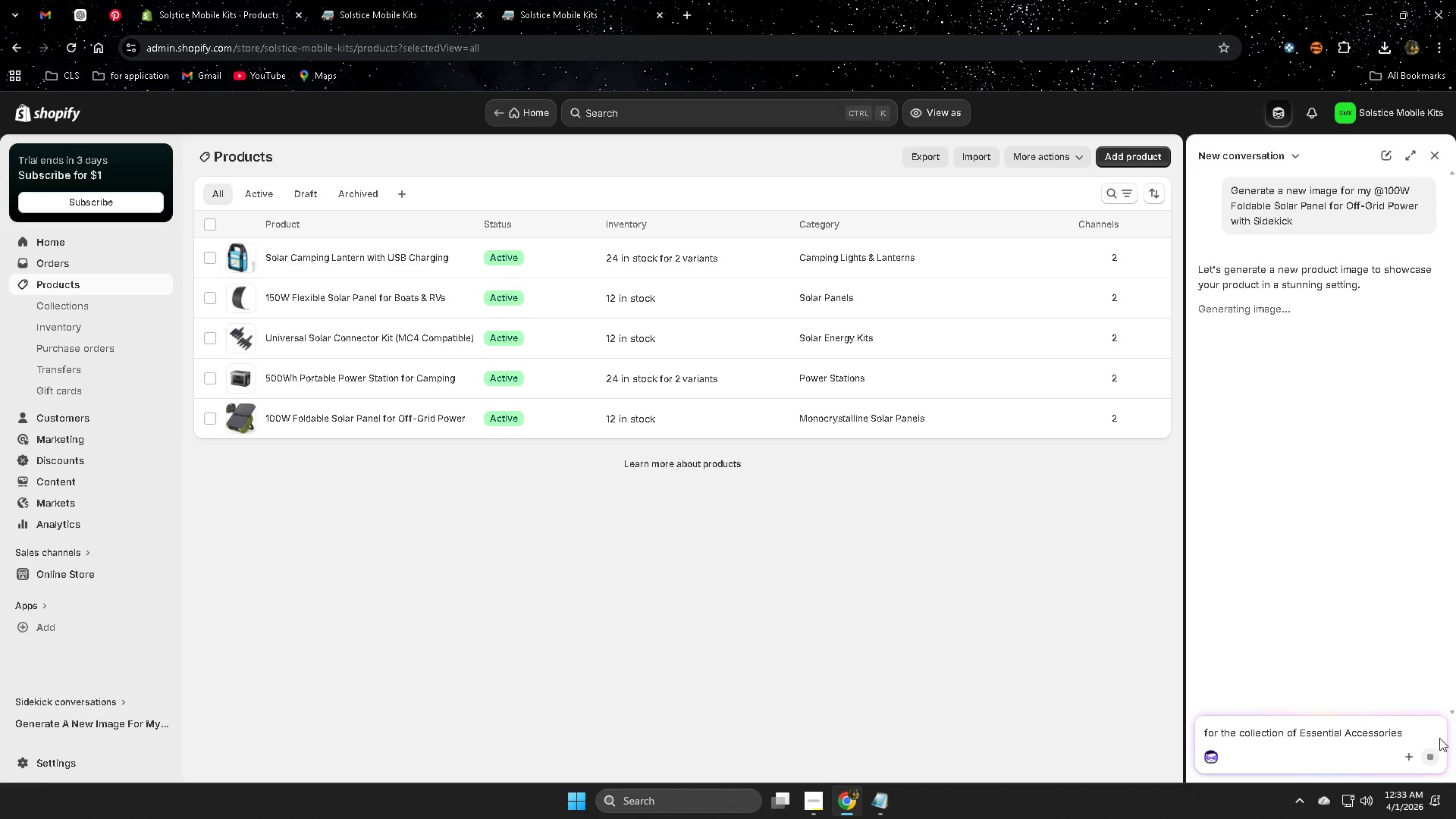 
wait(11.51)
 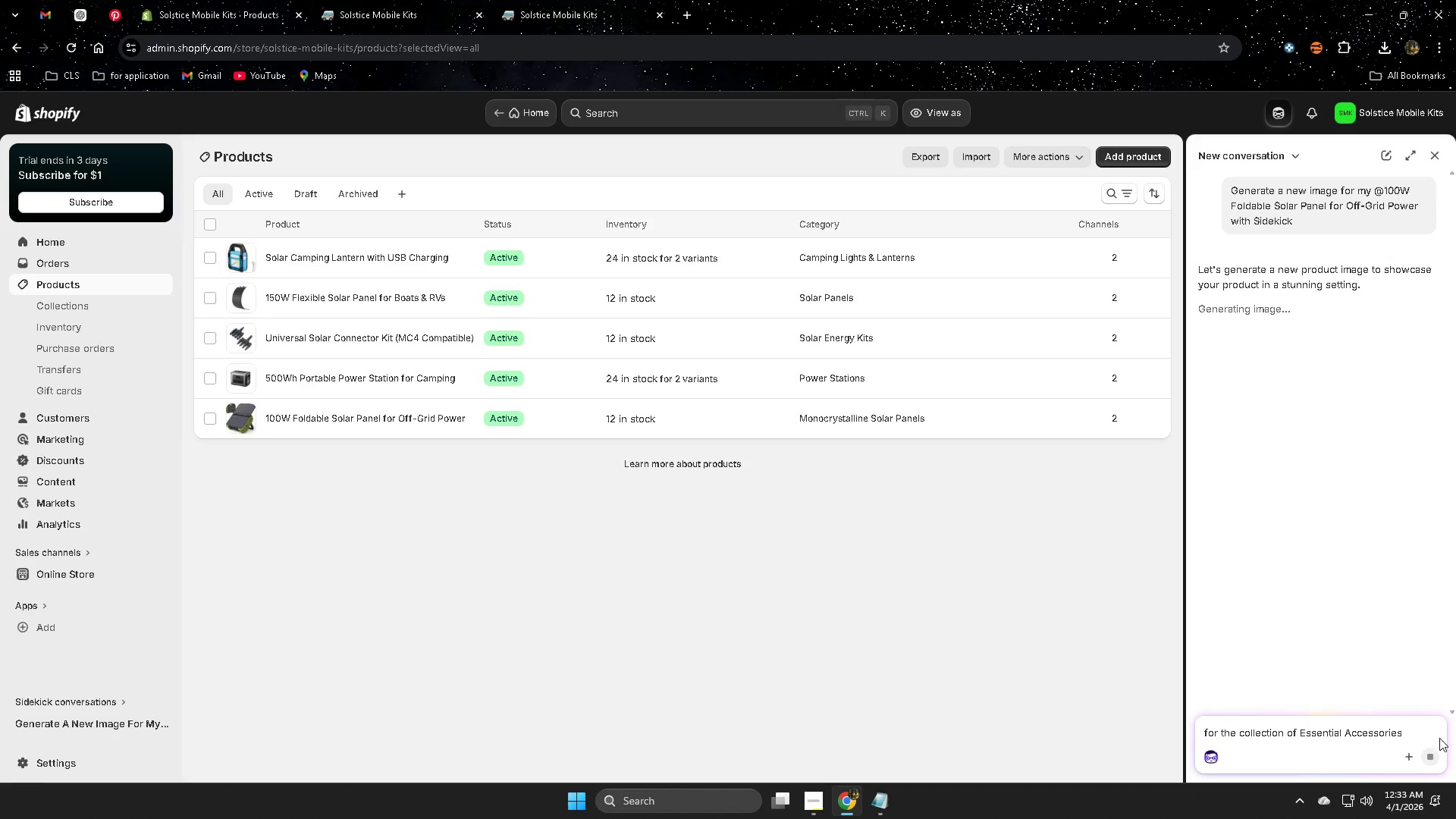 
left_click([1433, 159])
 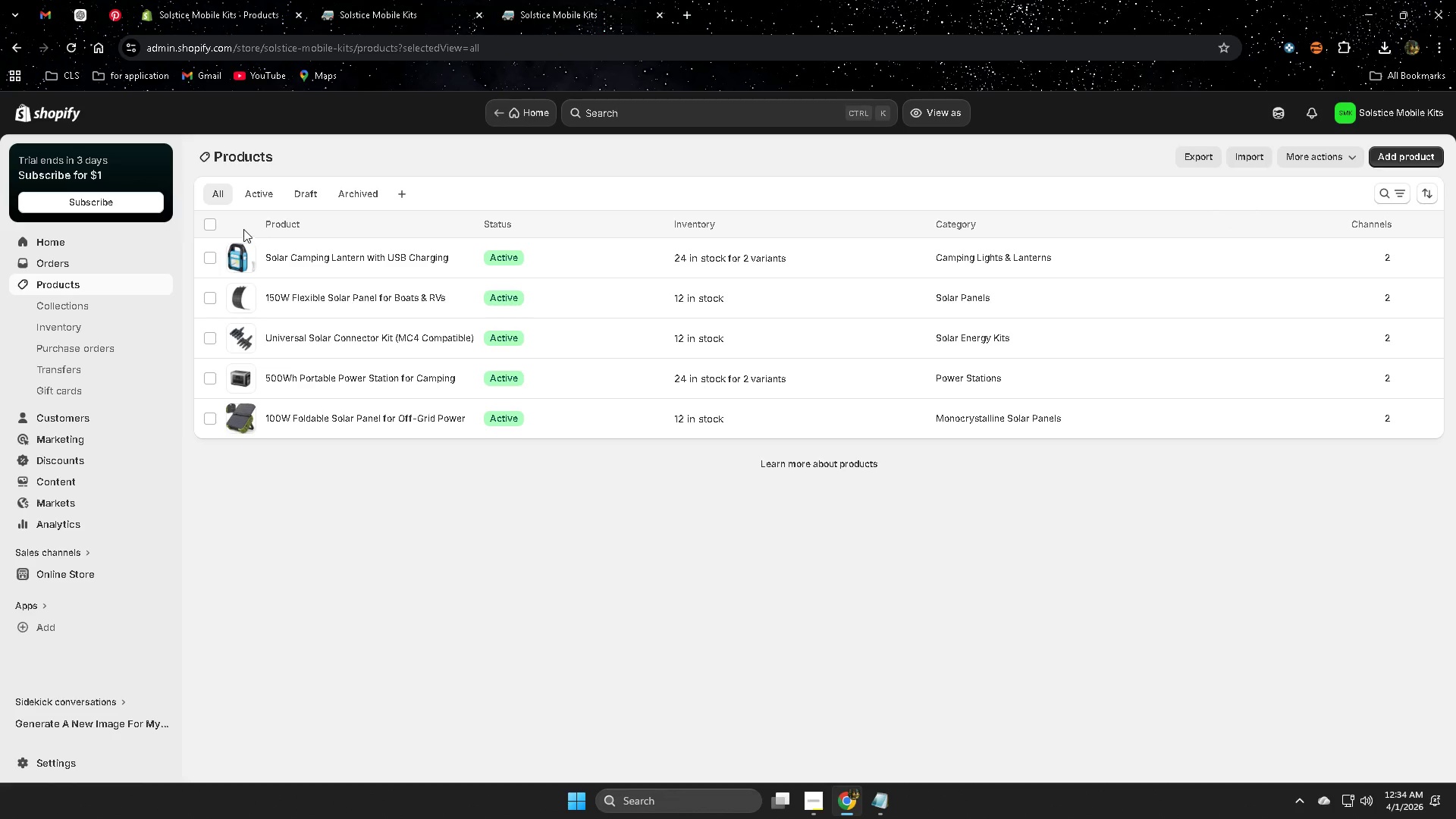 
left_click([73, 243])
 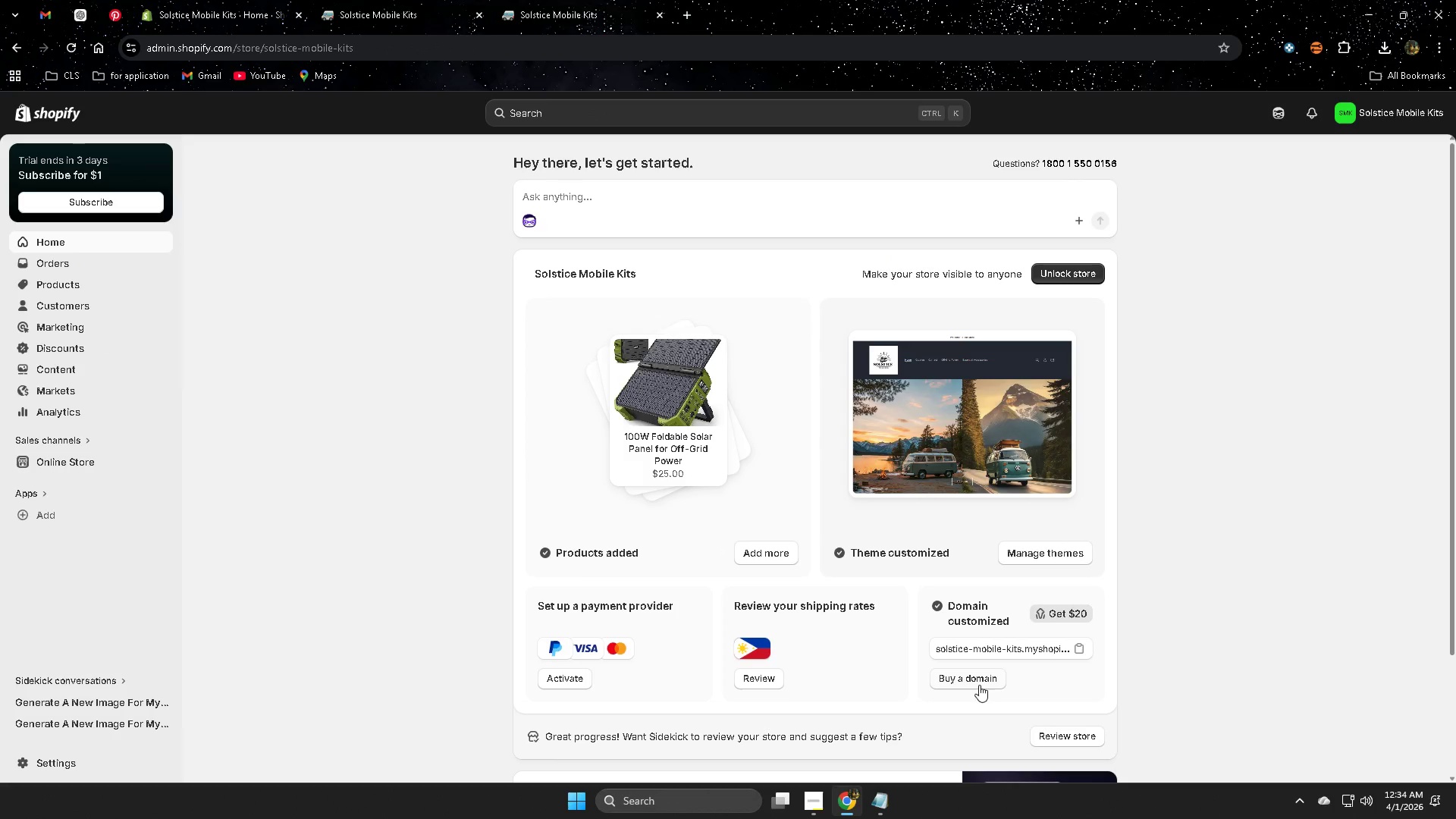 
left_click([573, 726])
 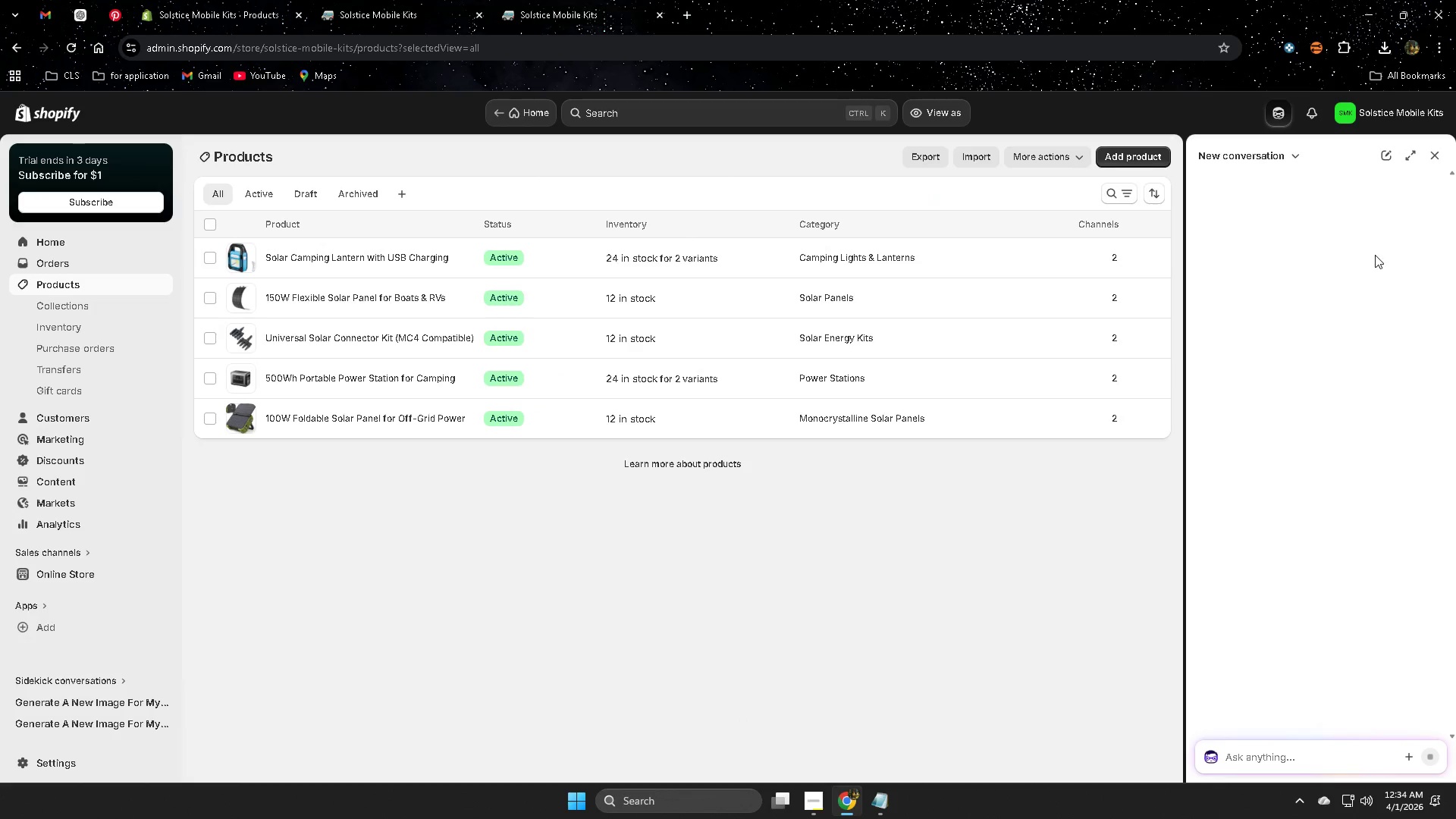 
scroll: coordinate [1031, 703], scroll_direction: down, amount: 3.0
 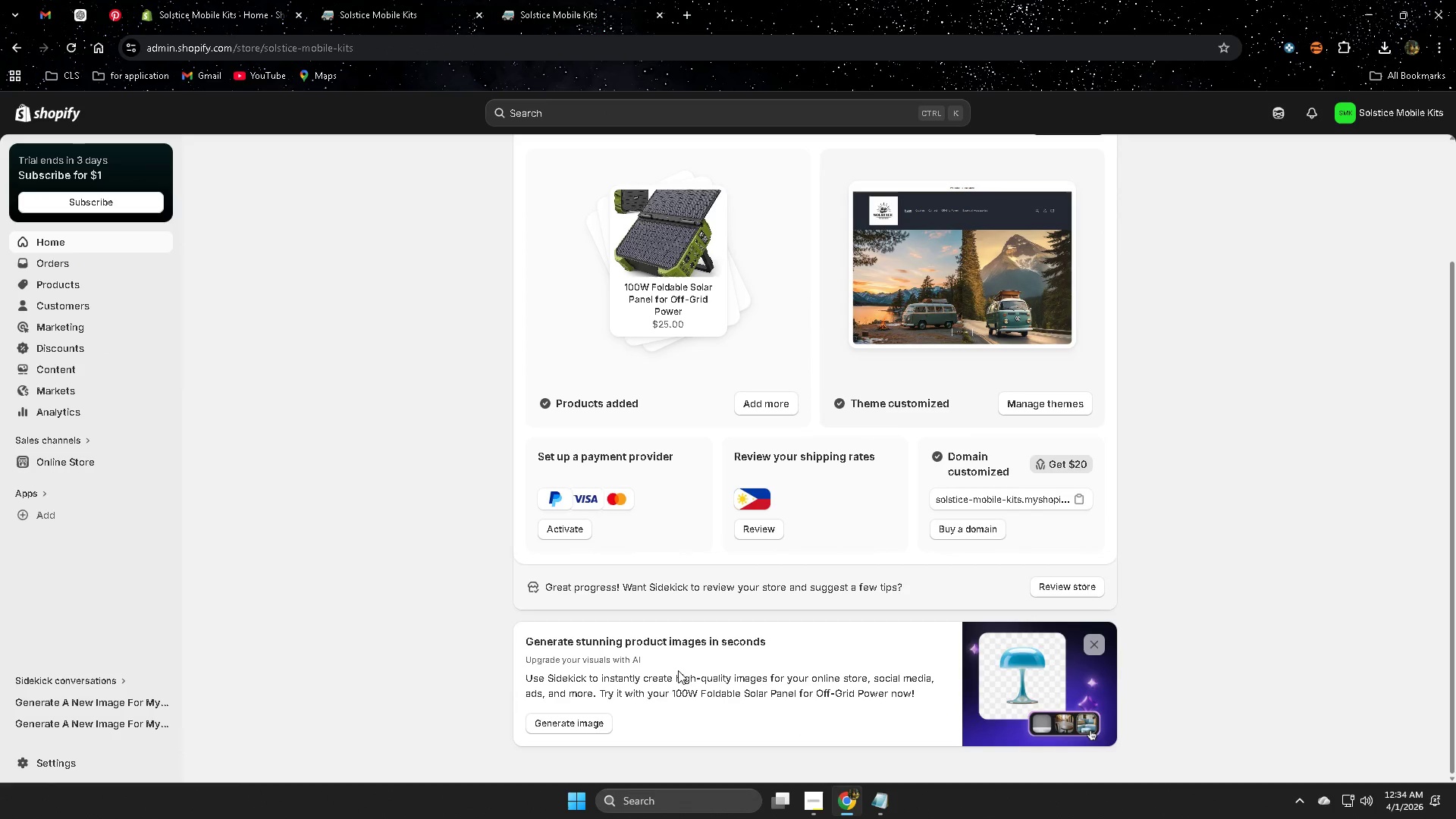 
key(Control+V)
 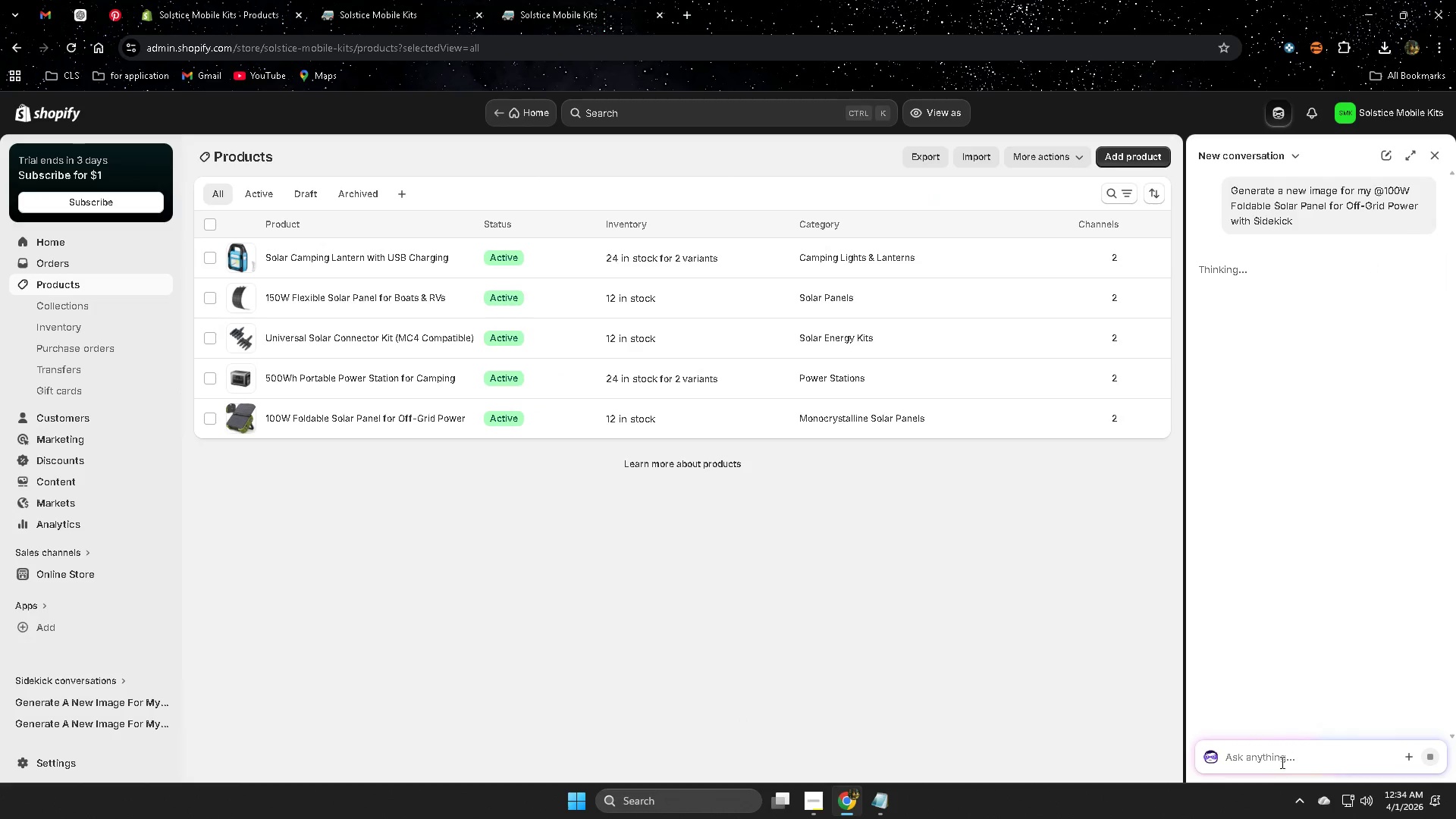 
left_click([1279, 761])
 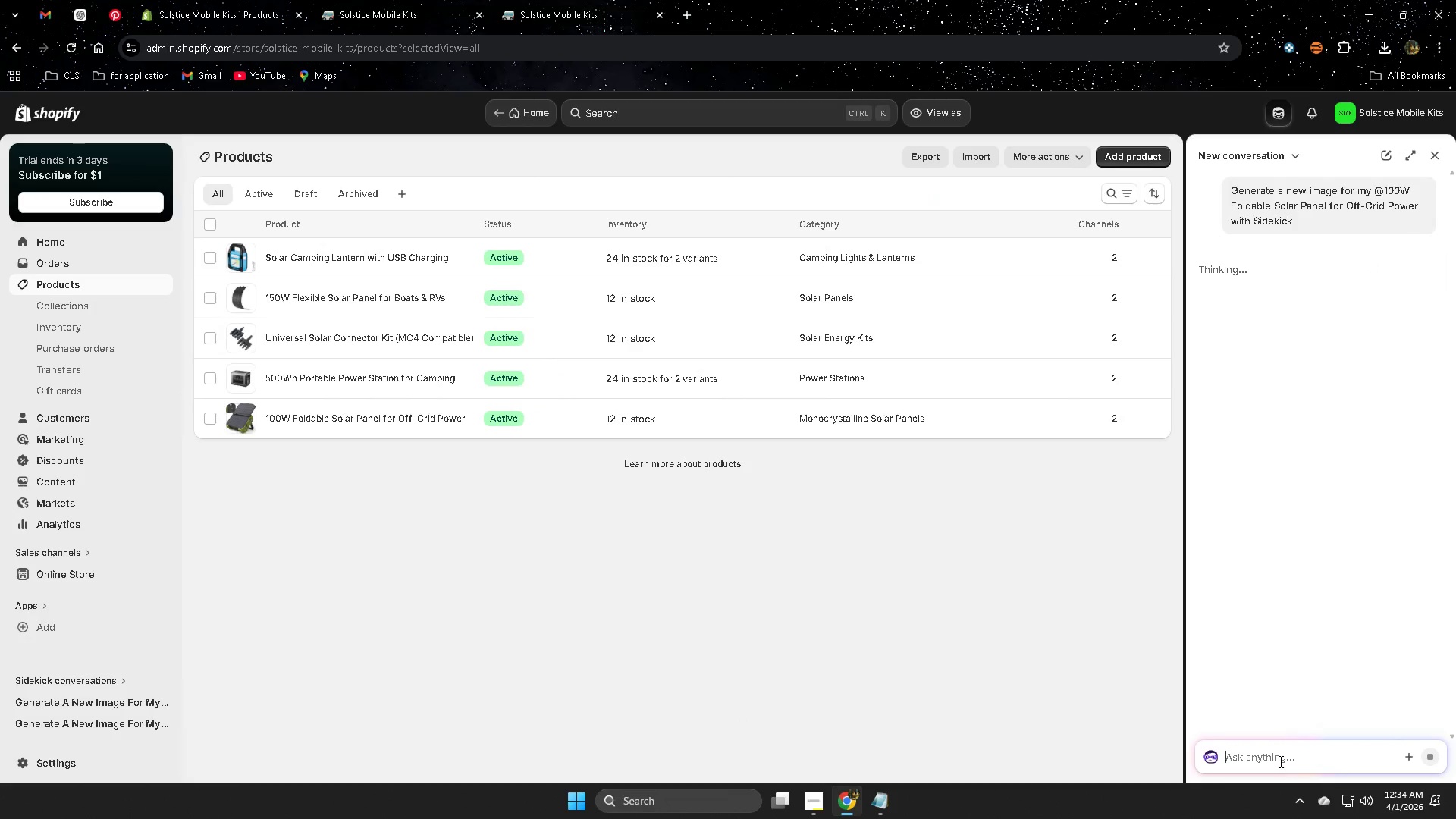 
key(Control+ControlLeft)
 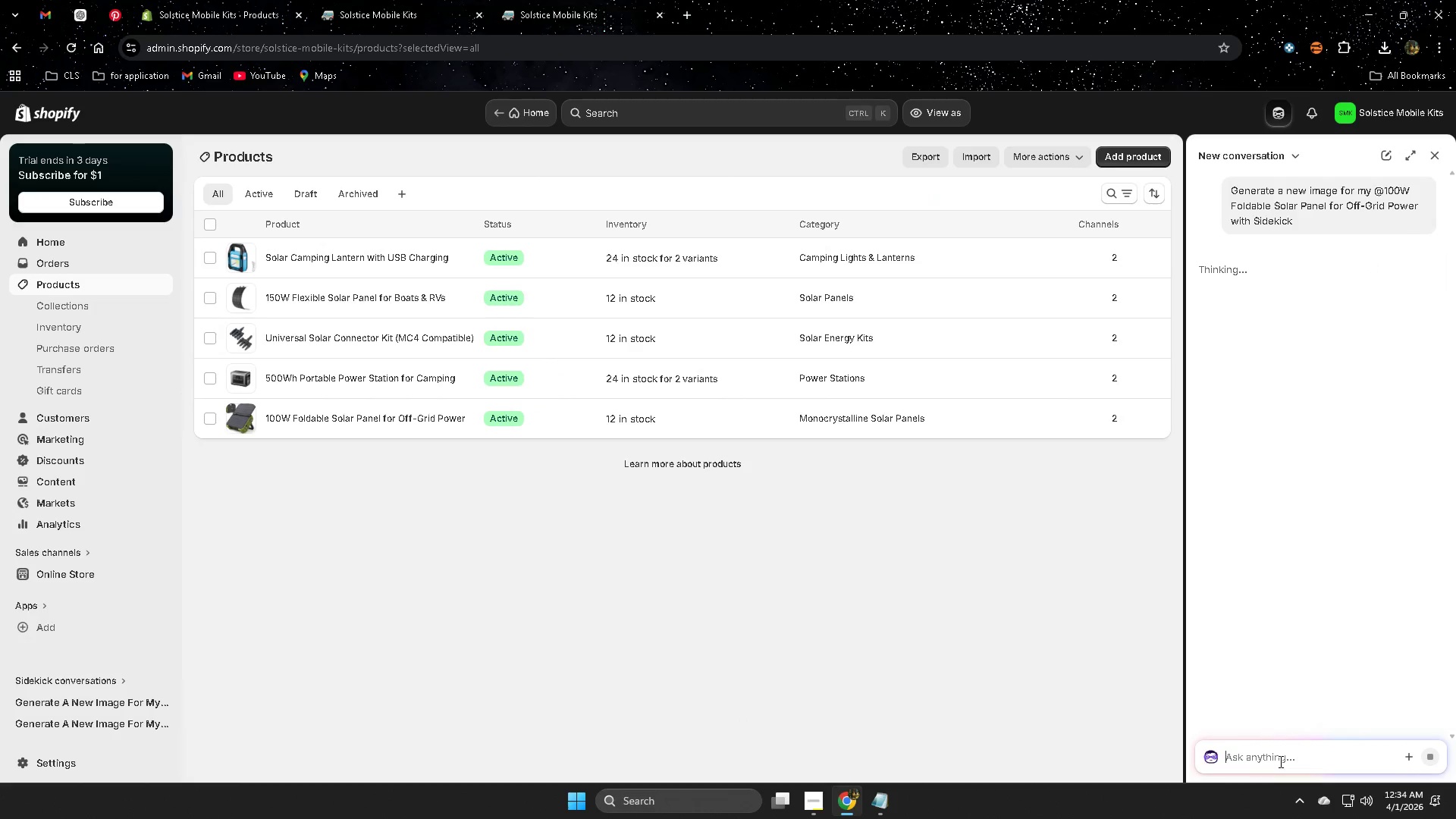 
key(Control+V)
 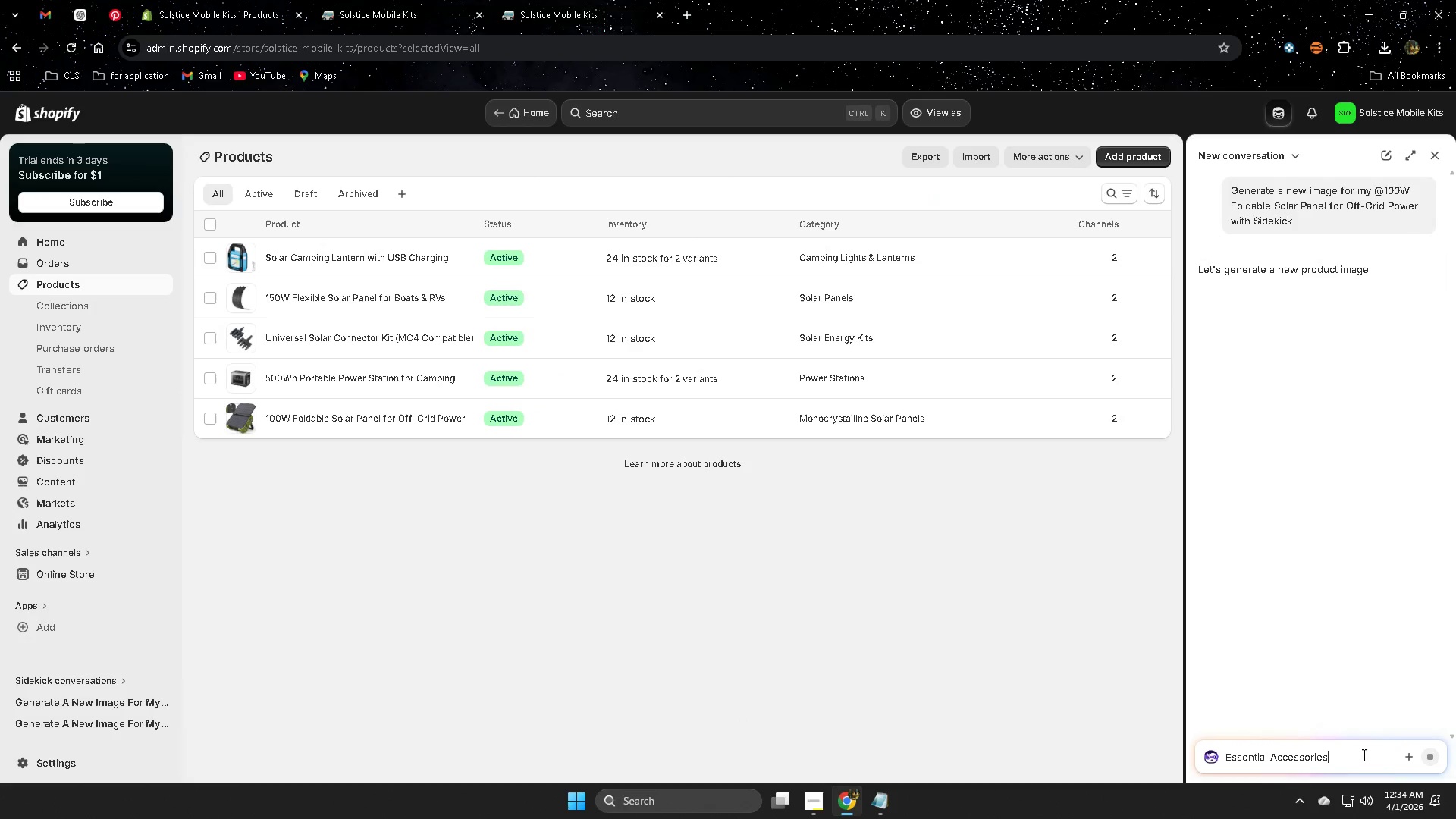 
key(Enter)
 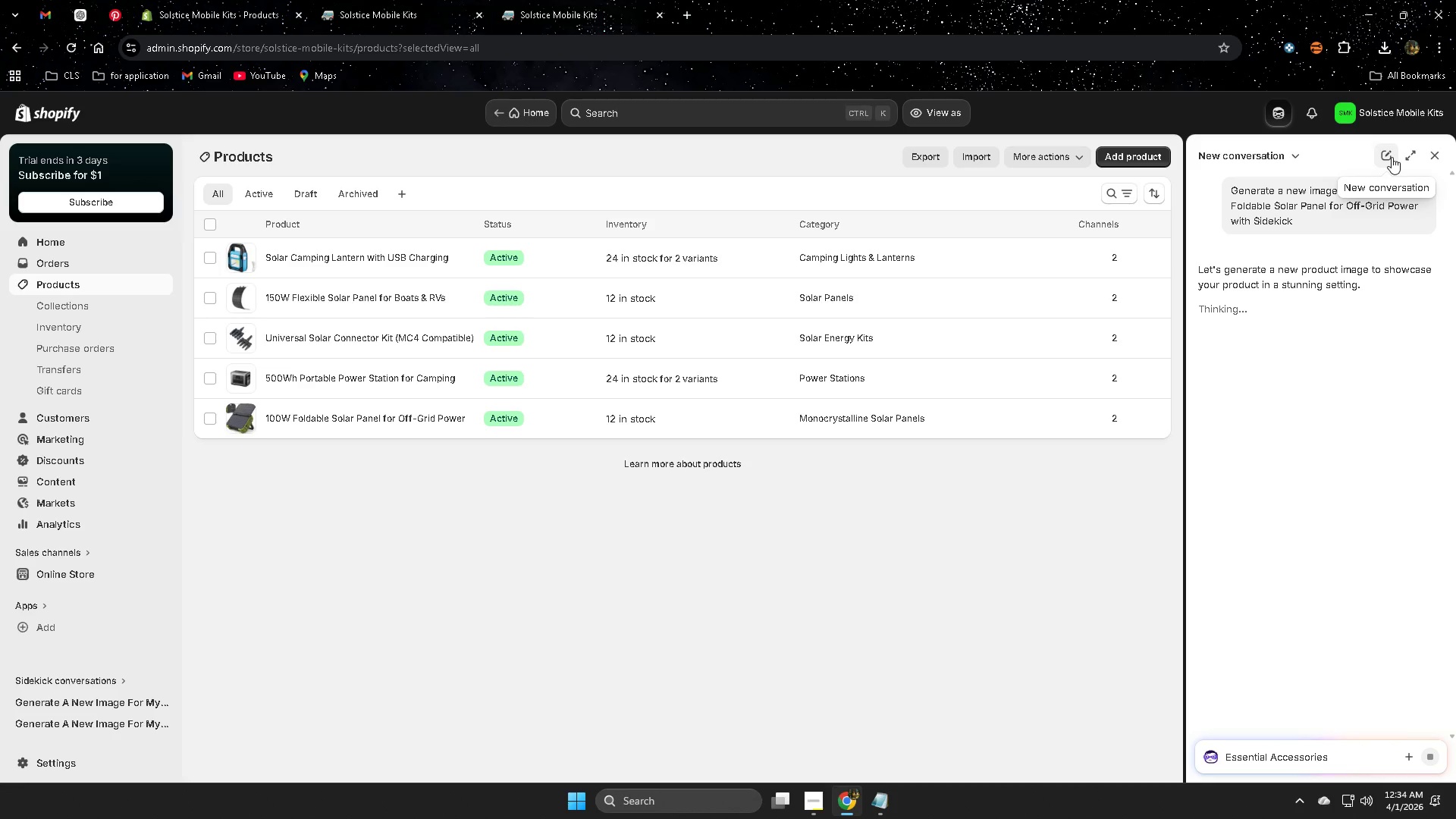 
left_click([1392, 157])
 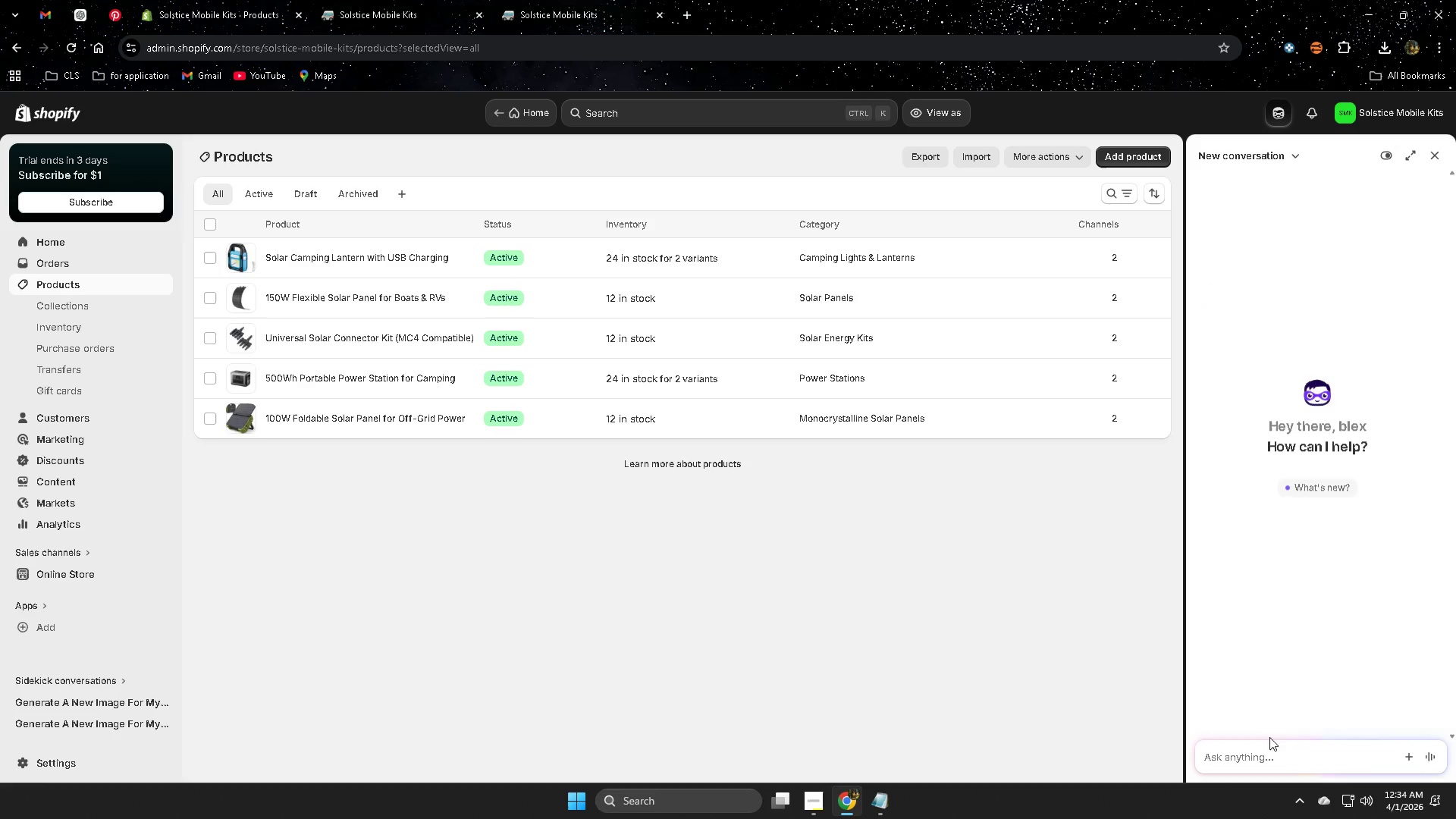 
left_click([1251, 761])
 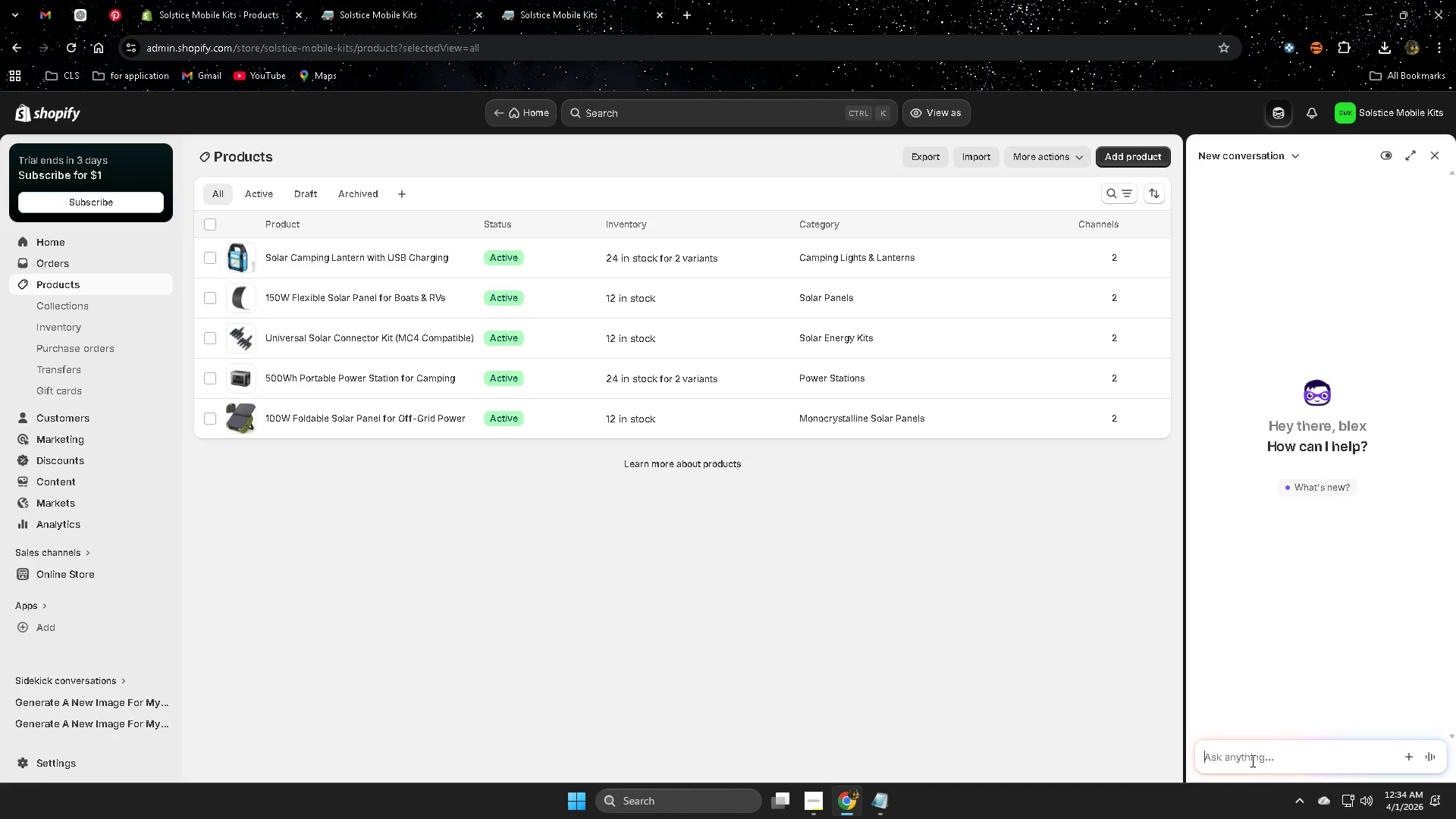 
key(Control+ControlLeft)
 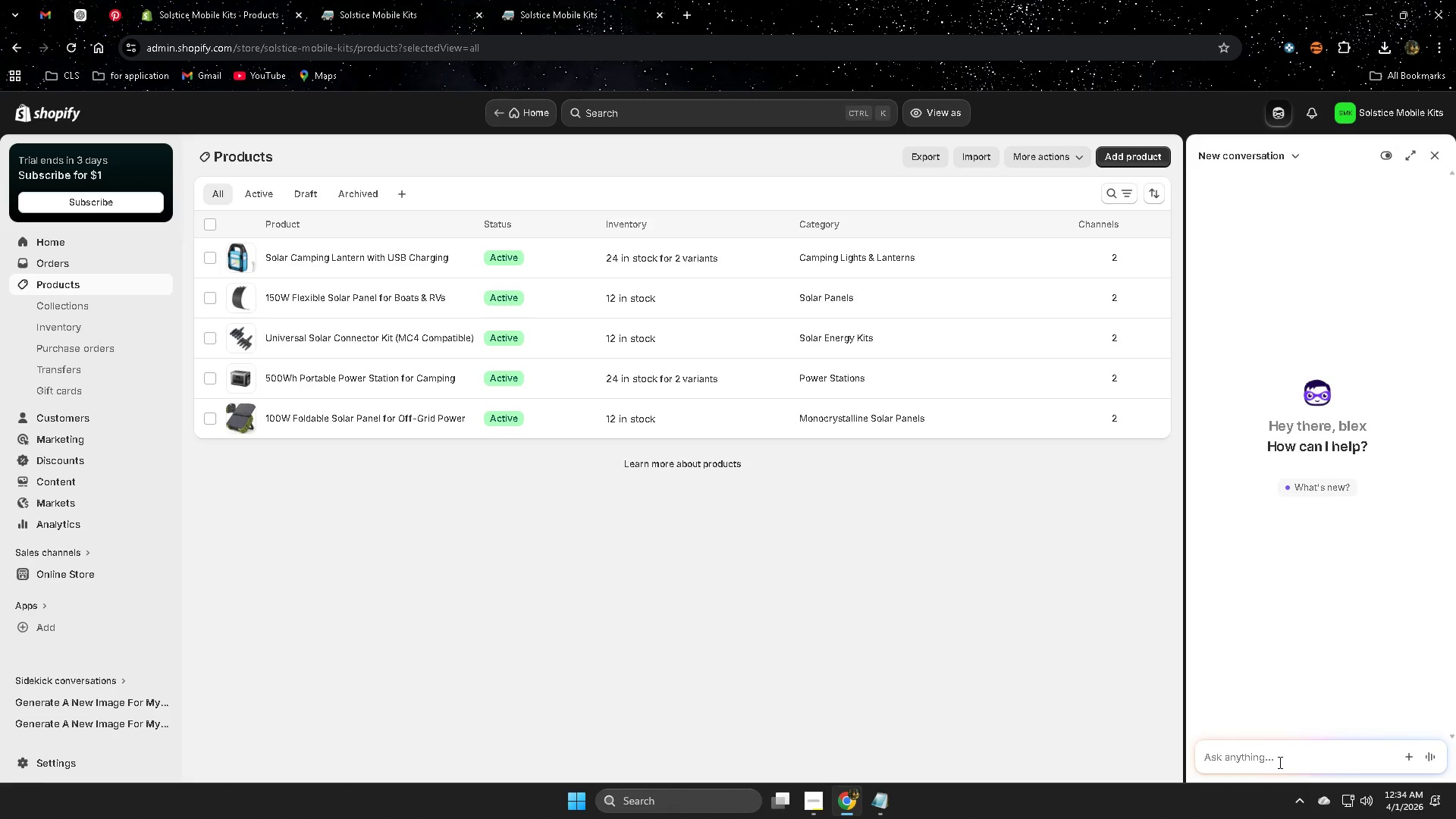 
key(Control+V)
 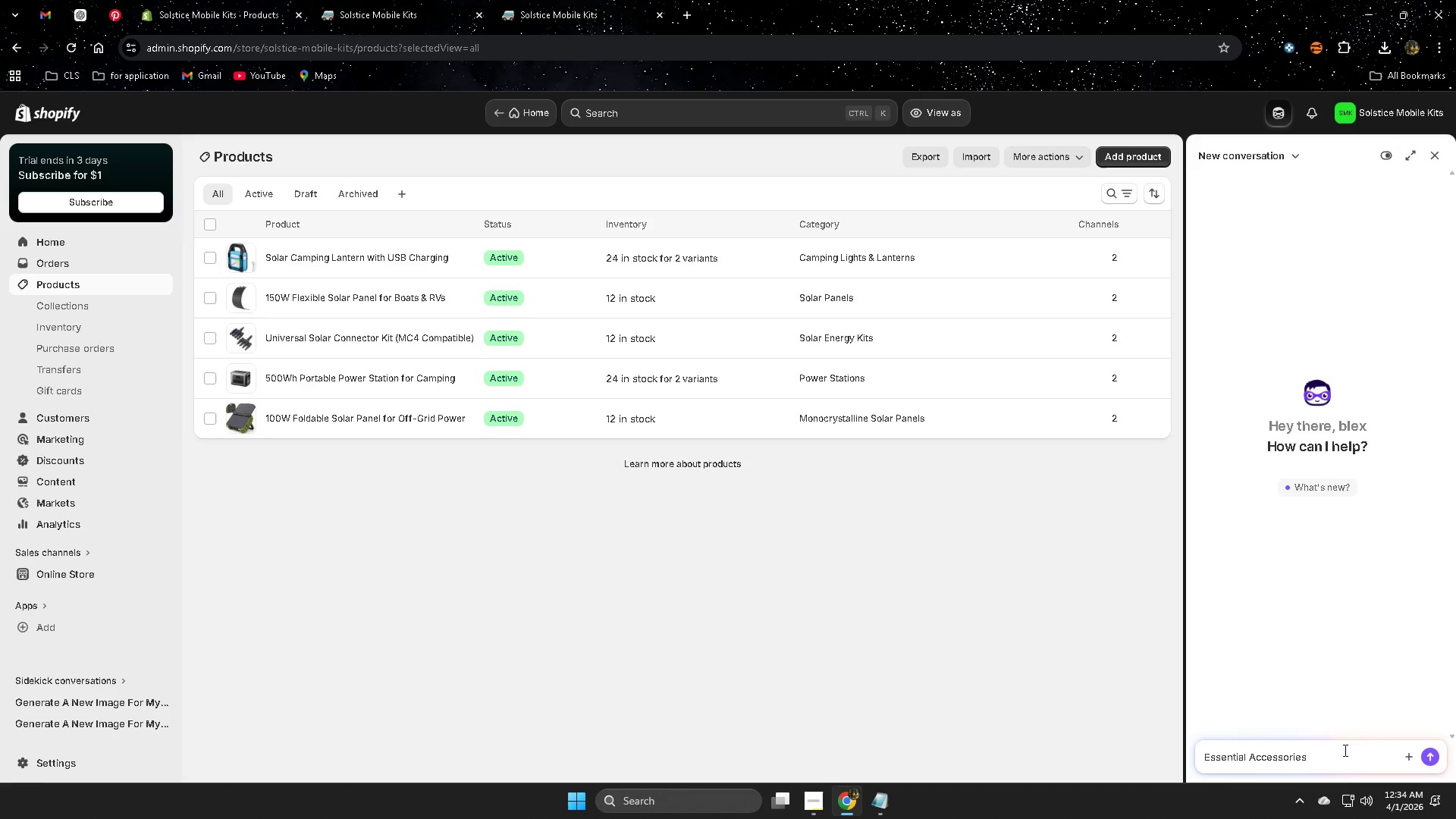 
key(Enter)
 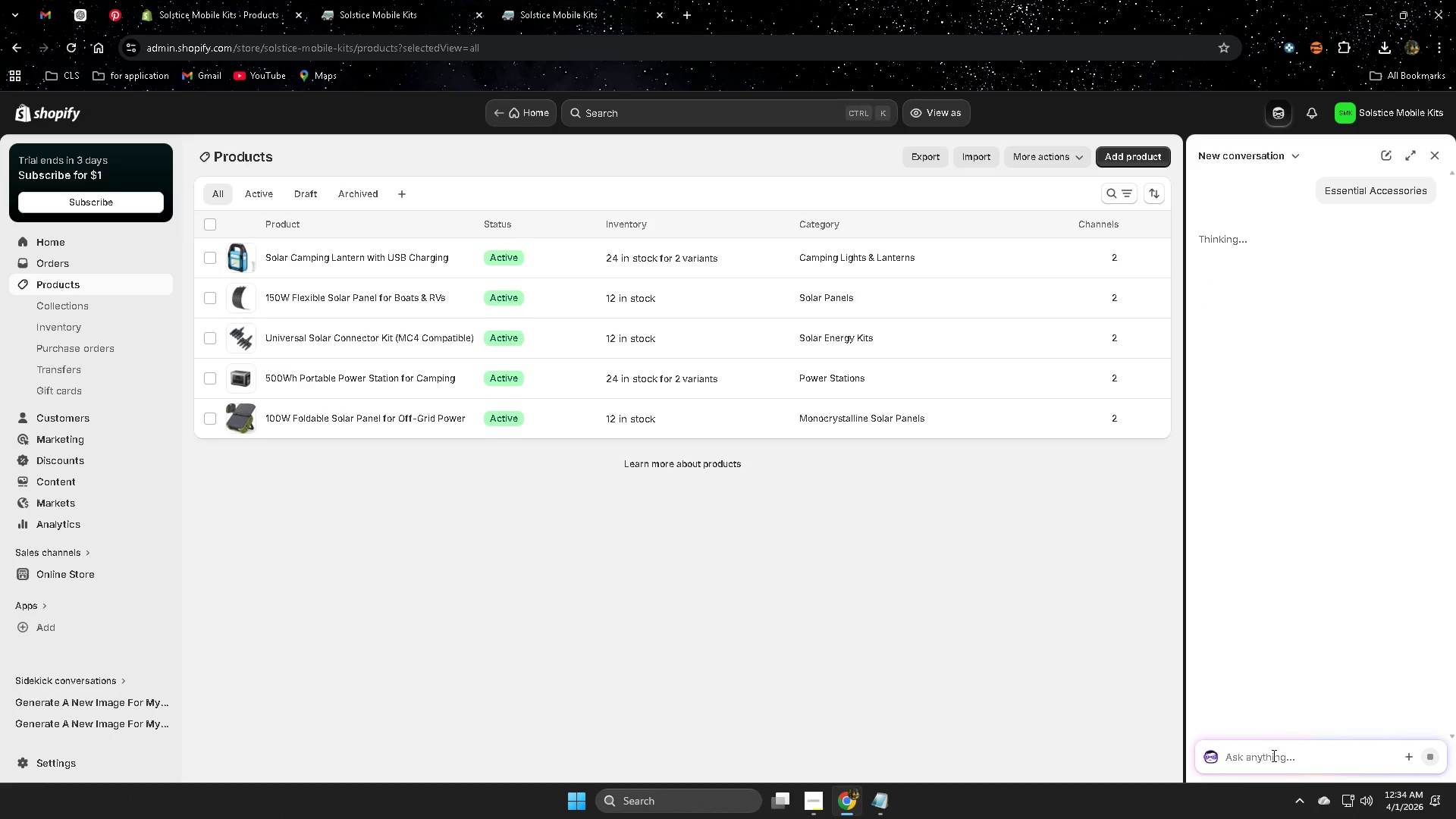 
left_click_drag(start_coordinate=[1269, 755], to_coordinate=[1266, 751])
 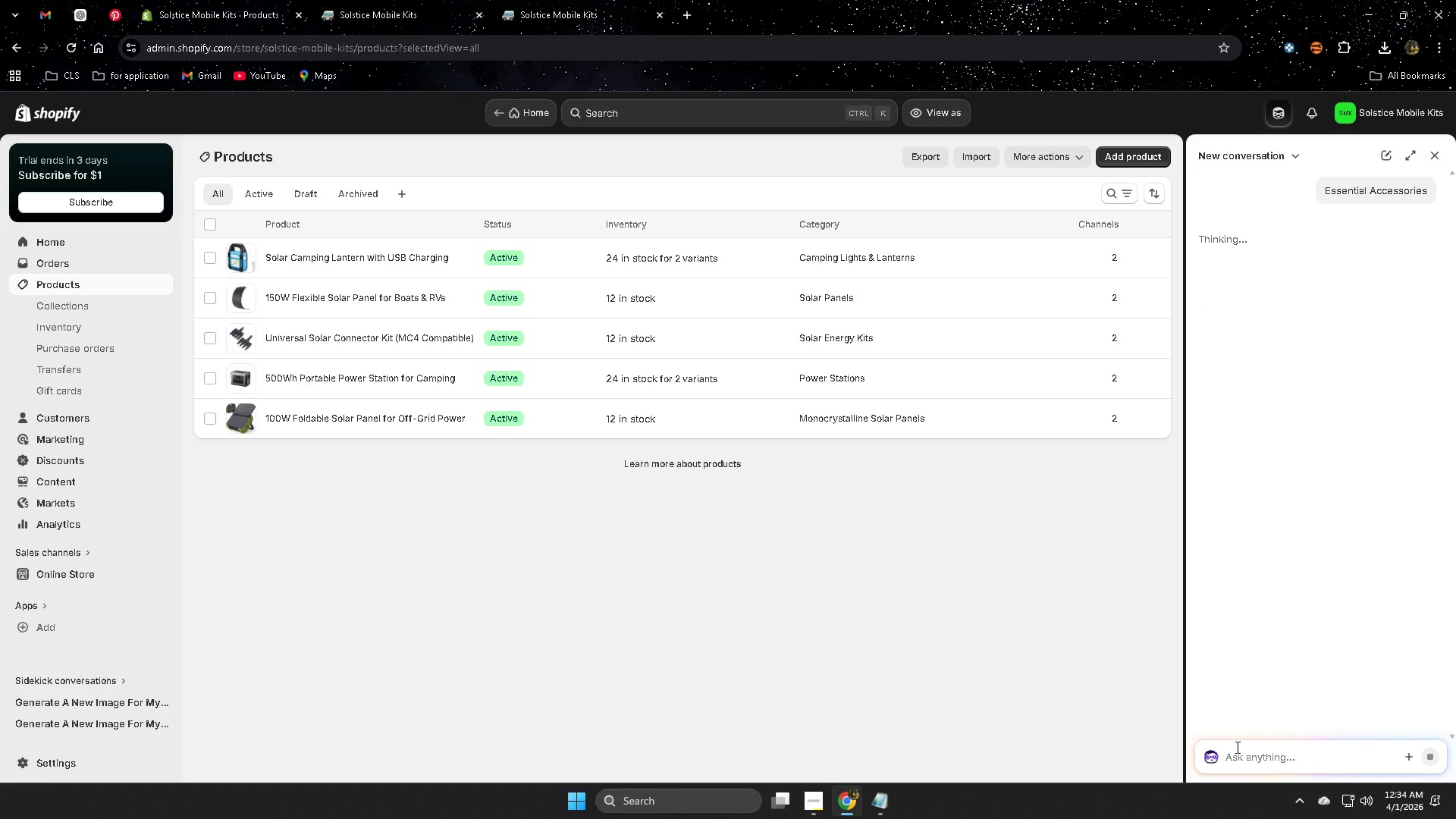 
type(ma)
 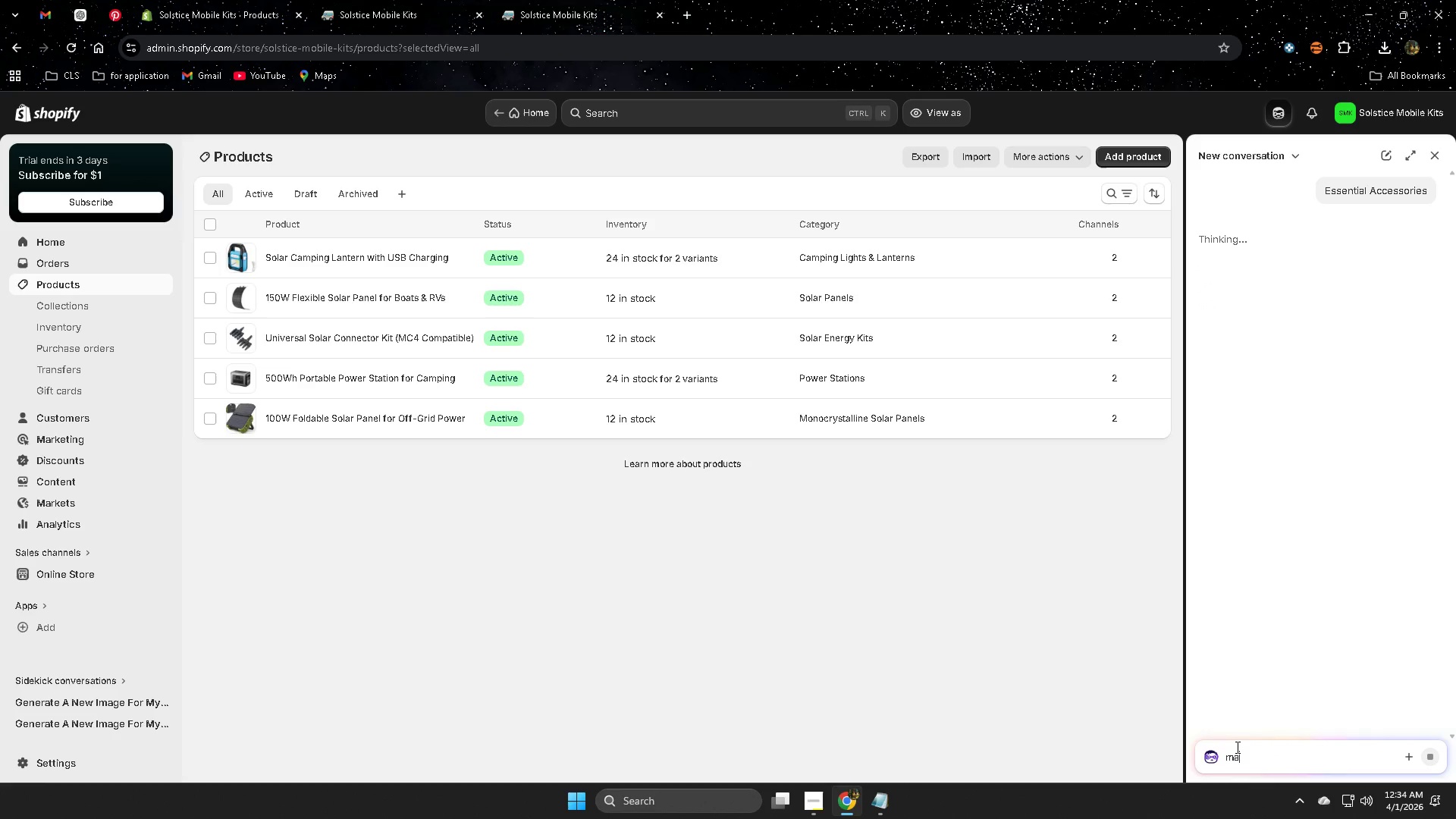 
type(ke )
 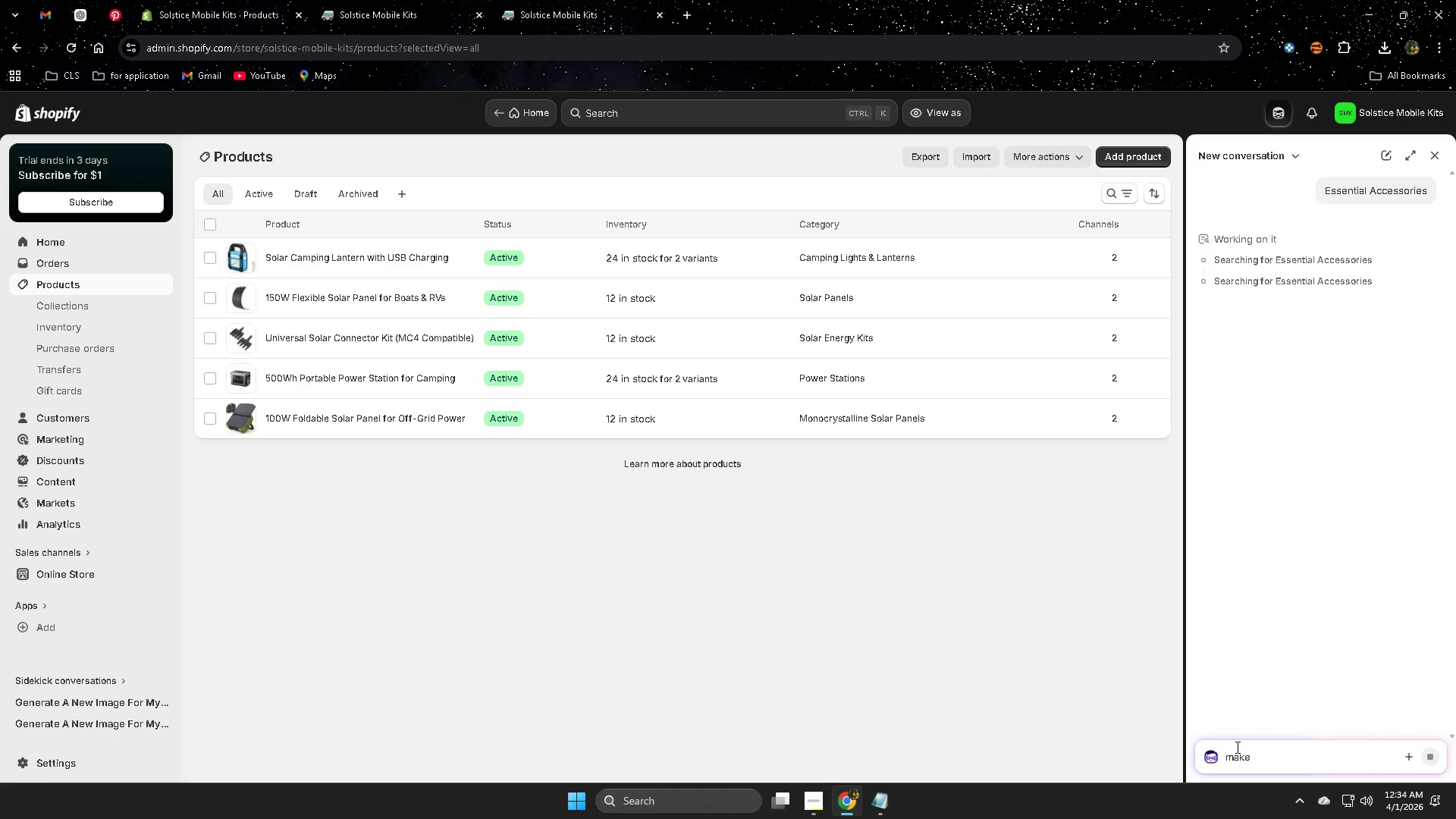 
type(emx)
key(Backspace)
key(Backspace)
key(Backspace)
type(iga)
key(Backspace)
key(Backspace)
type(mage)
 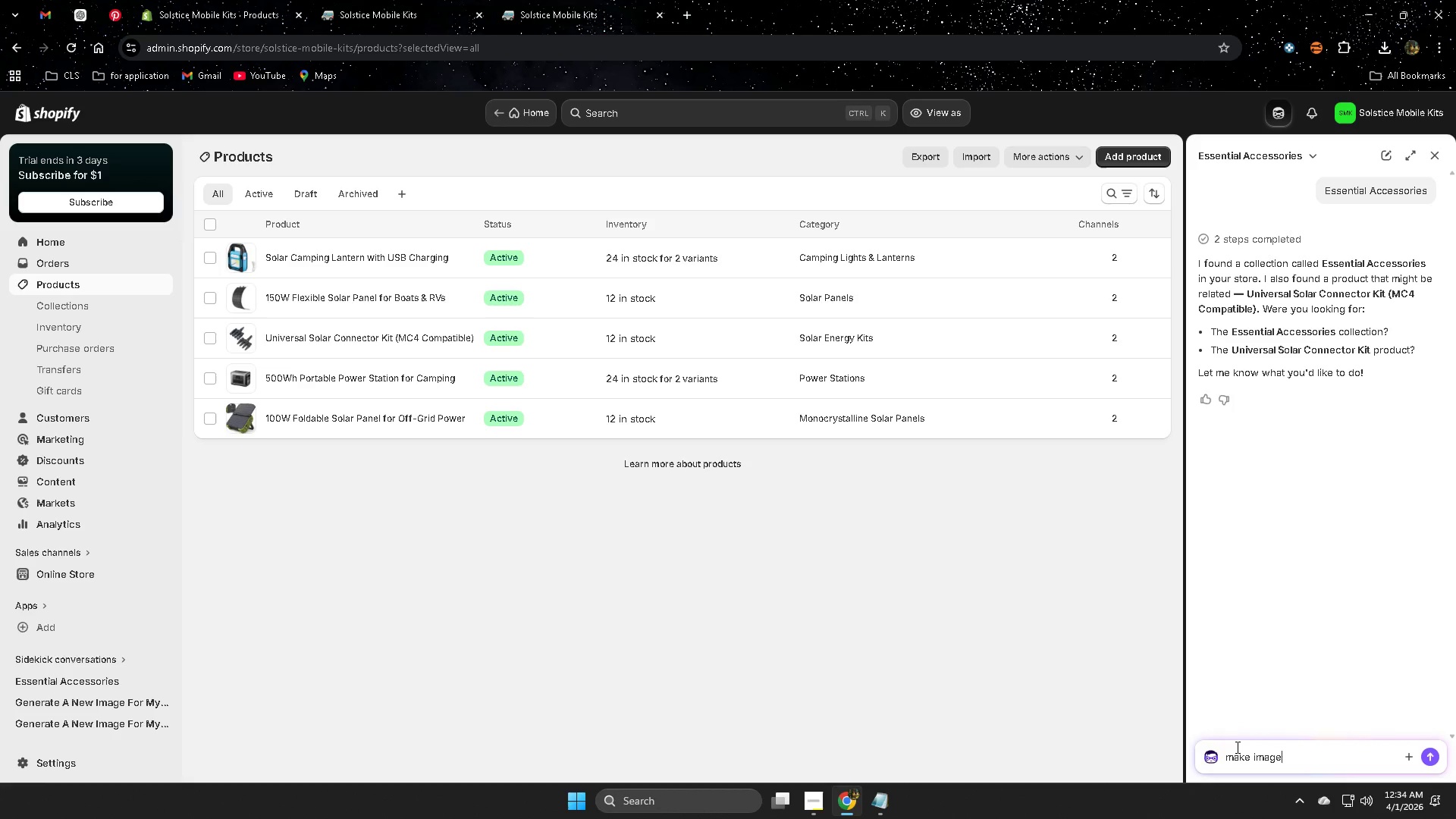 
key(Enter)
 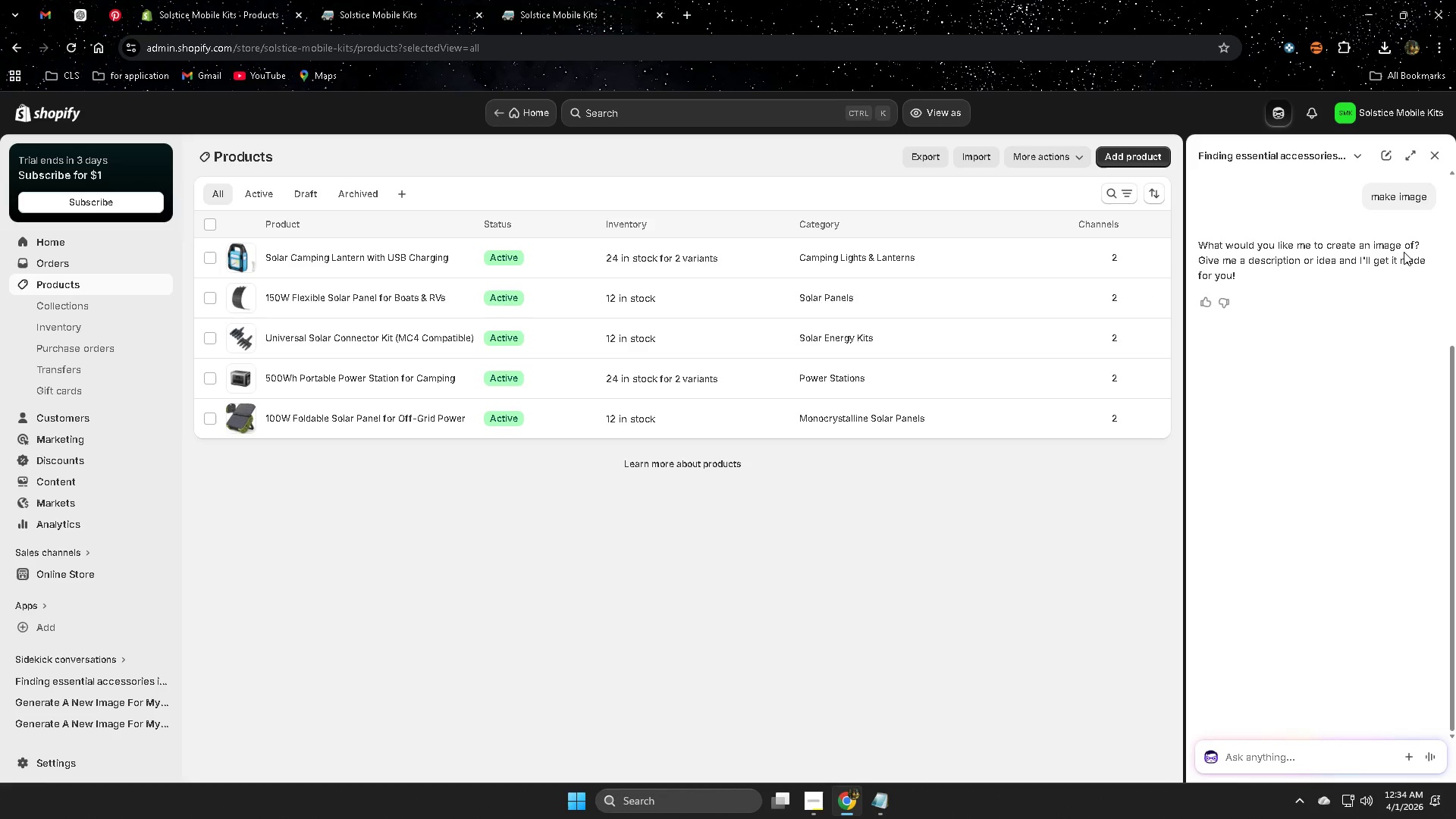 
wait(14.14)
 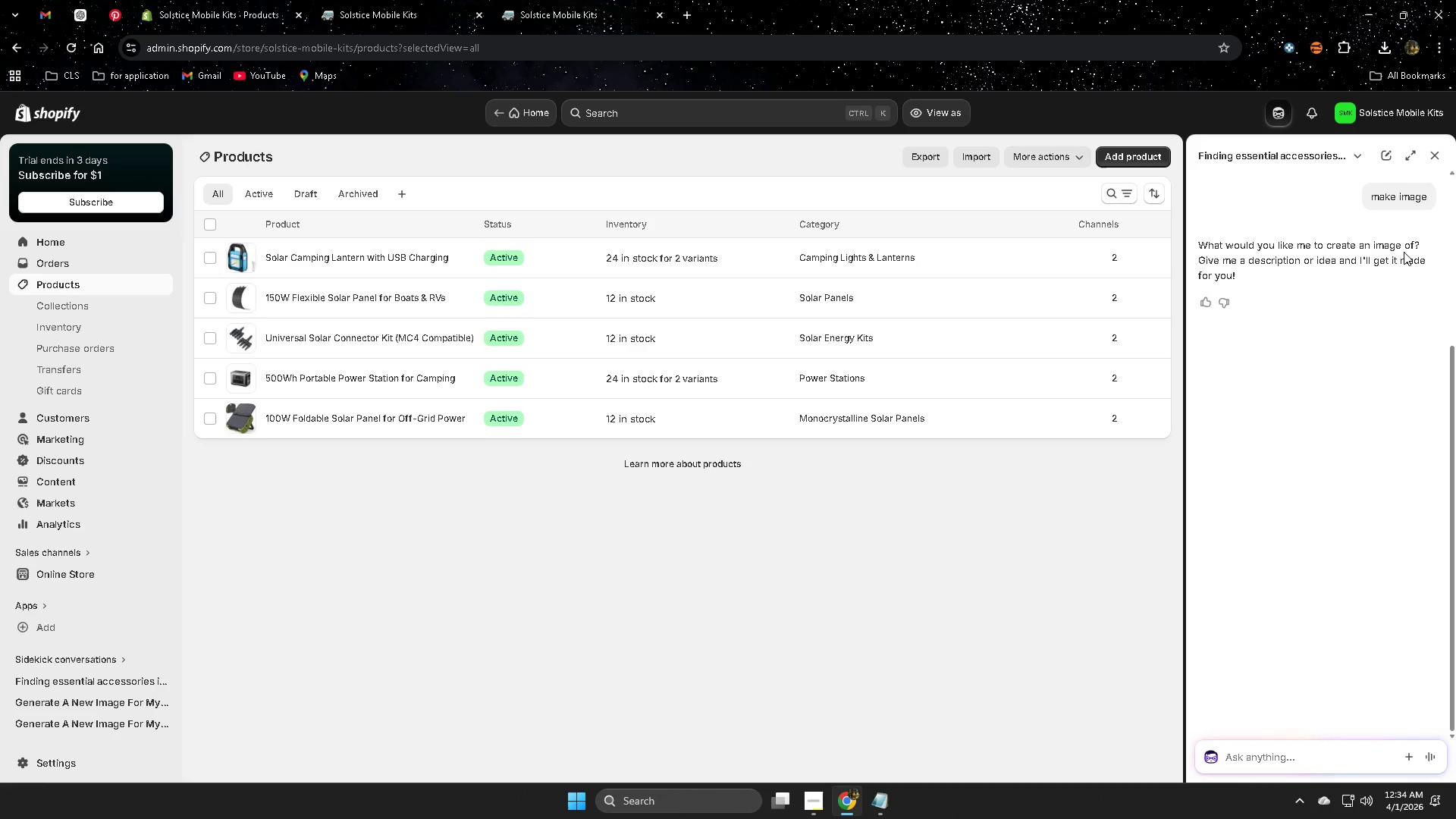 
left_click([1279, 751])
 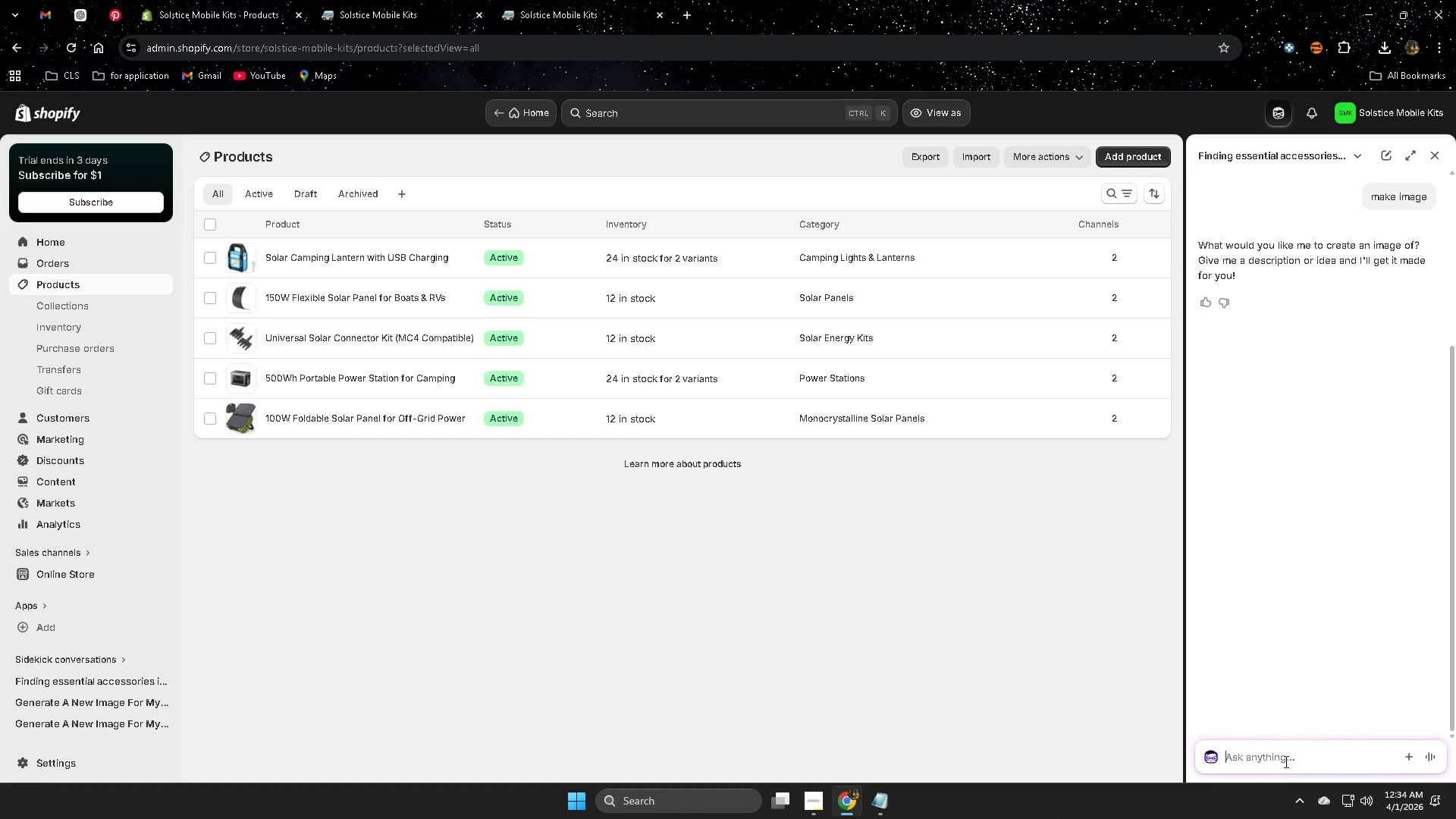 
type(for tyhe )
key(Backspace)
key(Backspace)
key(Backspace)
key(Backspace)
key(Backspace)
type(the collection items)
 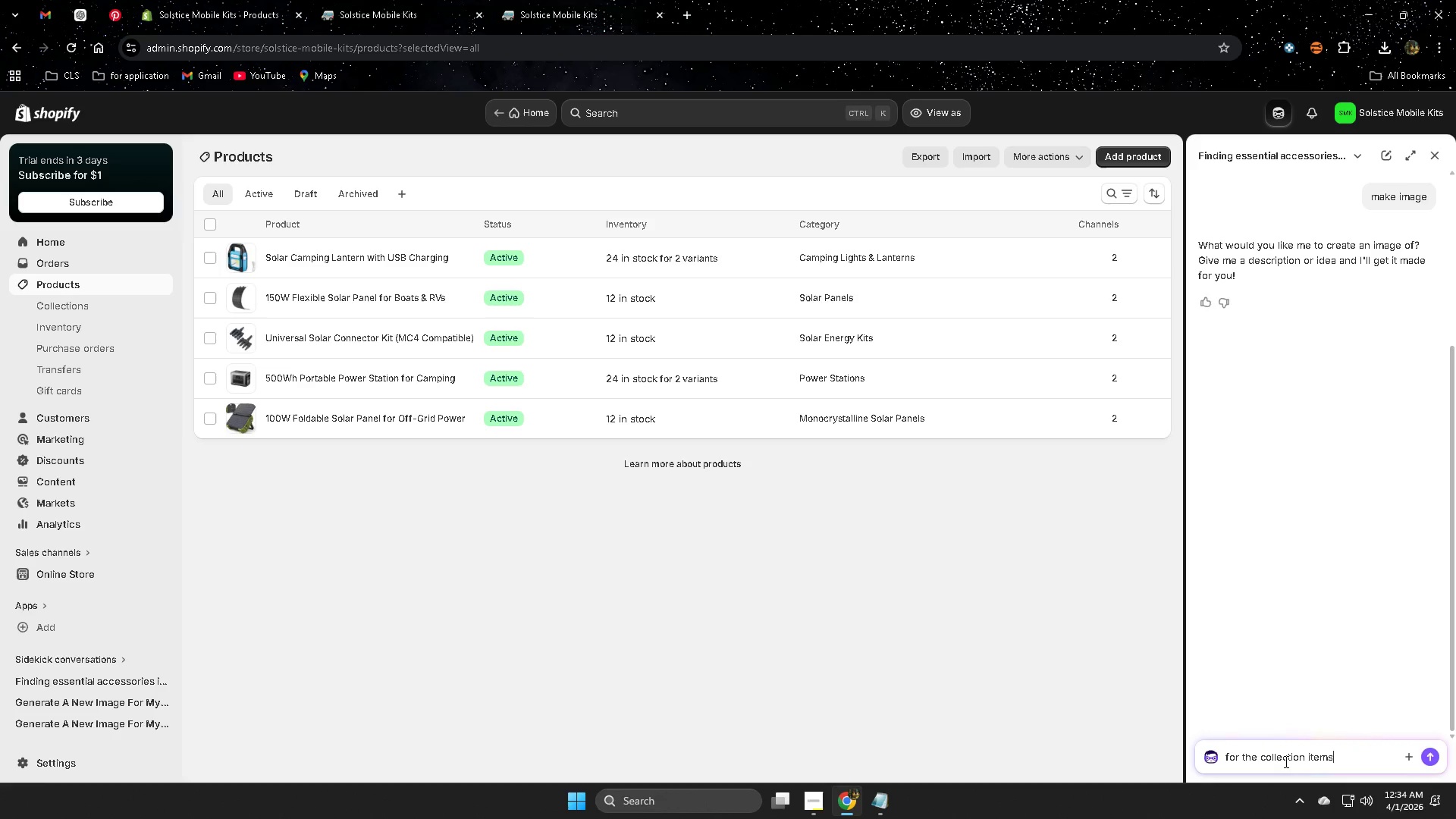 
key(Enter)
 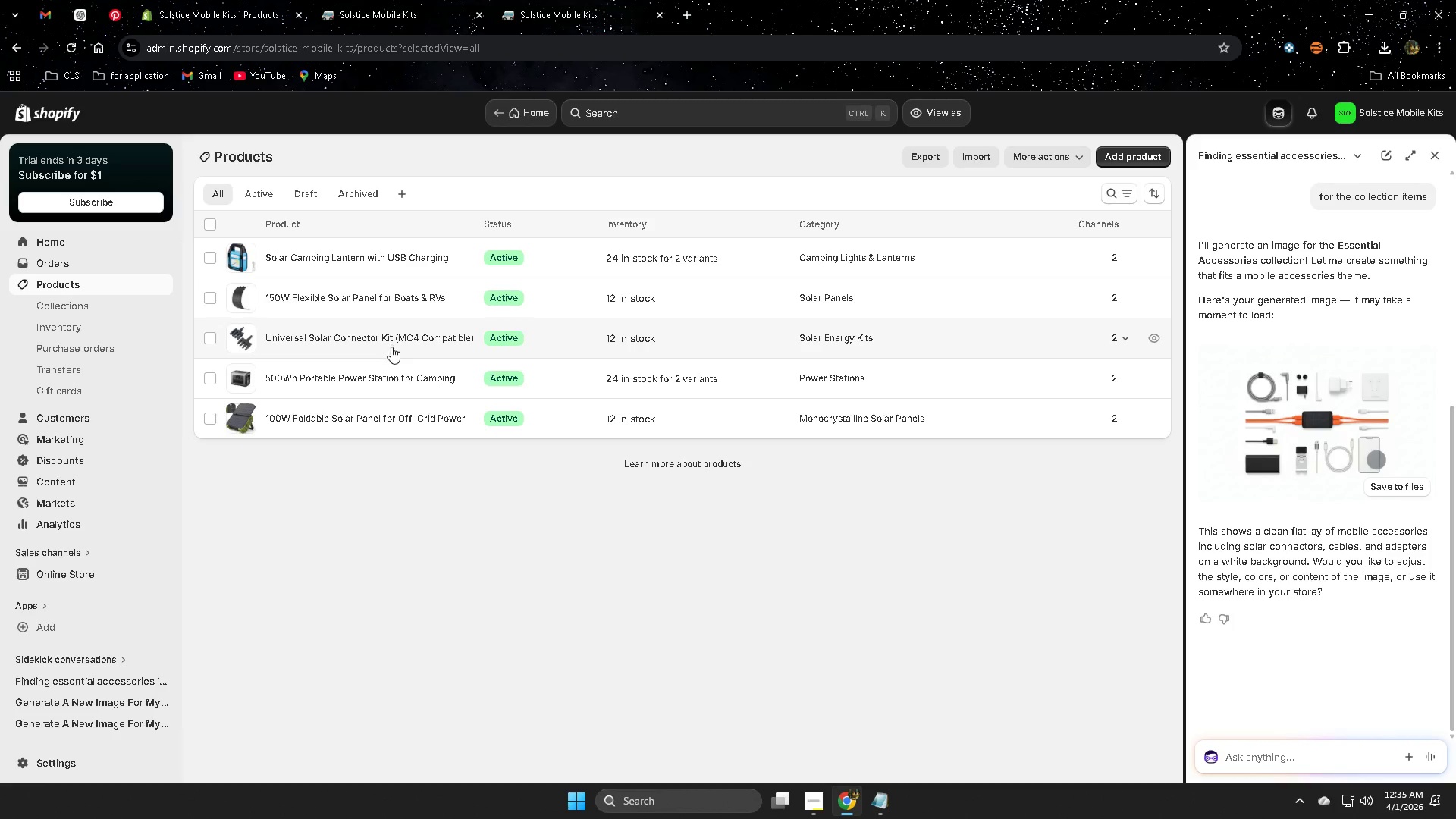 
wait(38.61)
 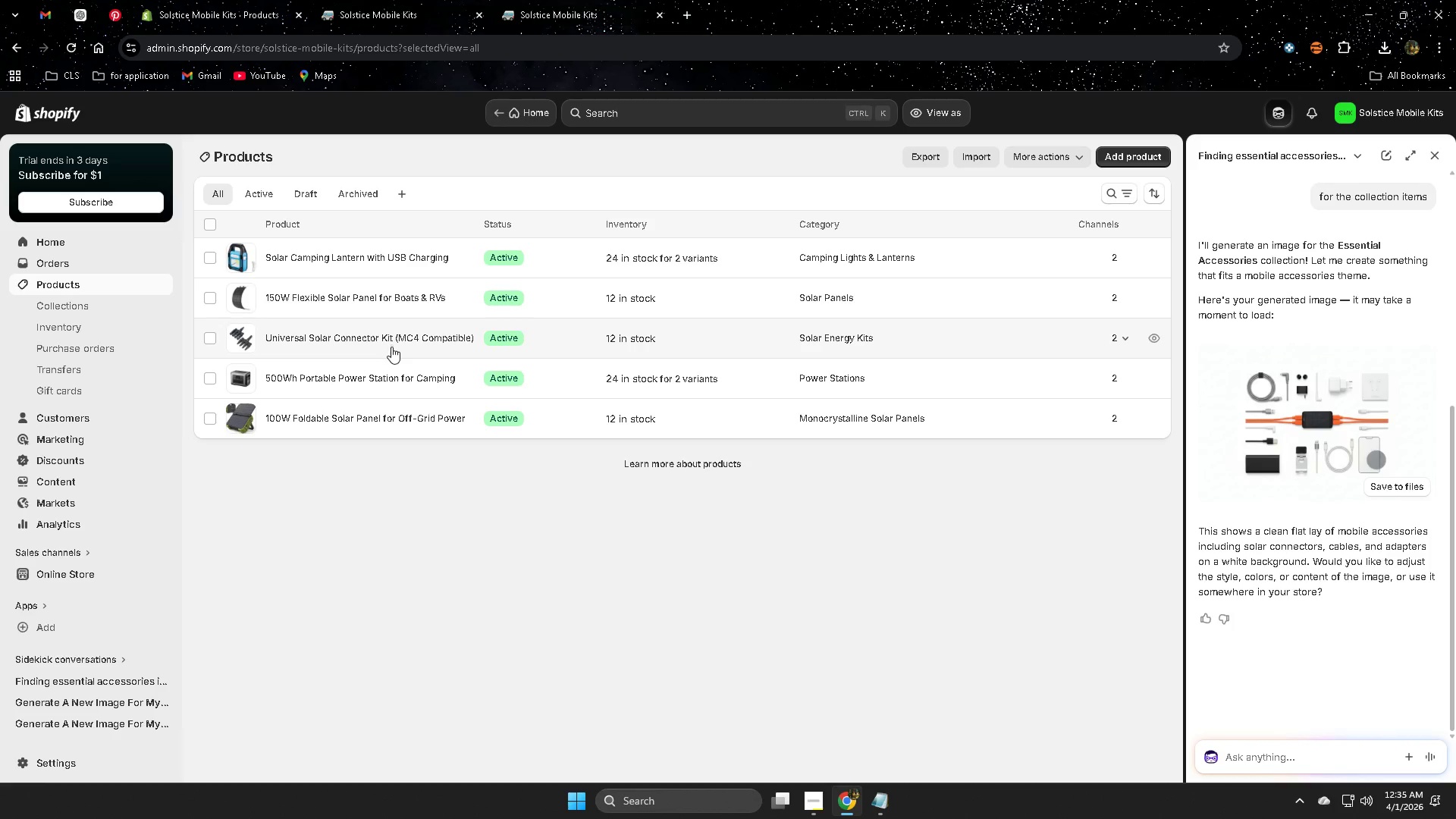 
type(us )
key(Backspace)
type(e)
 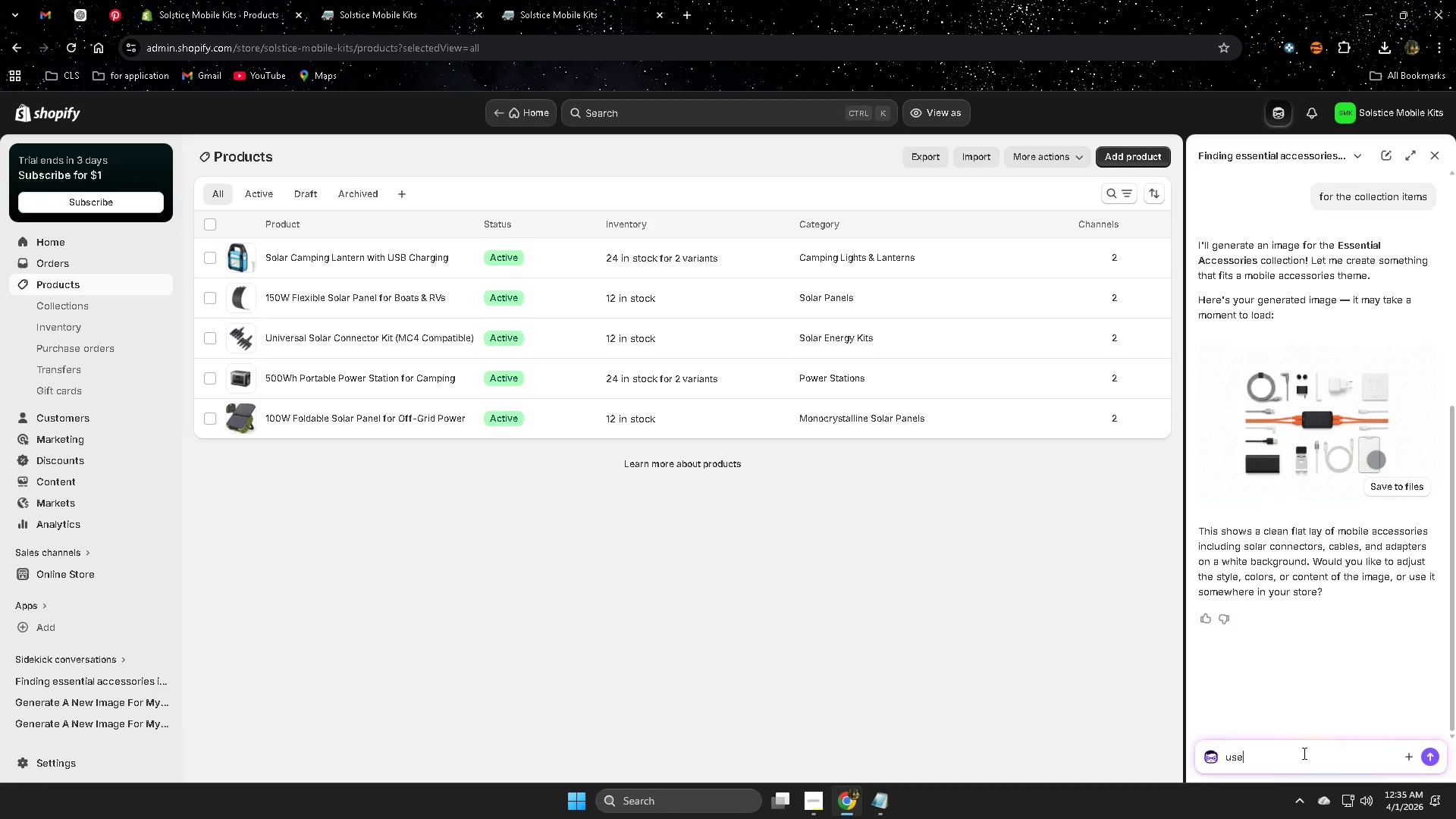 
type(d the soloar )
key(Backspace)
key(Backspace)
key(Backspace)
key(Backspace)
type(ar lantern)
 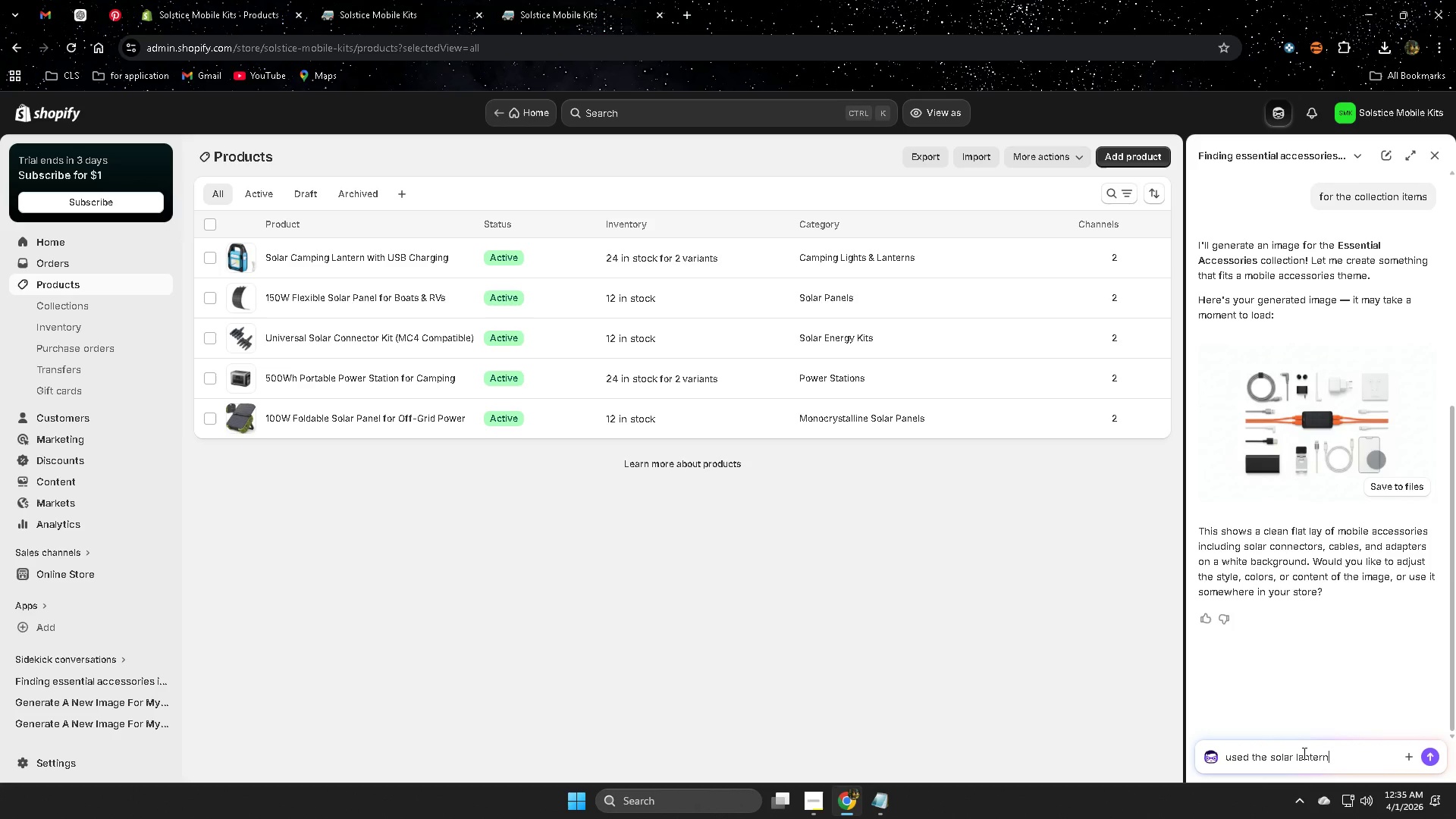 
key(Enter)
 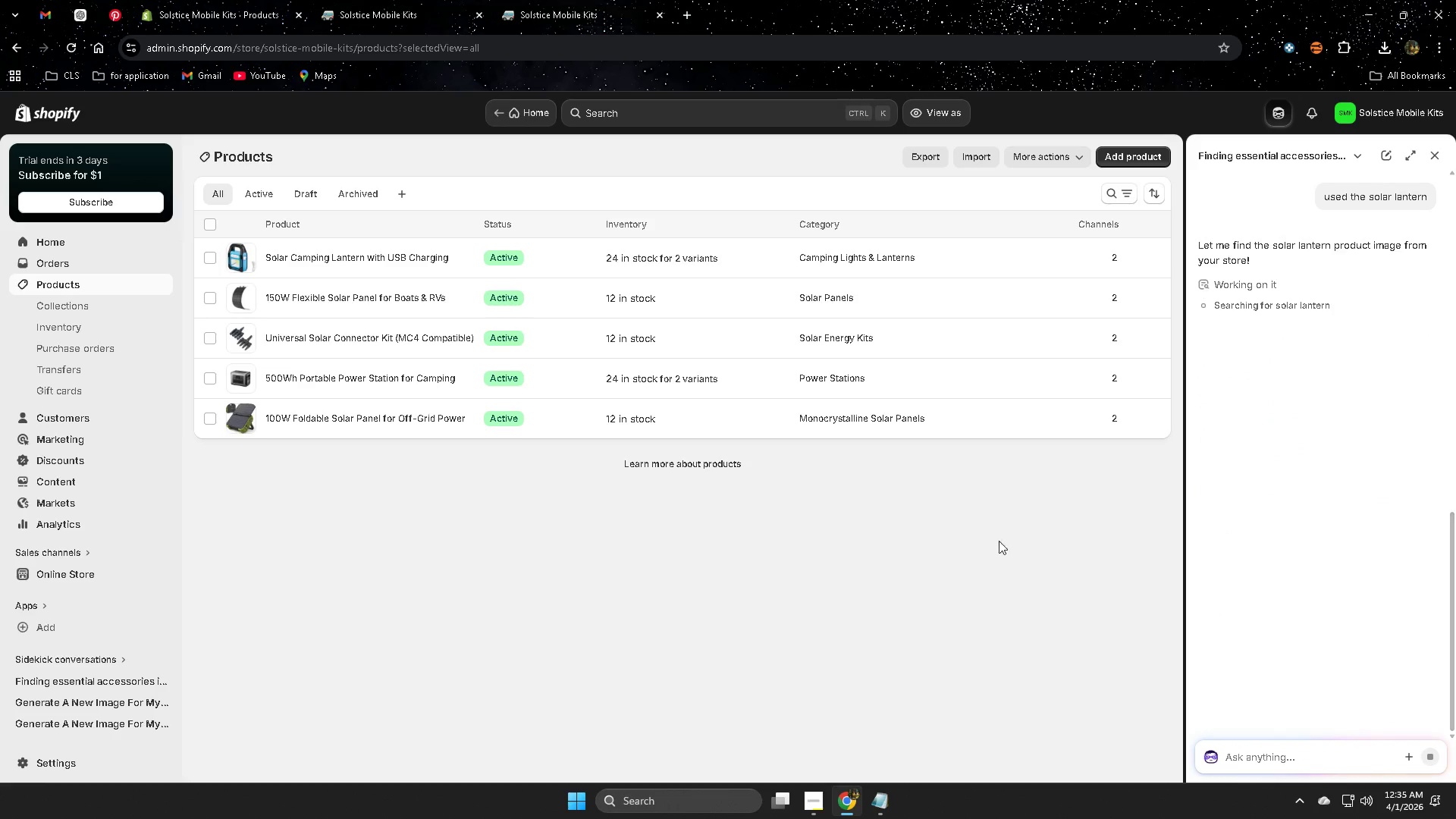 
wait(6.75)
 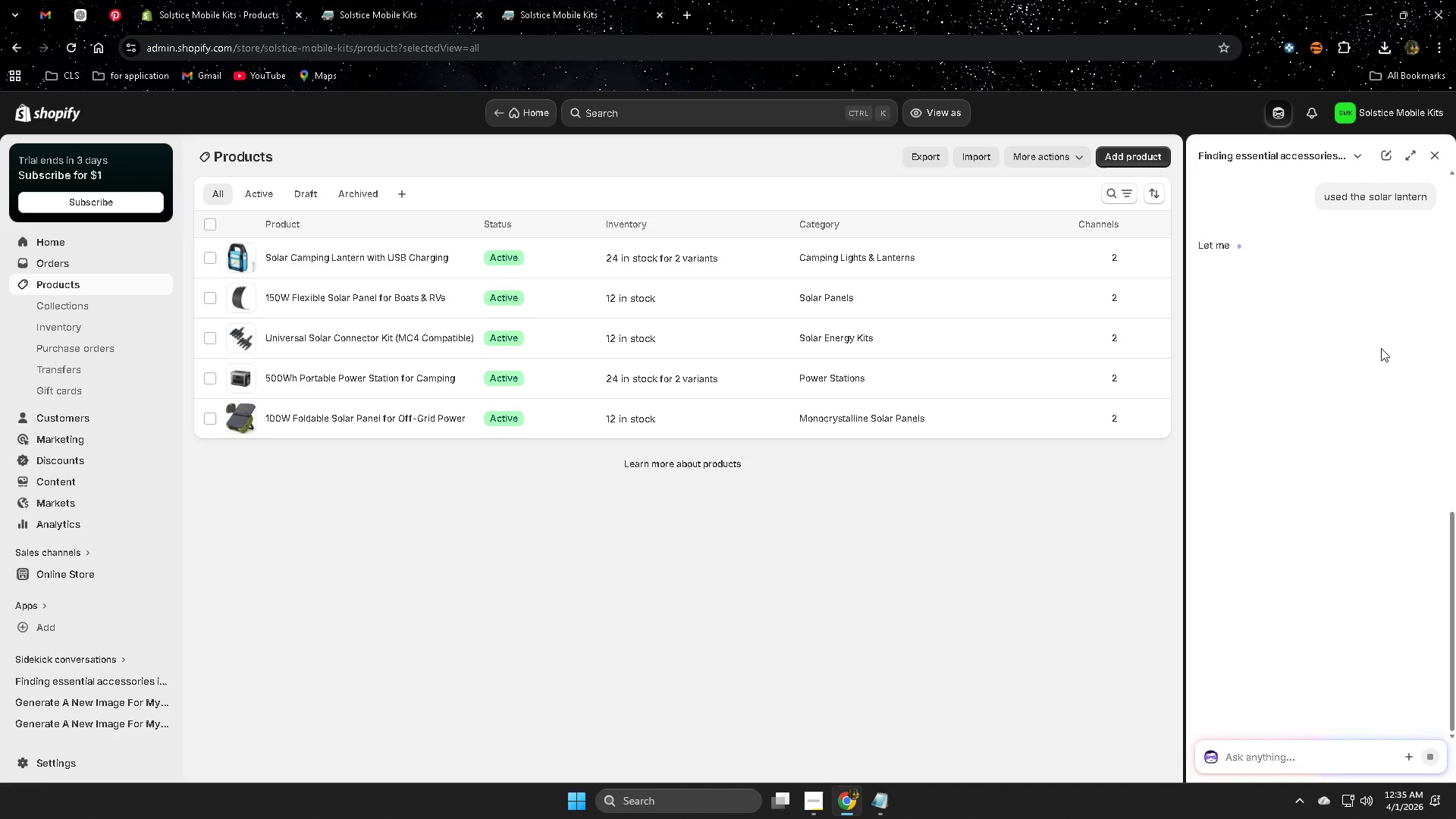 
left_click([537, 11])
 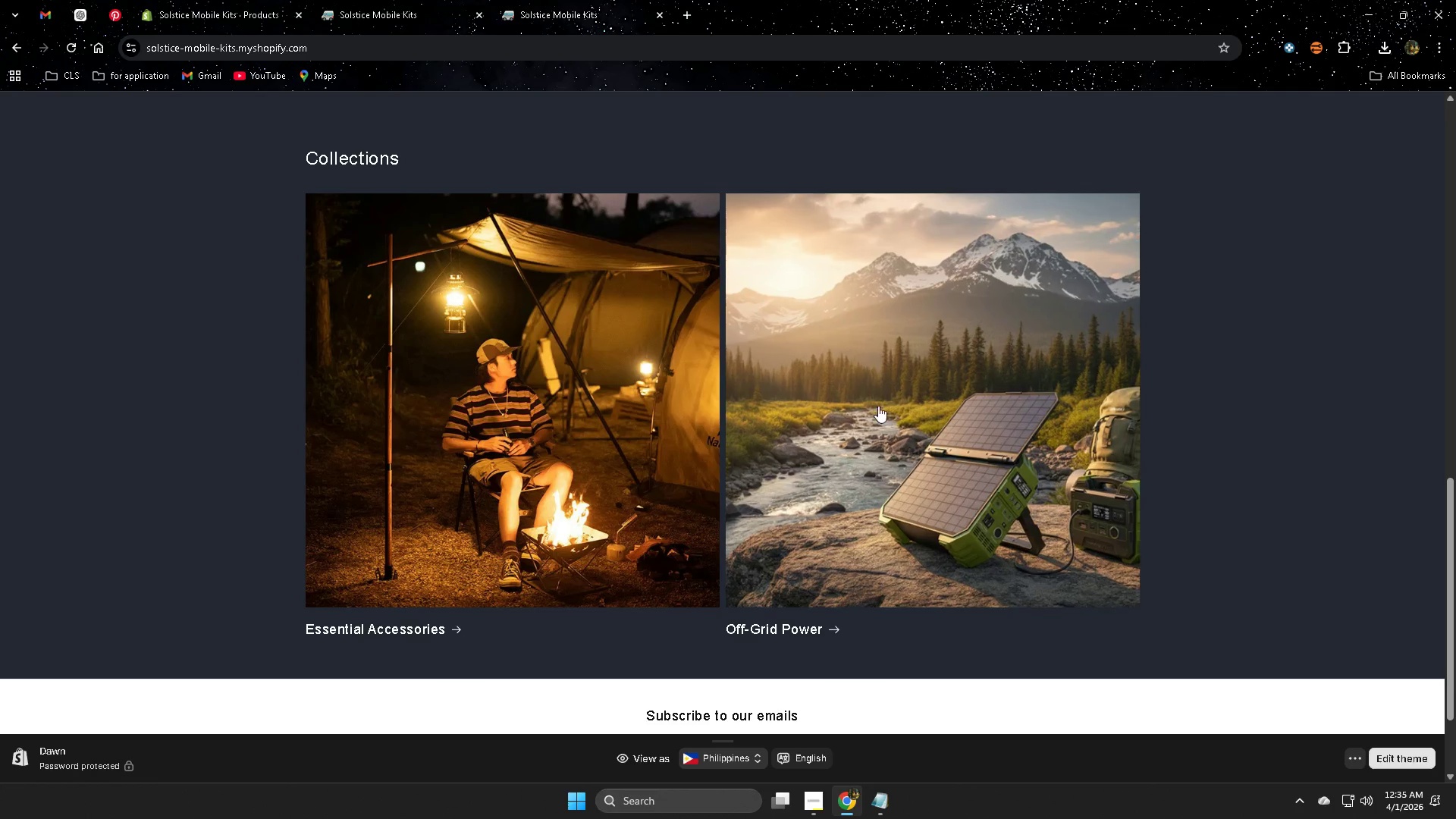 
wait(14.22)
 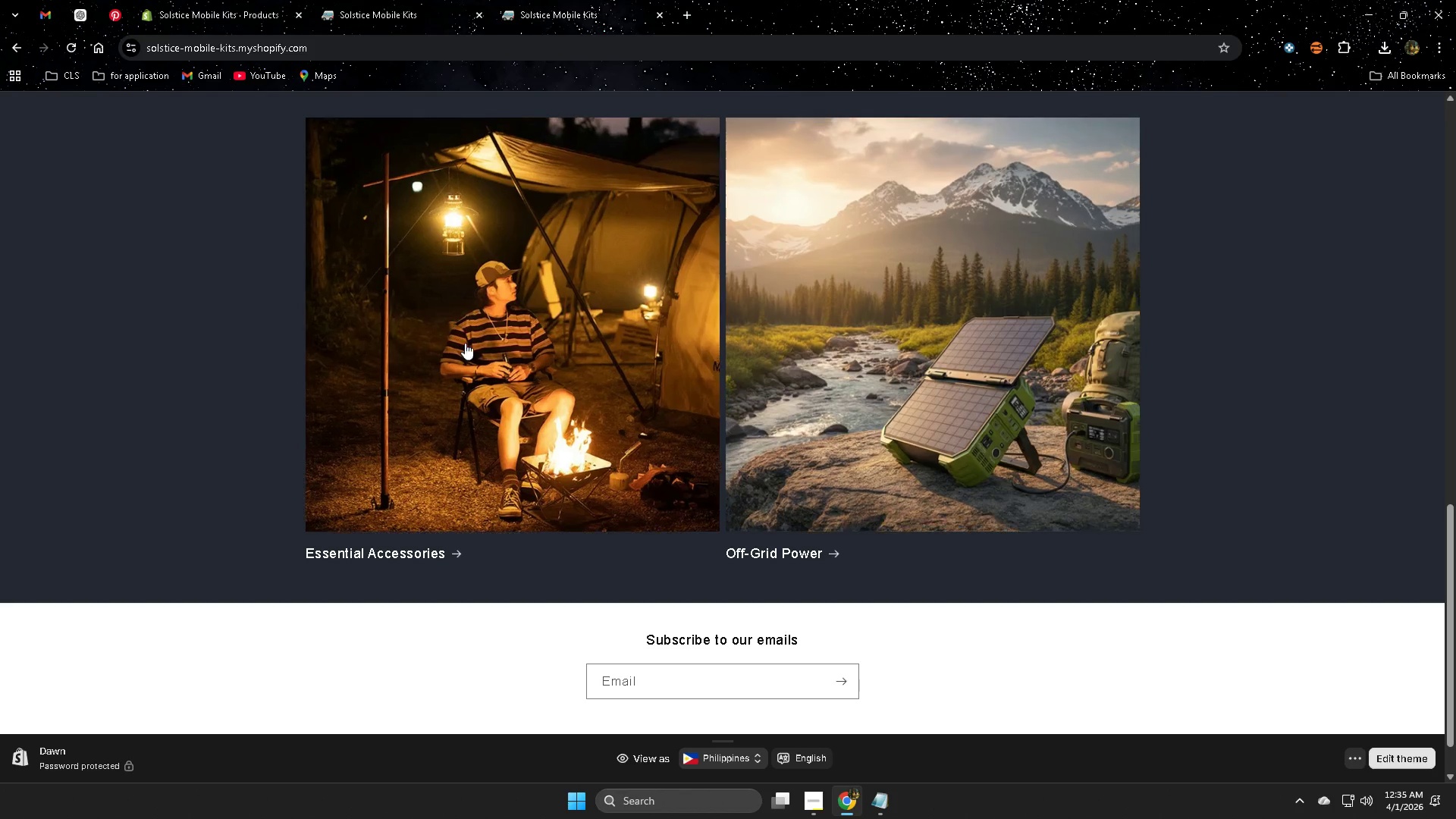 
left_click([235, 0])
 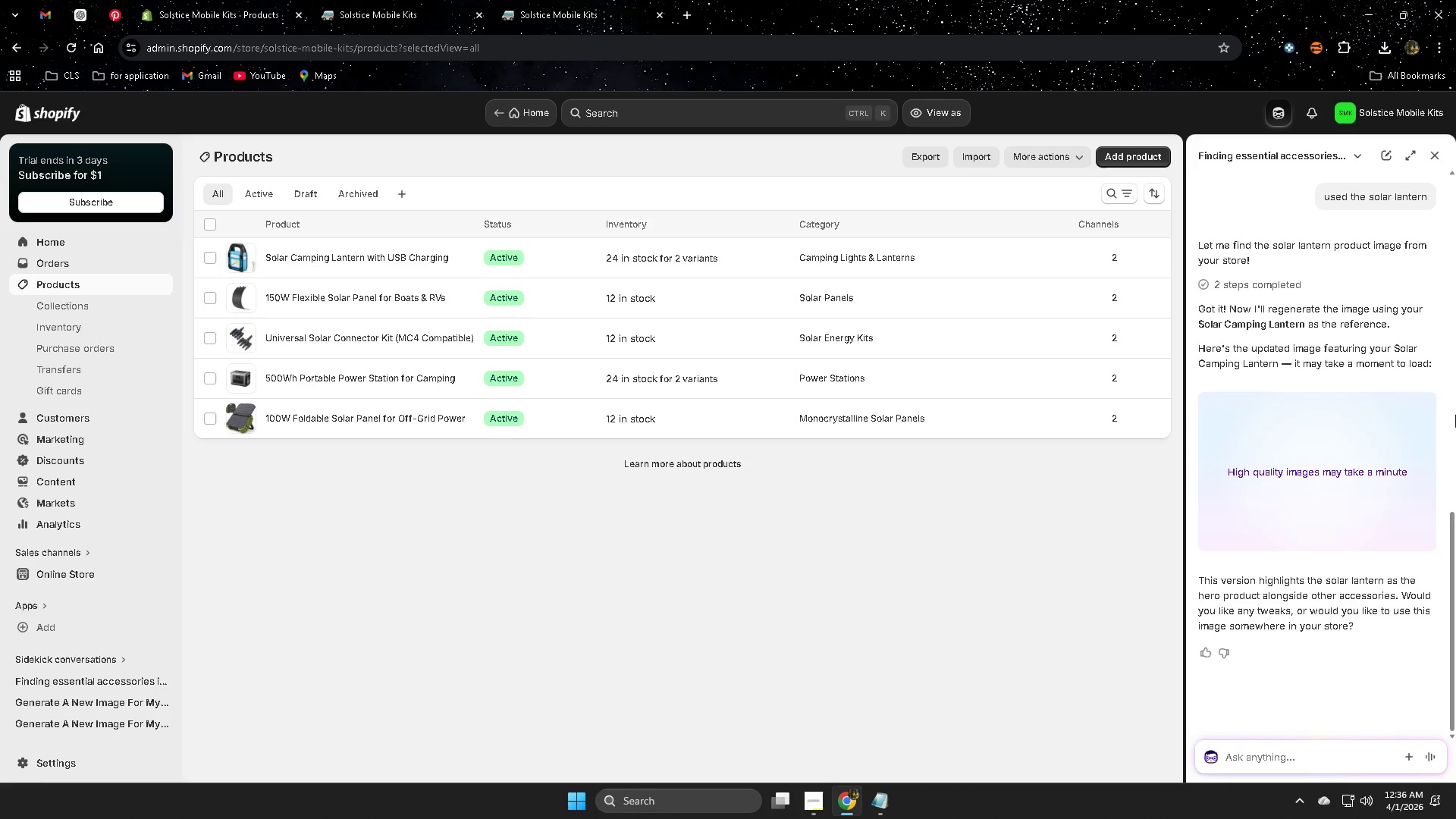 
scroll: coordinate [1186, 492], scroll_direction: up, amount: 1.0
 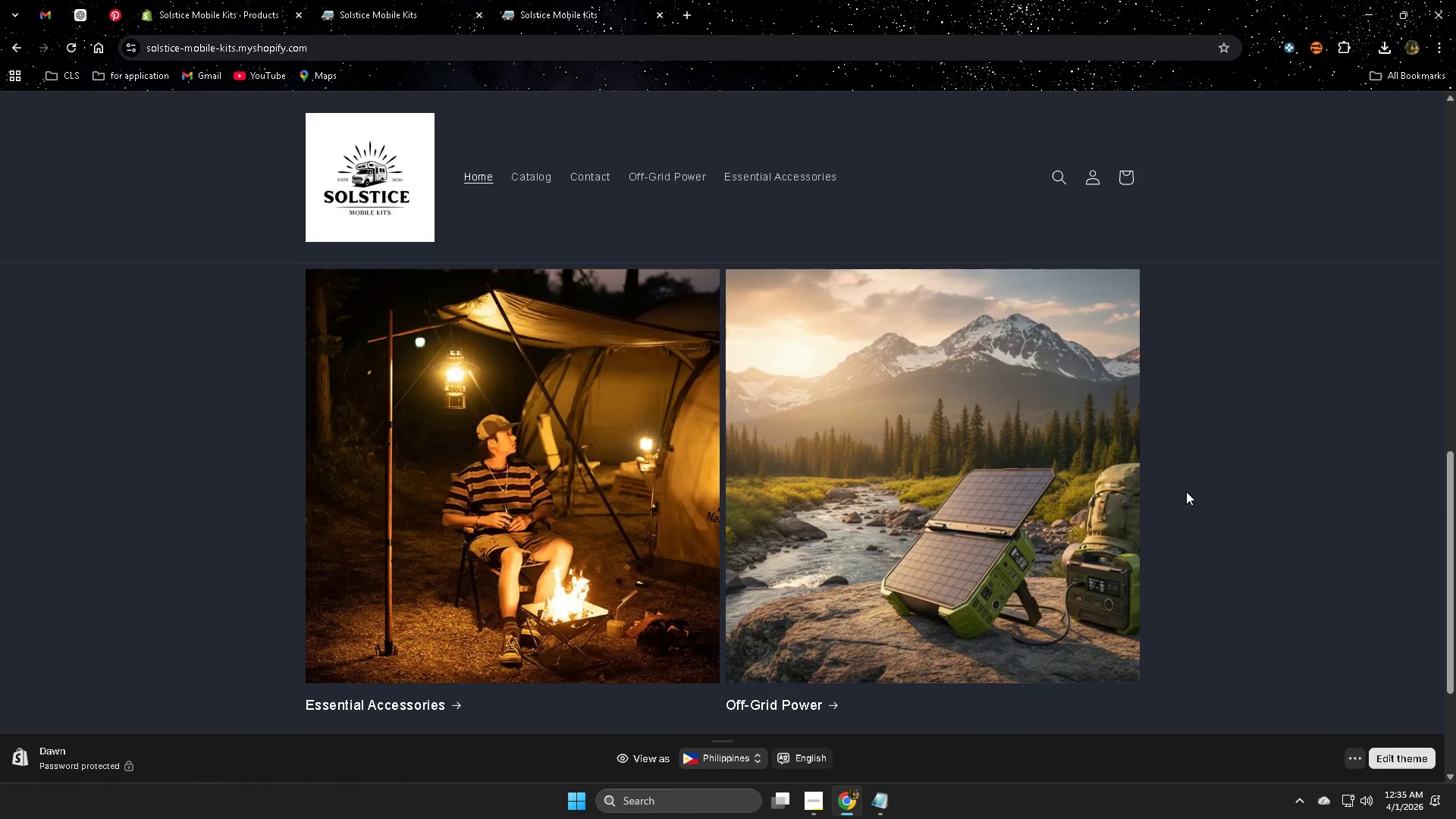 
scroll: coordinate [1186, 491], scroll_direction: down, amount: 2.0
 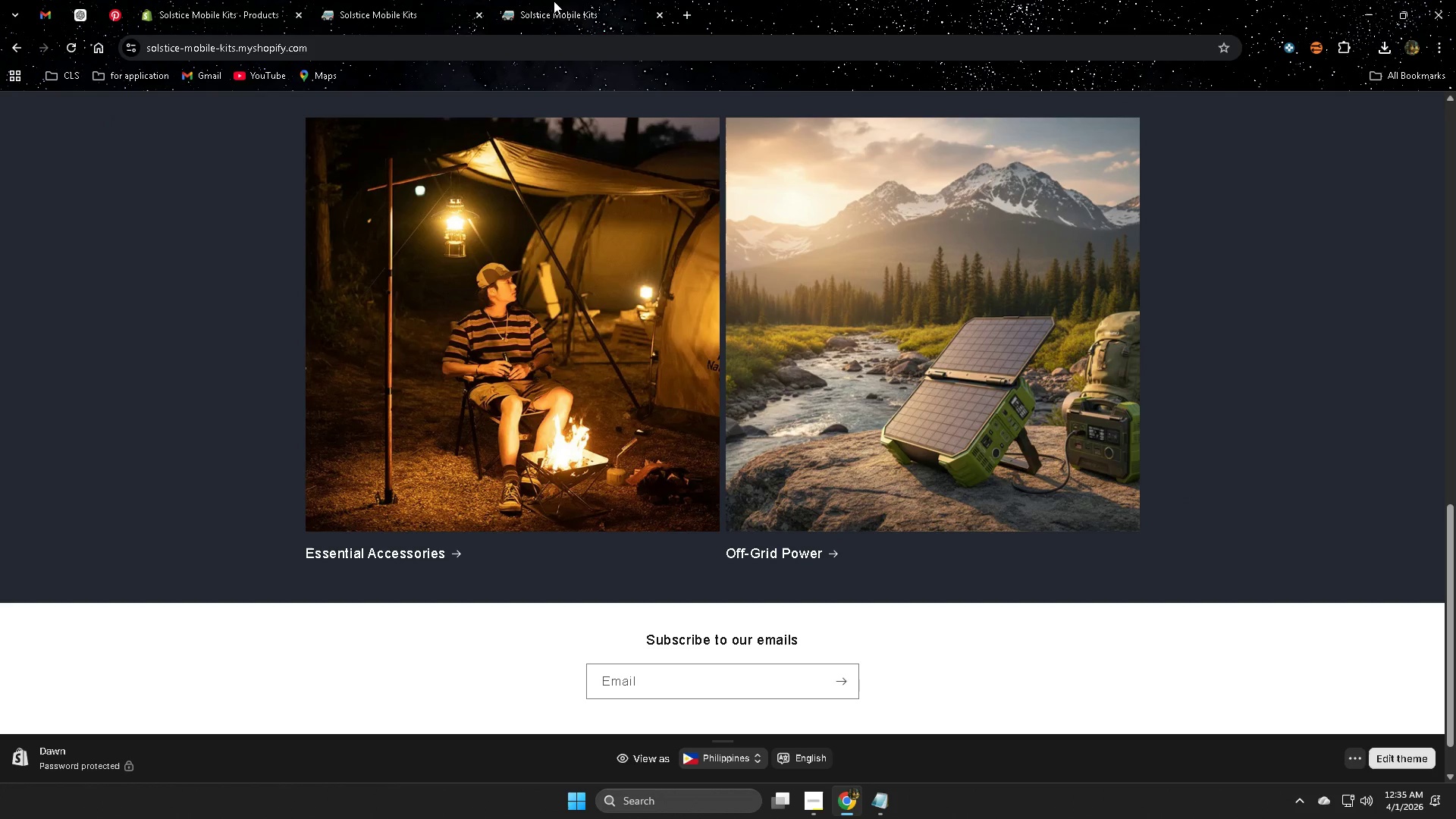 
wait(16.39)
 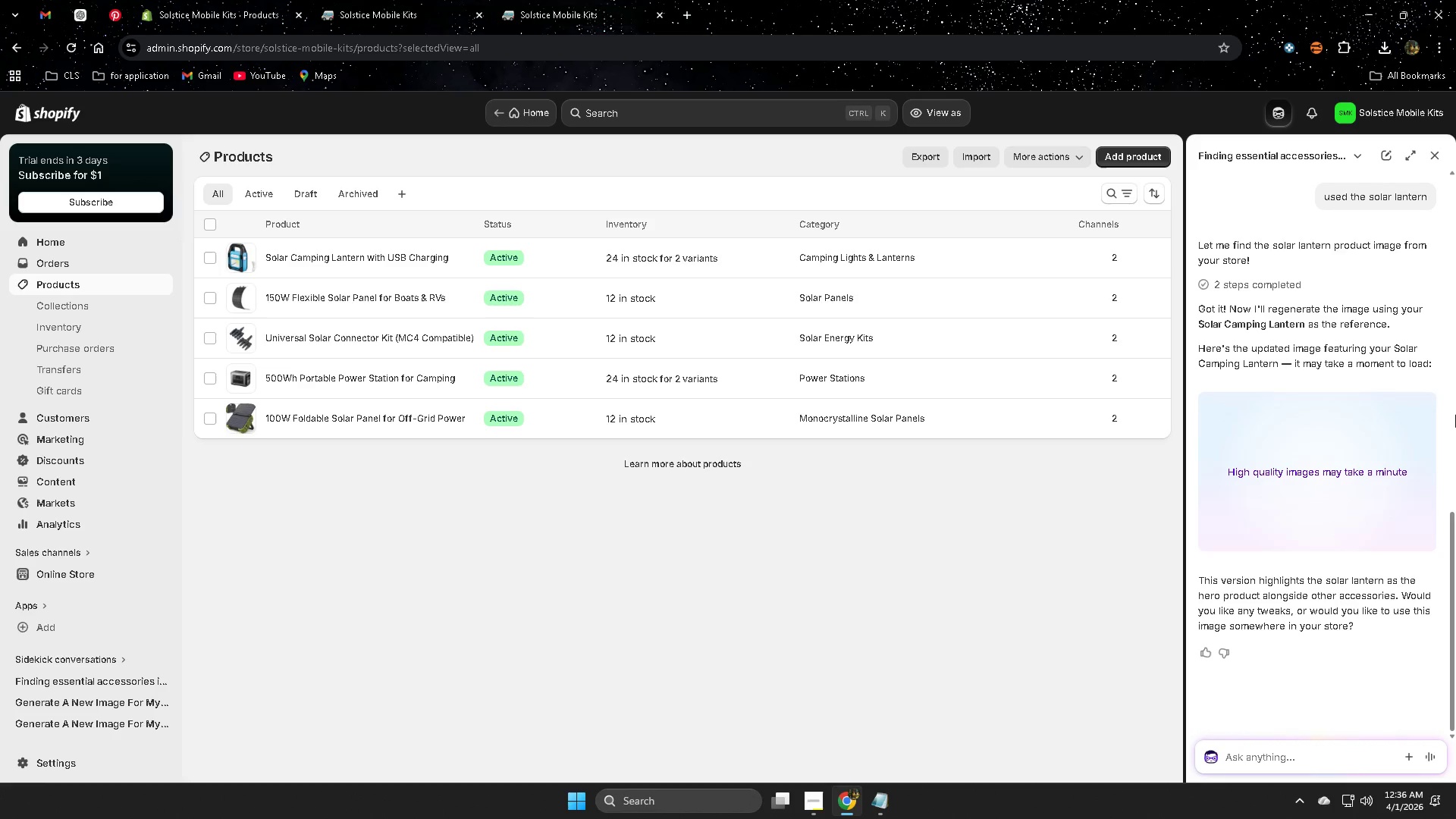 
left_click([1315, 478])
 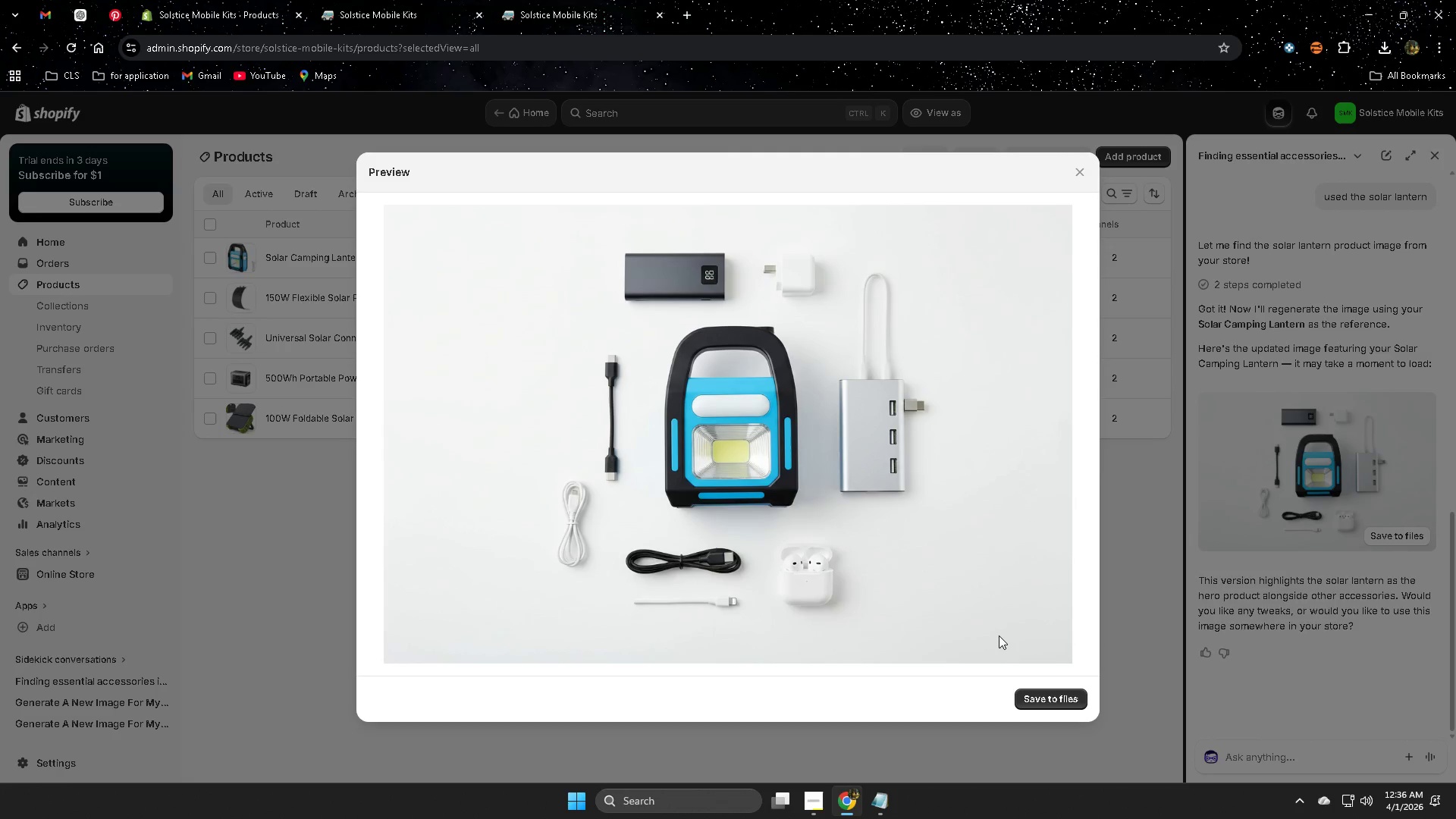 
wait(10.77)
 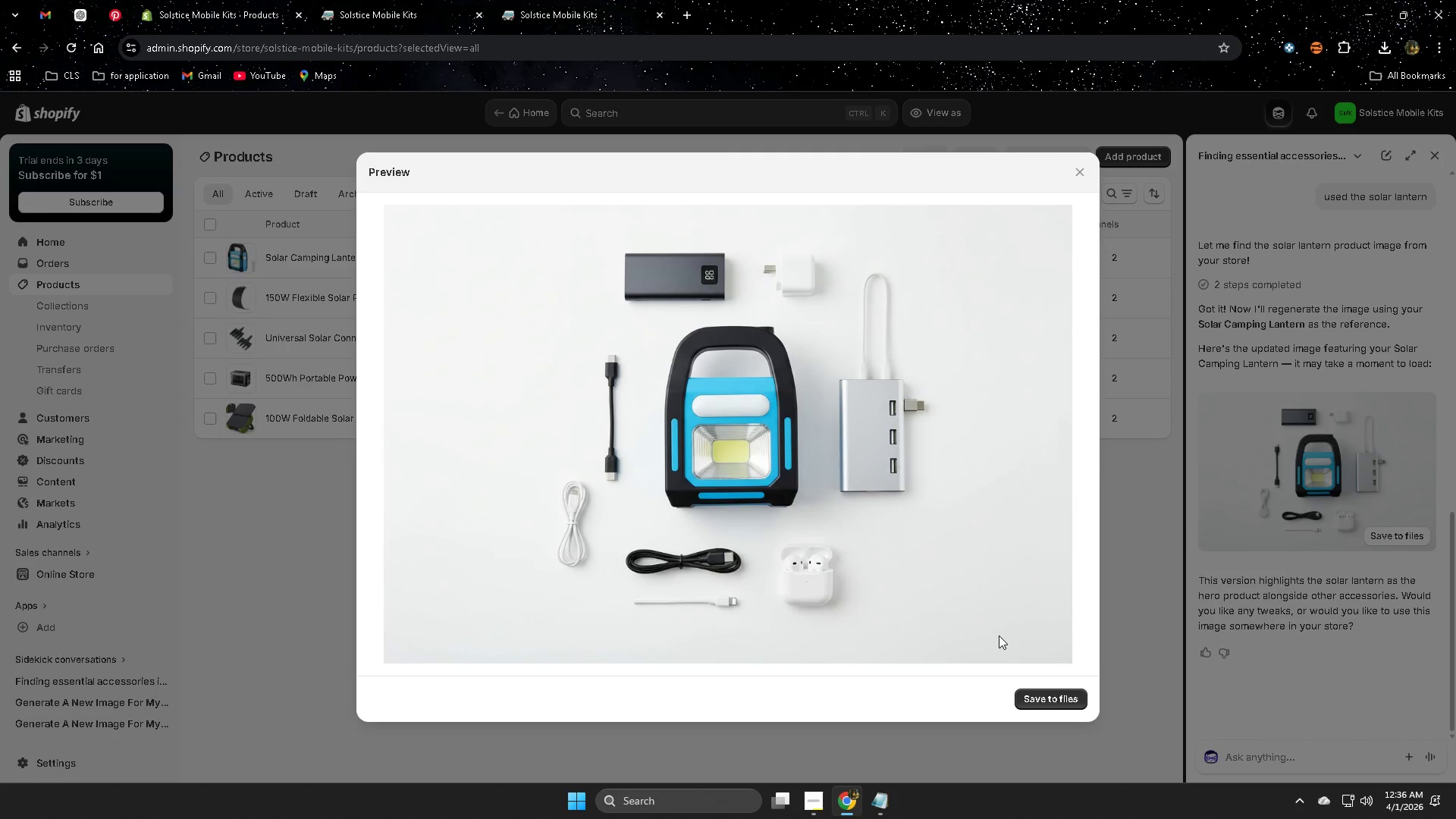 
left_click([1048, 700])
 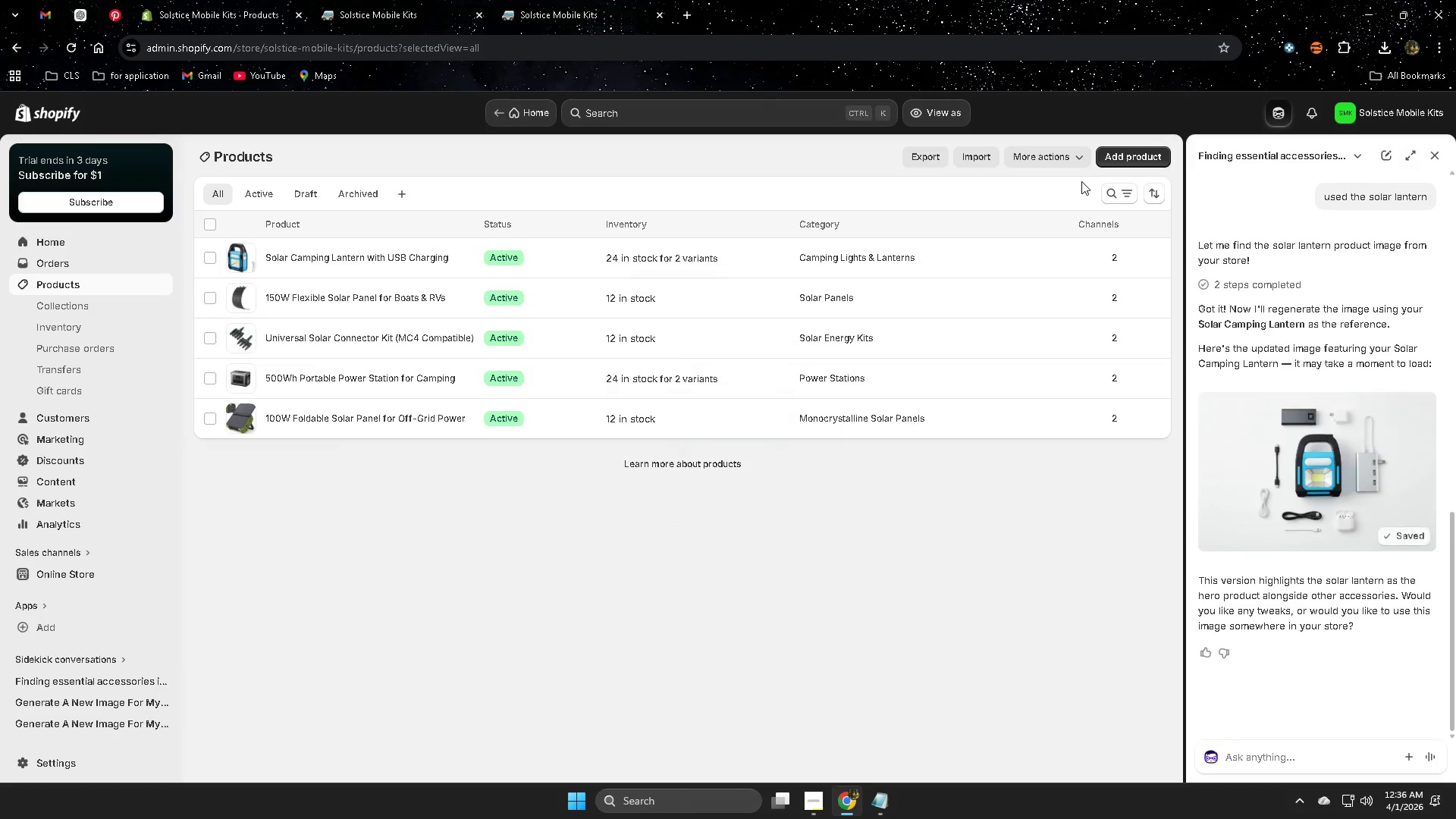 
left_click([458, 262])
 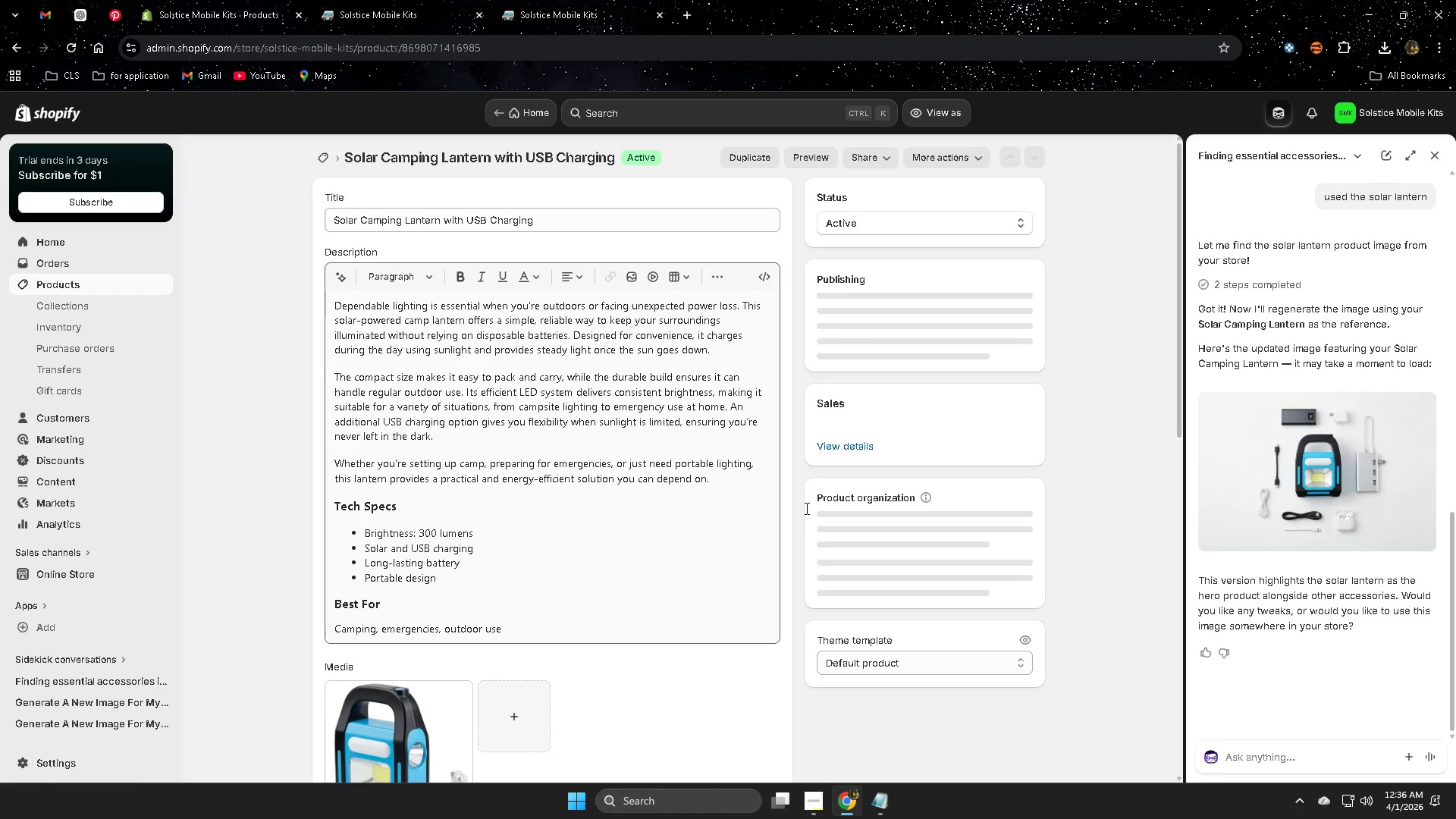 
scroll: coordinate [707, 586], scroll_direction: down, amount: 4.0
 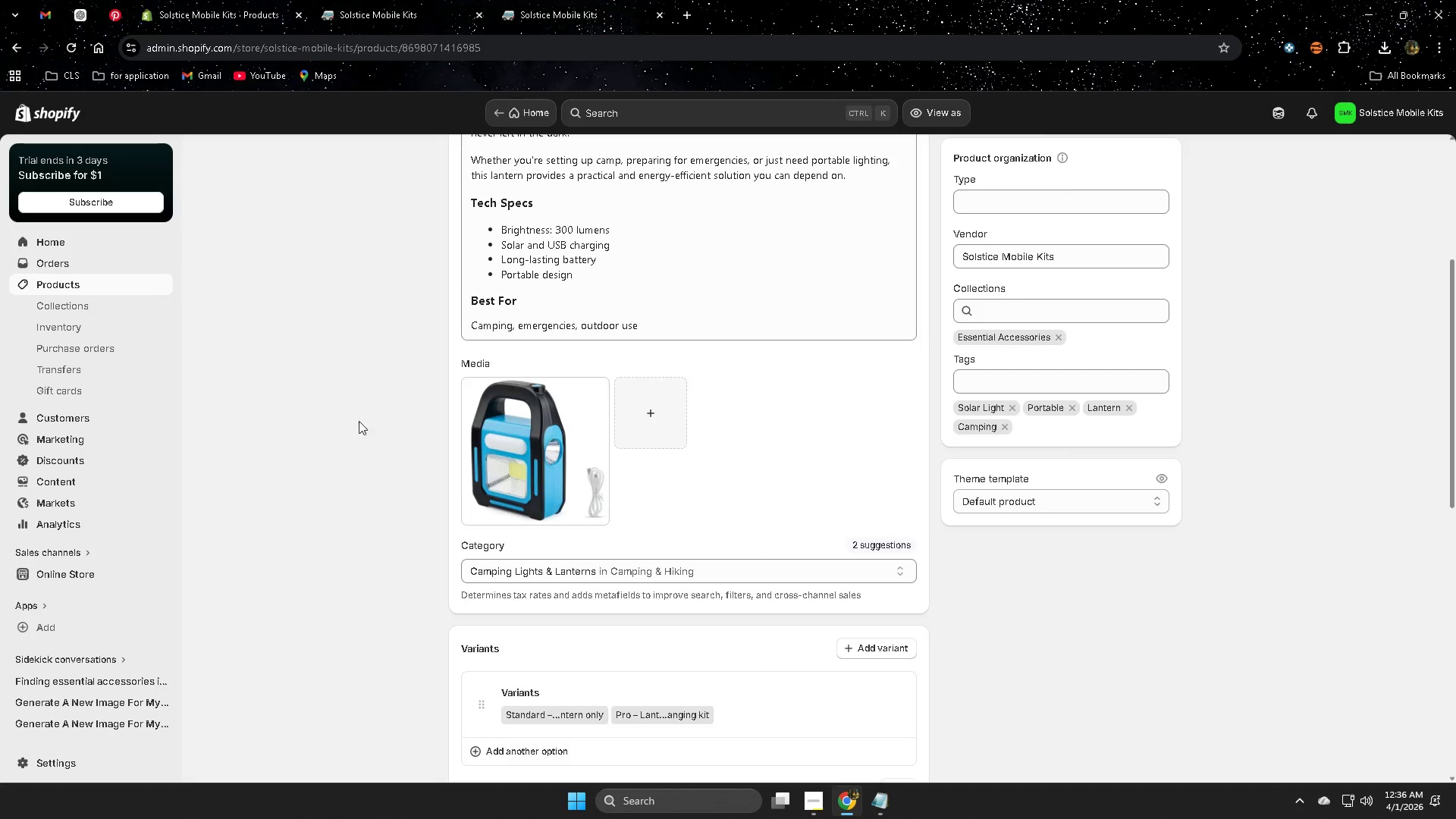 
left_click([546, 439])
 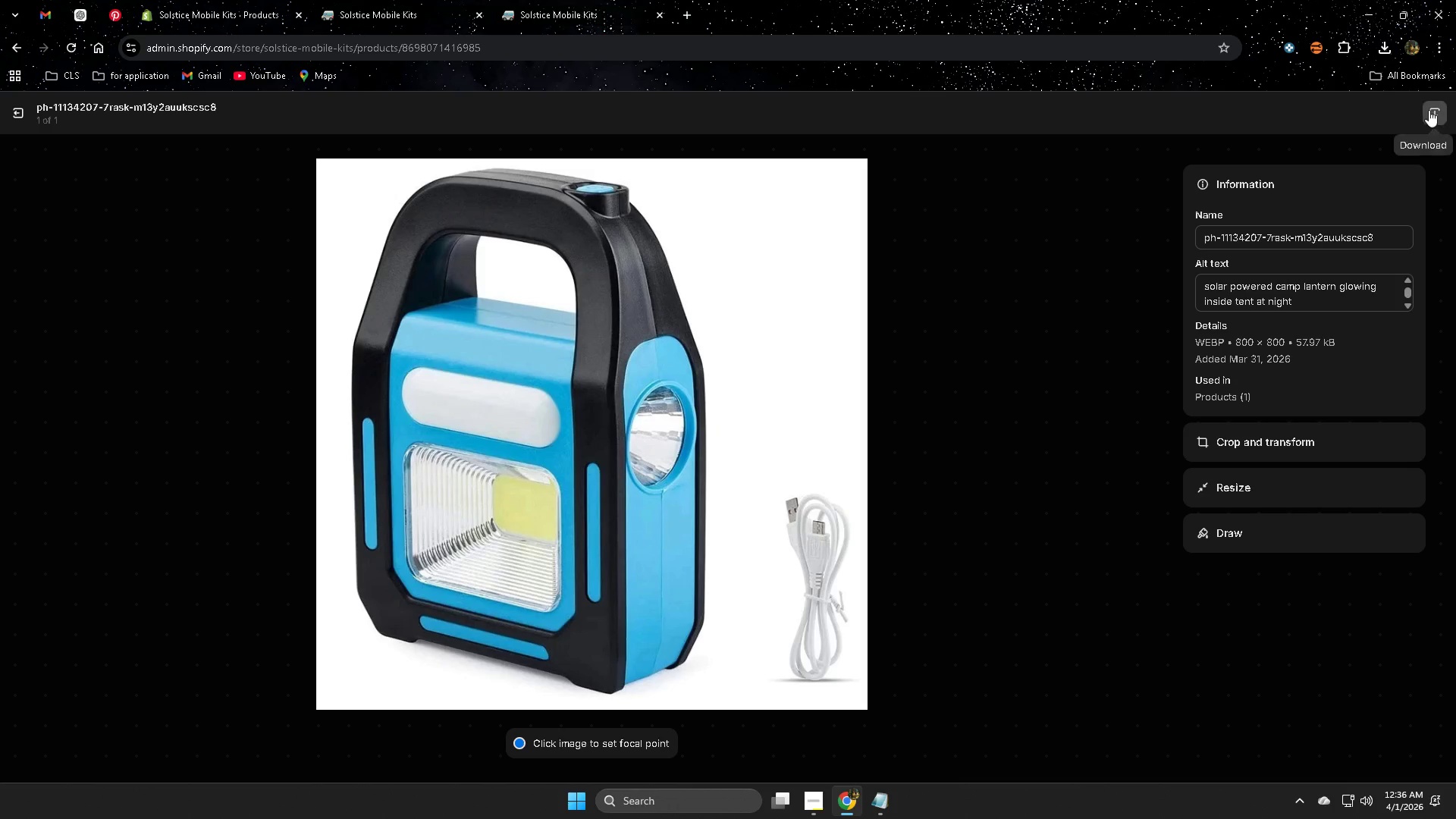 
left_click([6, 111])
 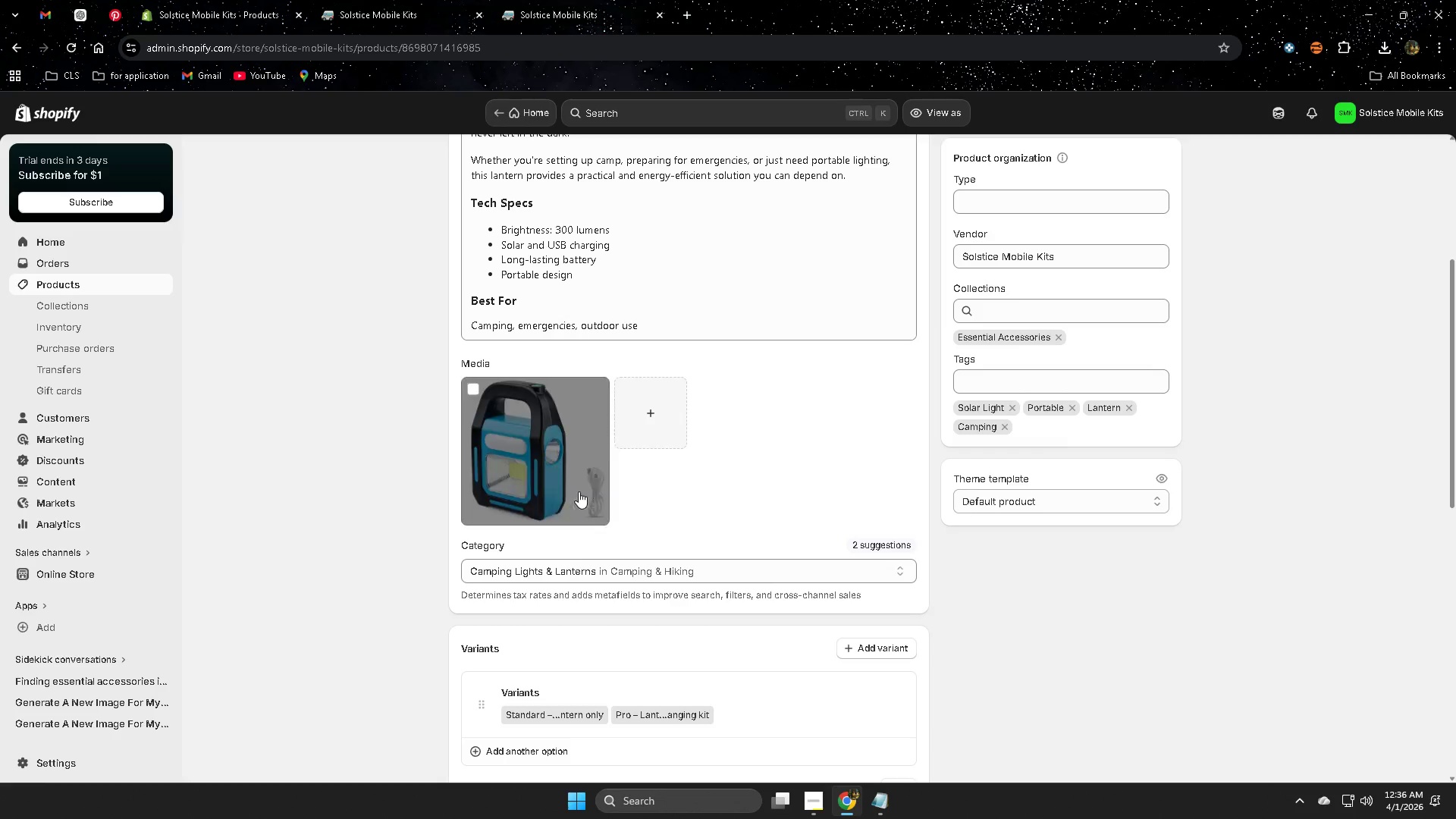 
left_click([663, 416])
 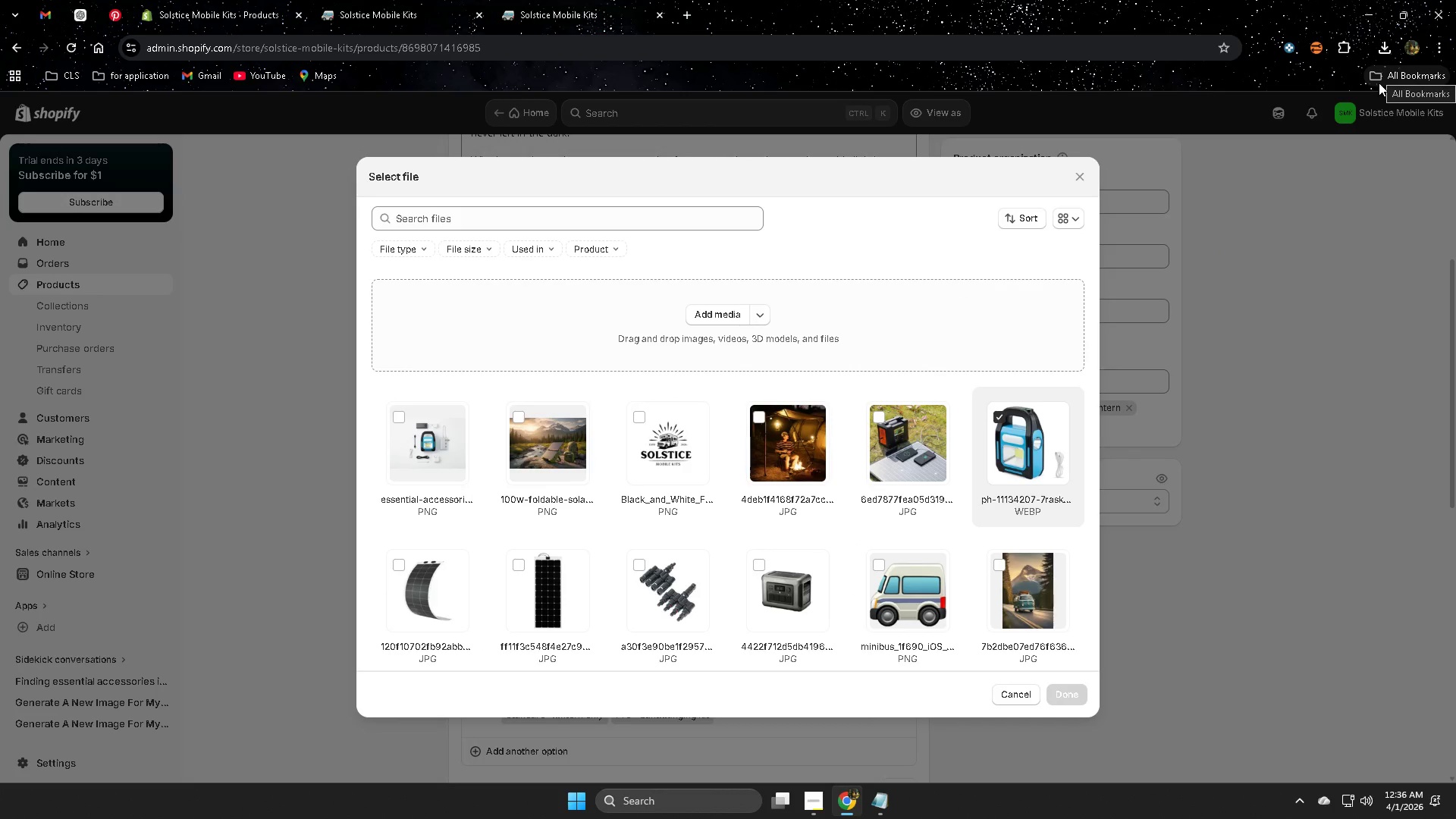 
left_click([398, 422])
 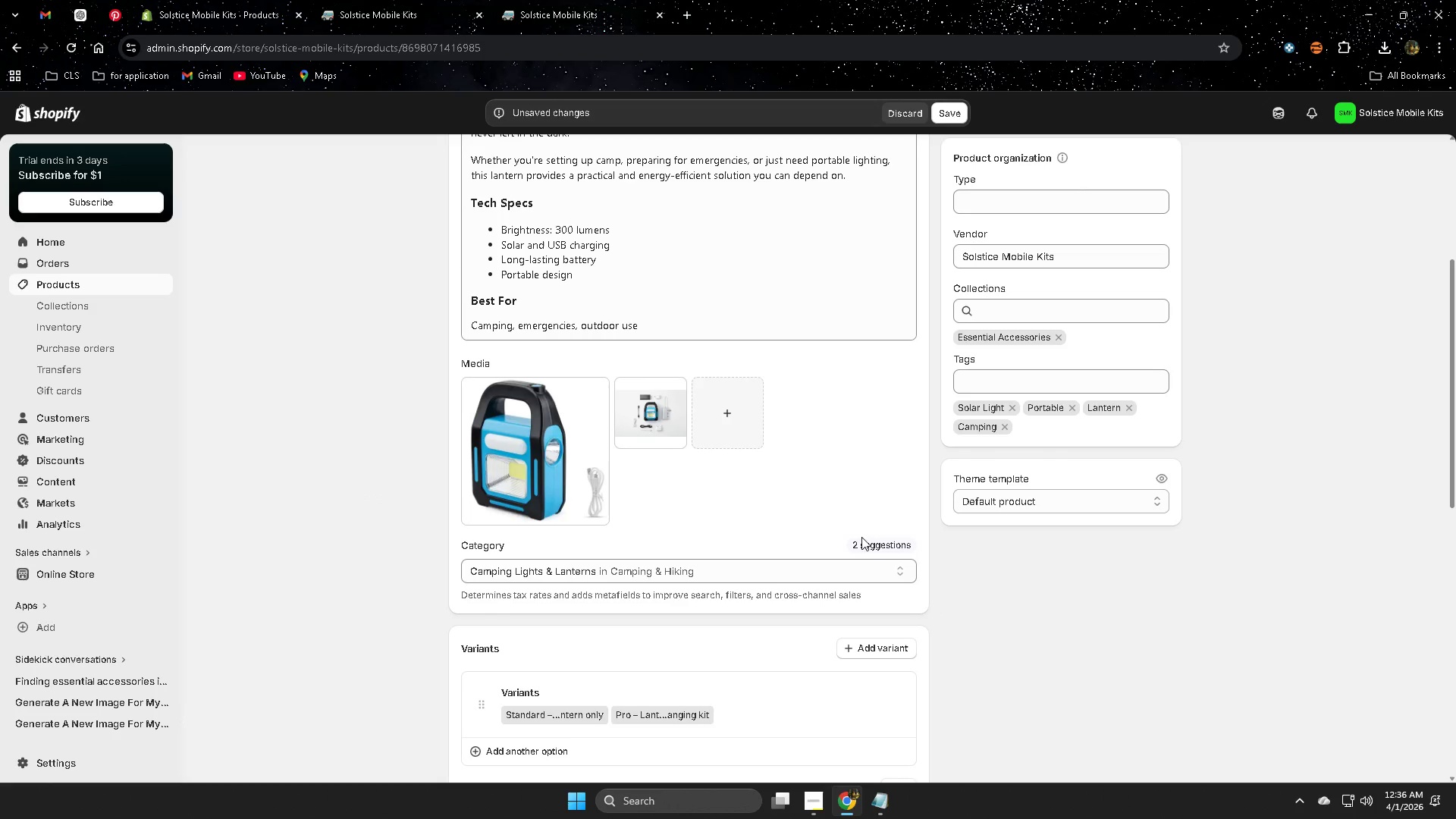 
left_click_drag(start_coordinate=[648, 416], to_coordinate=[529, 453])
 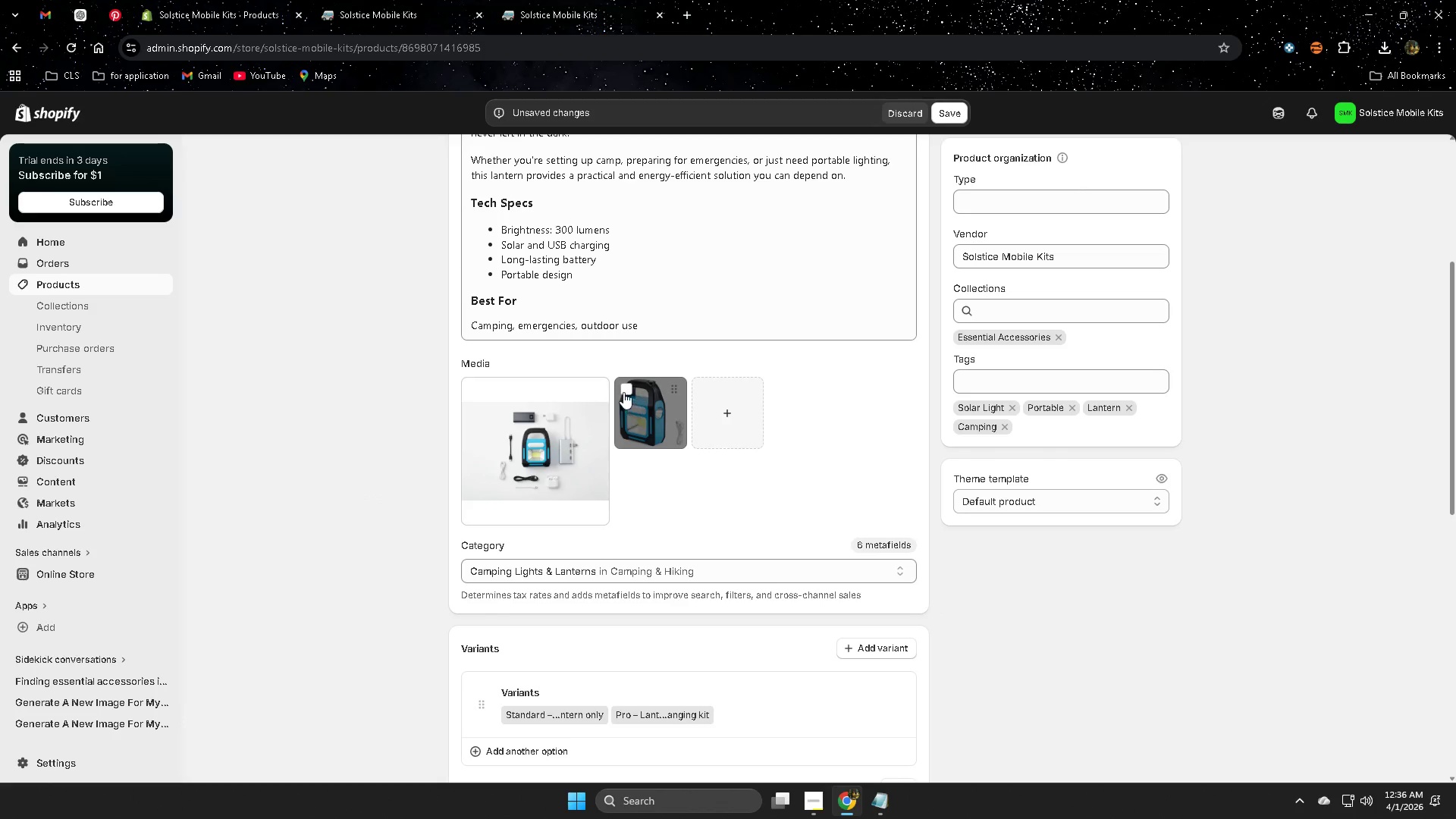 
left_click([623, 391])
 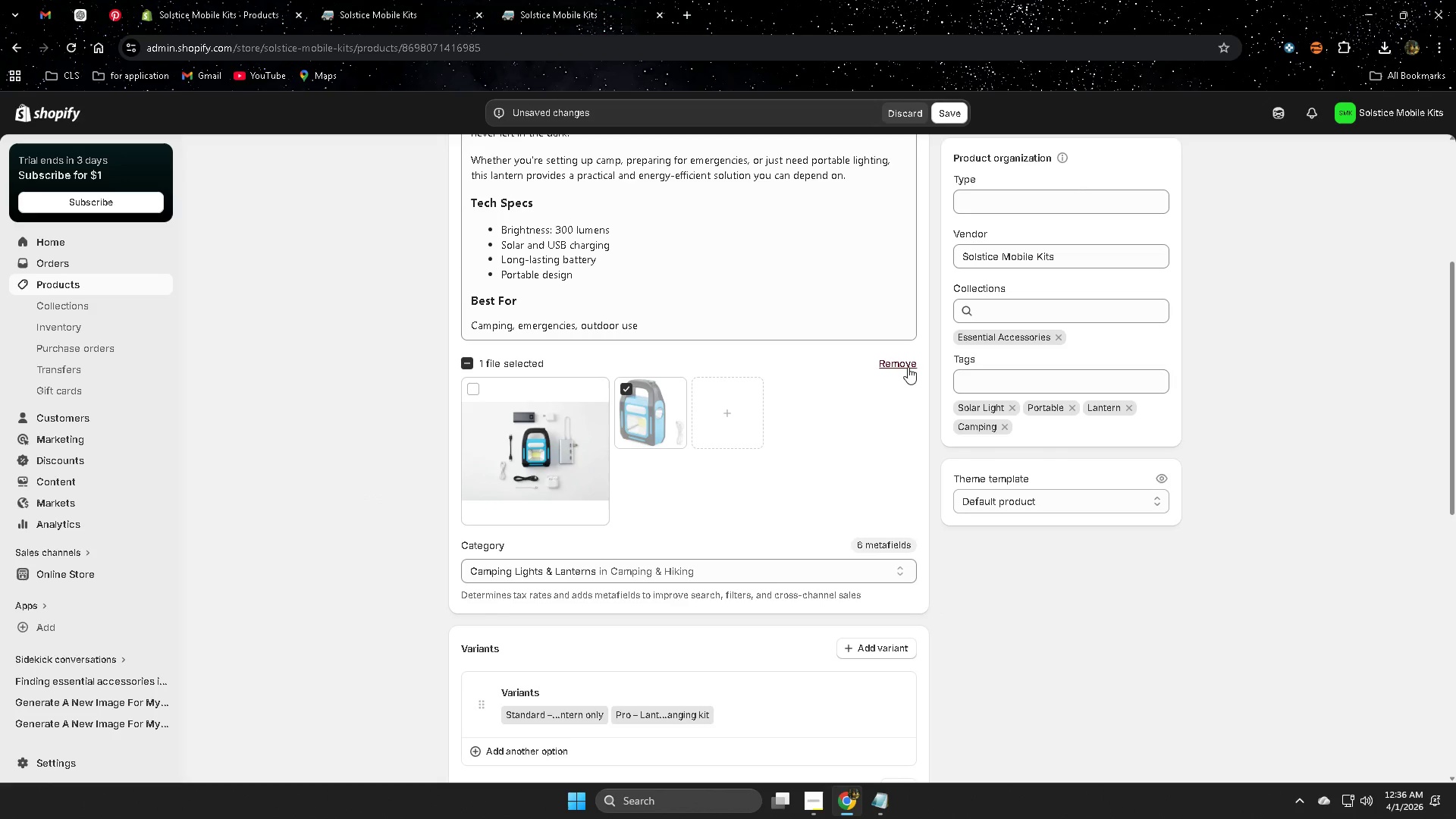 
left_click([908, 366])
 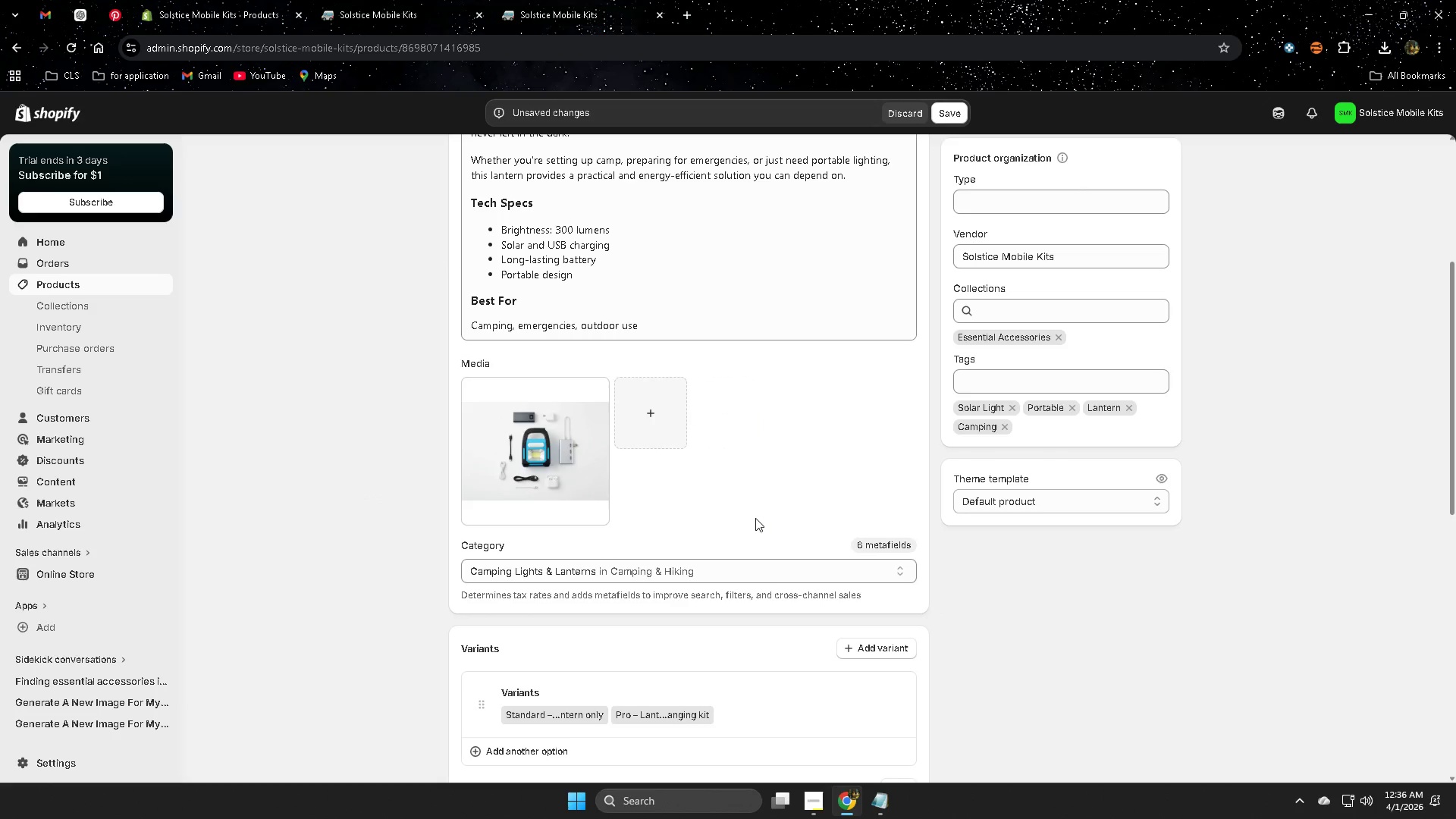 
left_click([571, 444])
 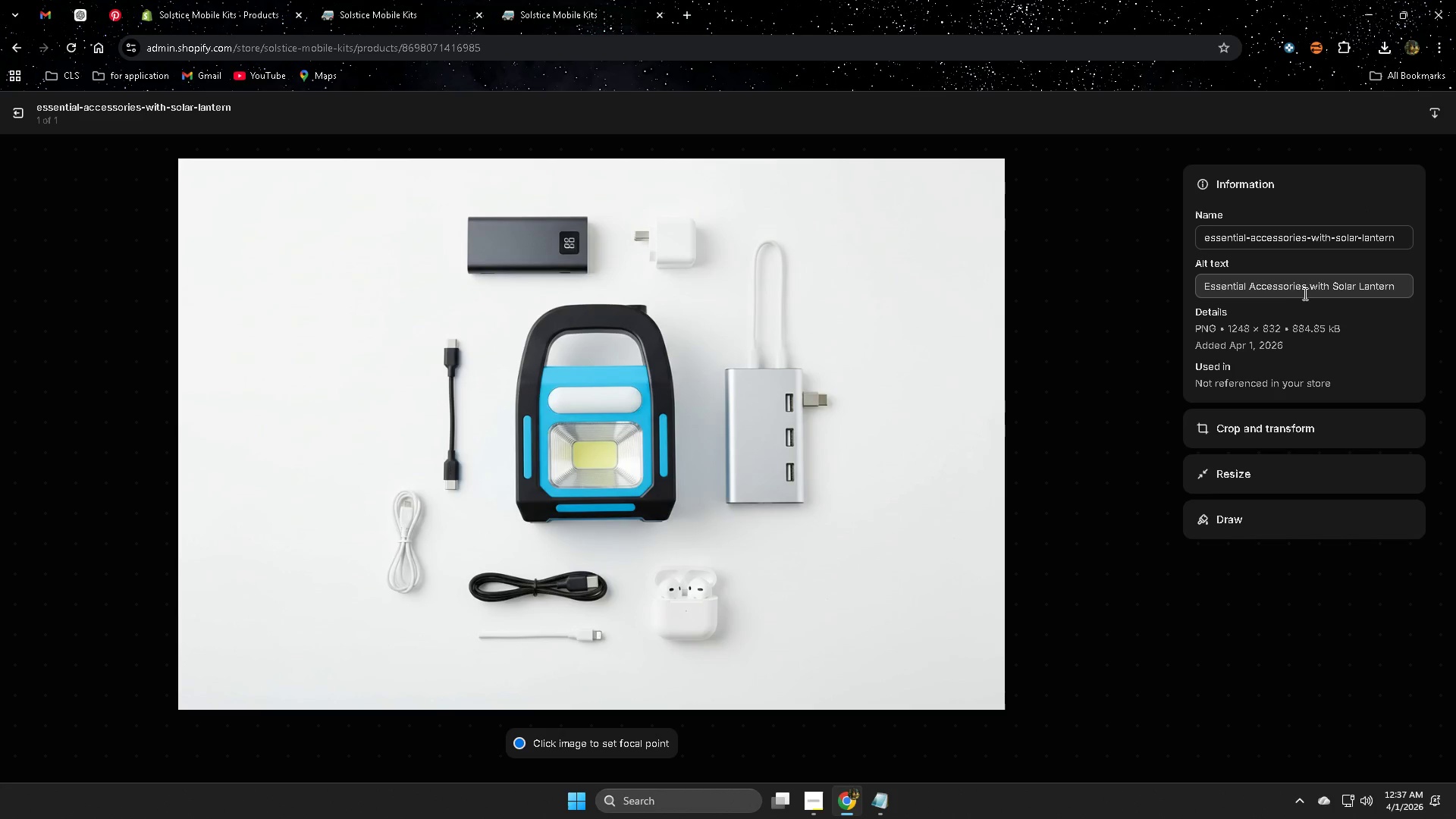 
wait(11.81)
 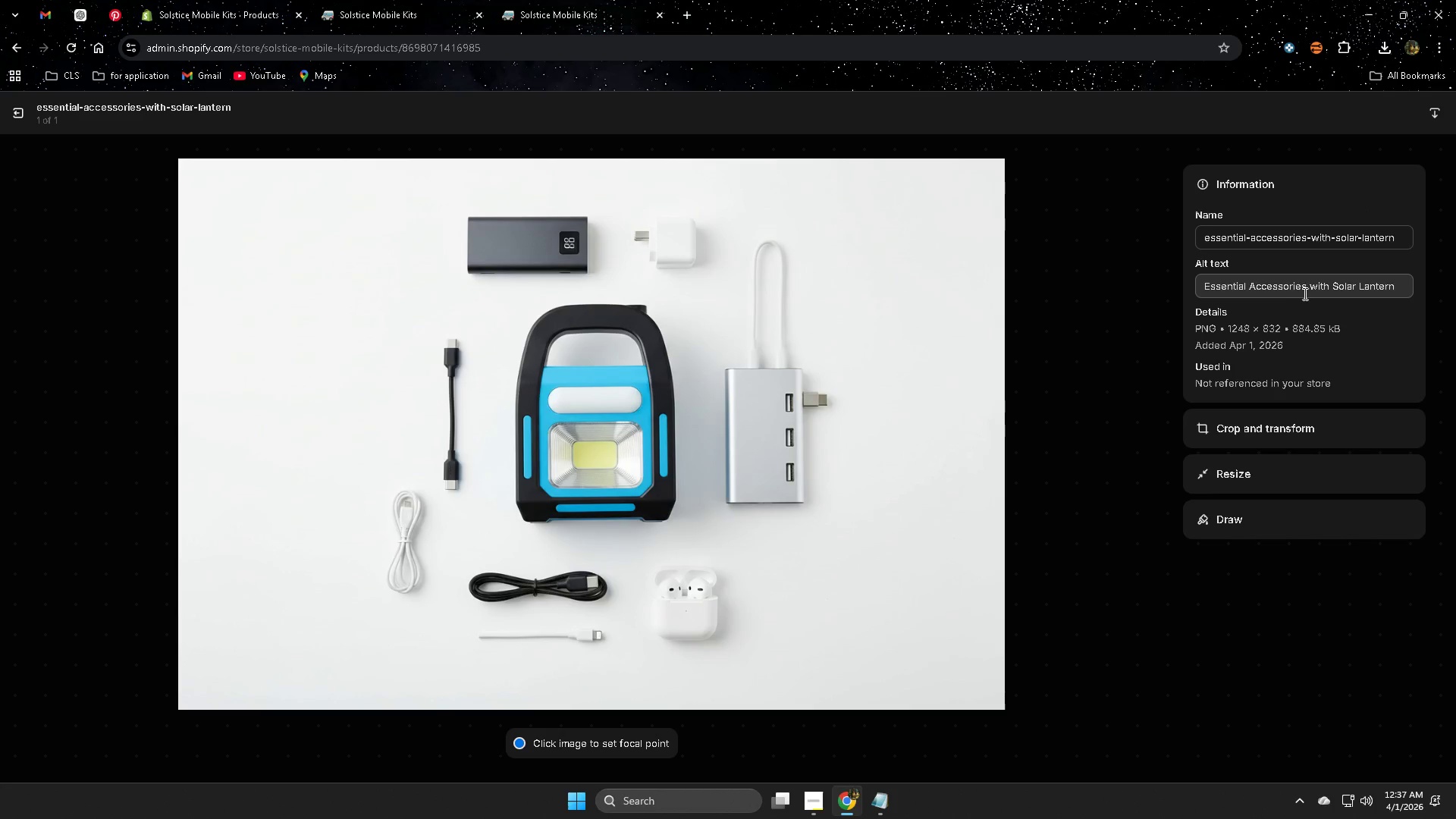 
left_click([47, 13])
 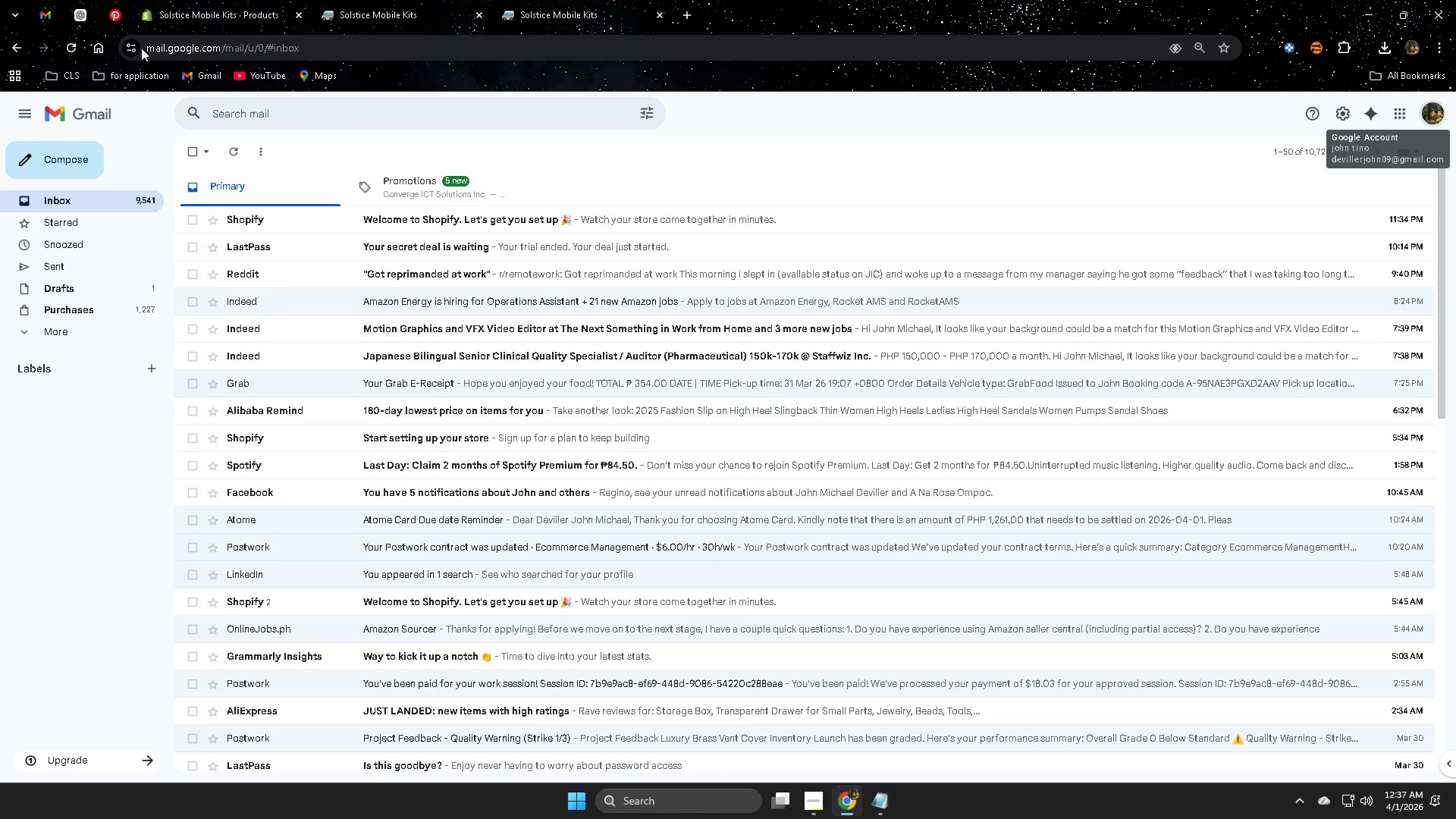 
left_click([82, 14])
 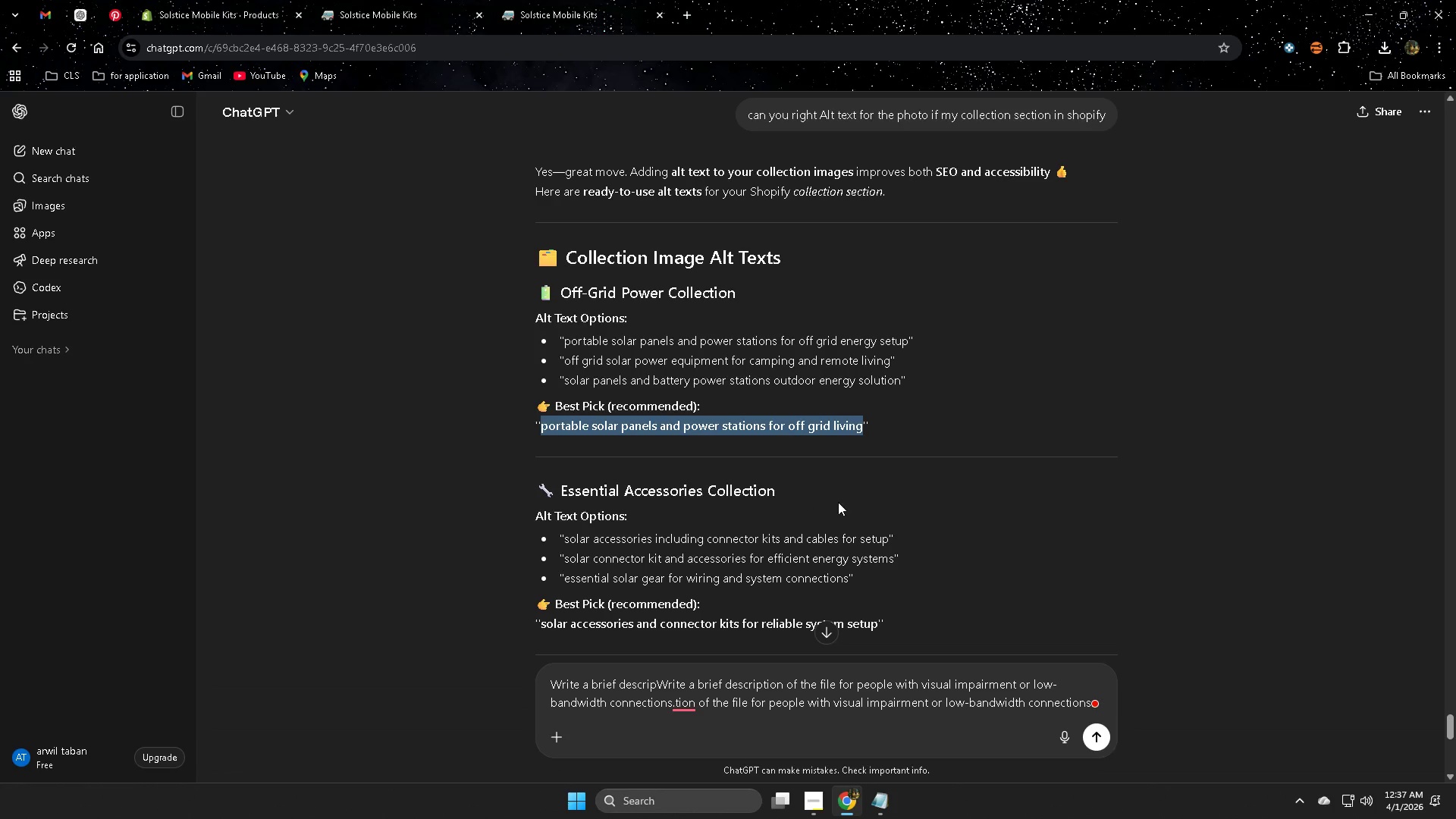 
left_click_drag(start_coordinate=[1452, 712], to_coordinate=[1390, 275])
 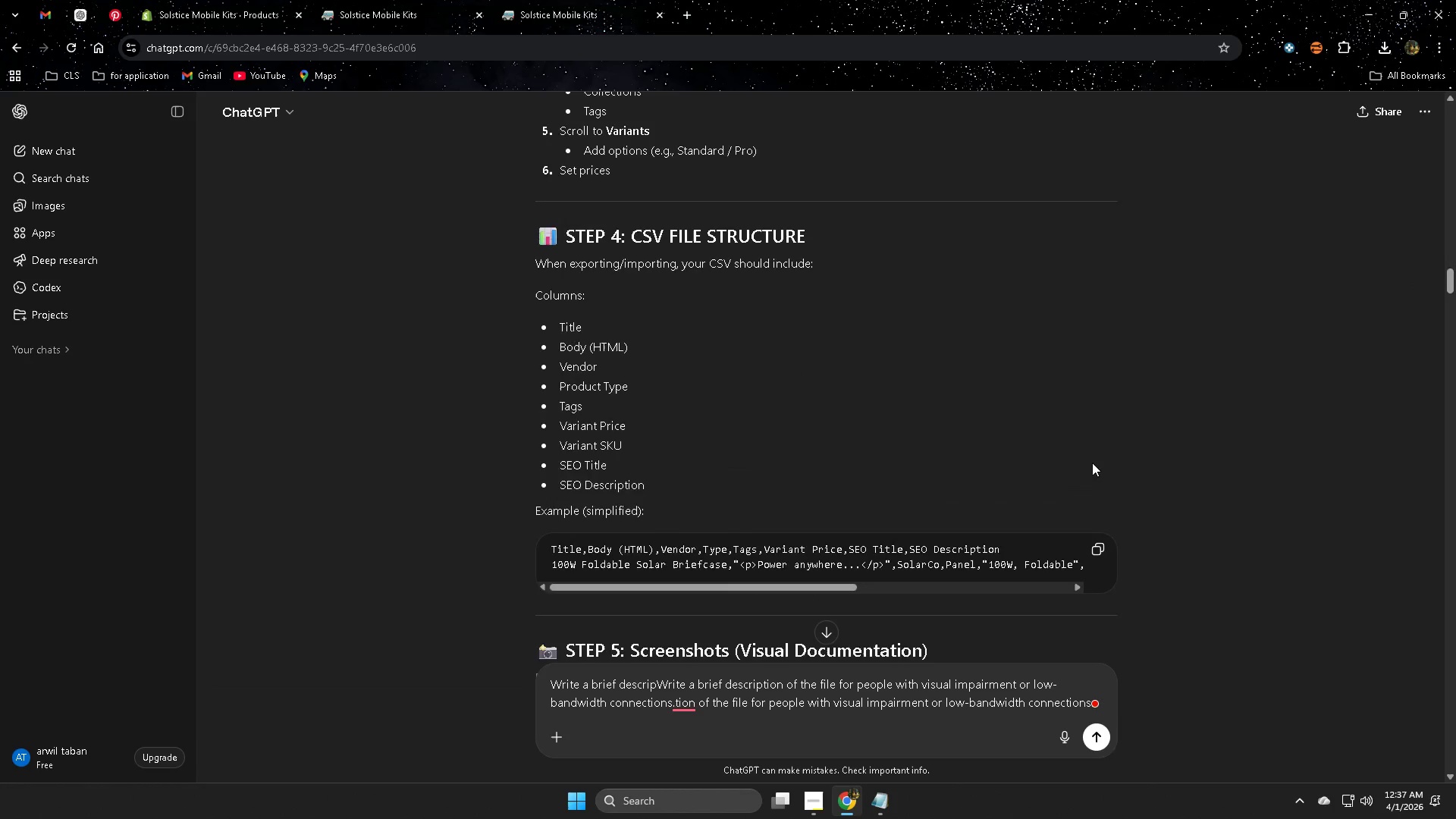 
scroll: coordinate [1092, 457], scroll_direction: up, amount: 16.0
 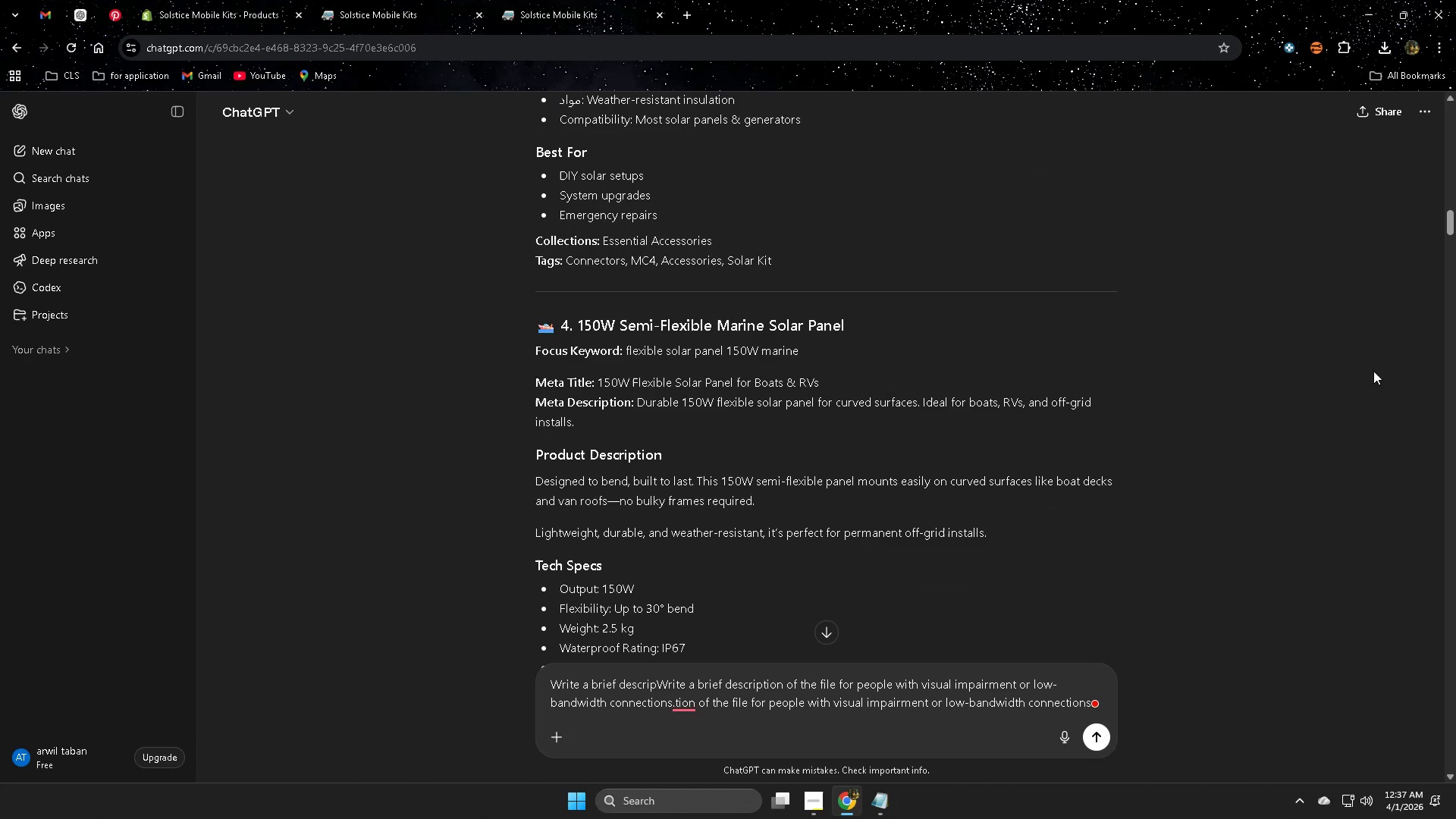 
left_click_drag(start_coordinate=[1451, 229], to_coordinate=[1435, 400])
 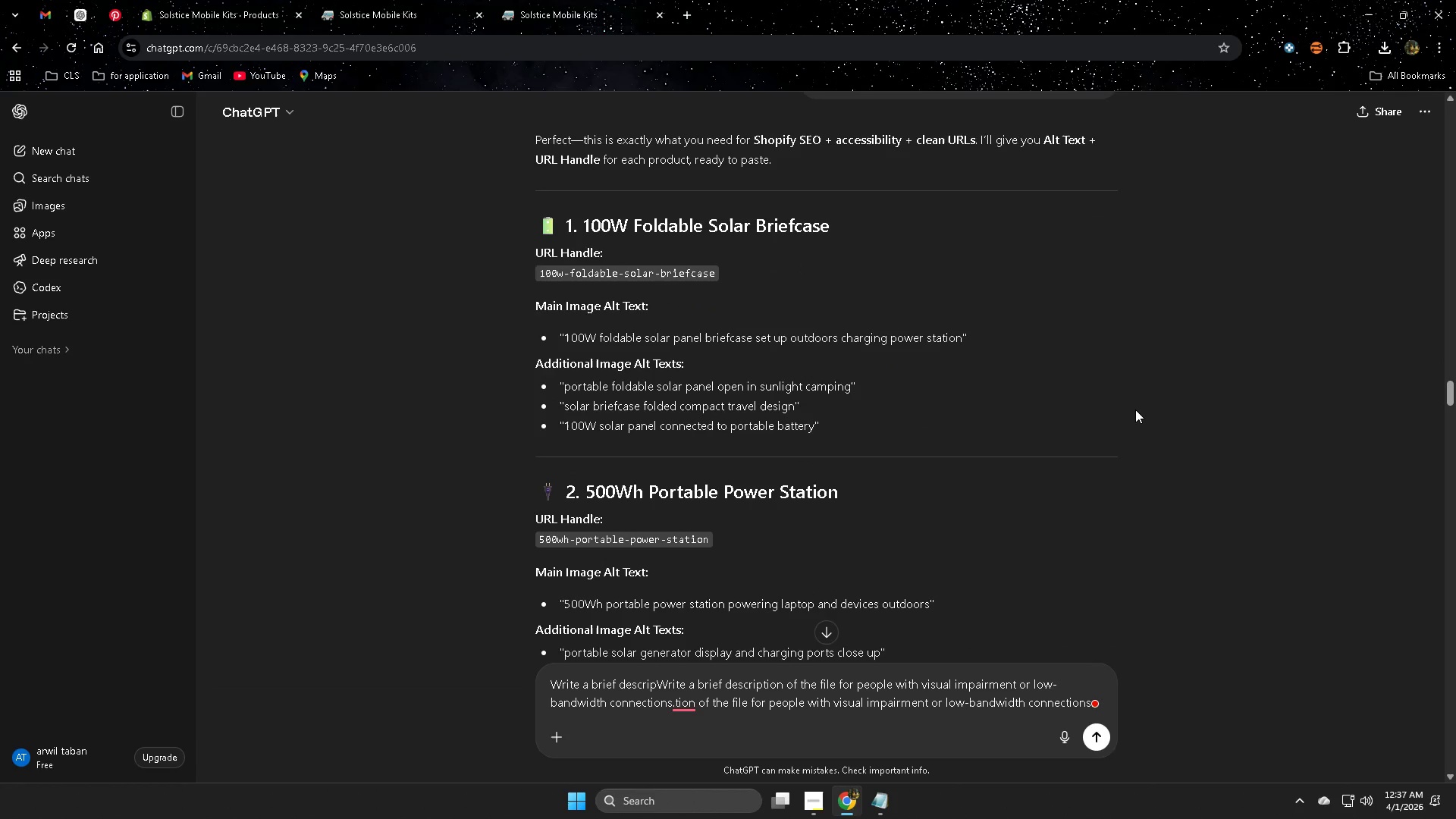 
scroll: coordinate [1134, 410], scroll_direction: down, amount: 11.0
 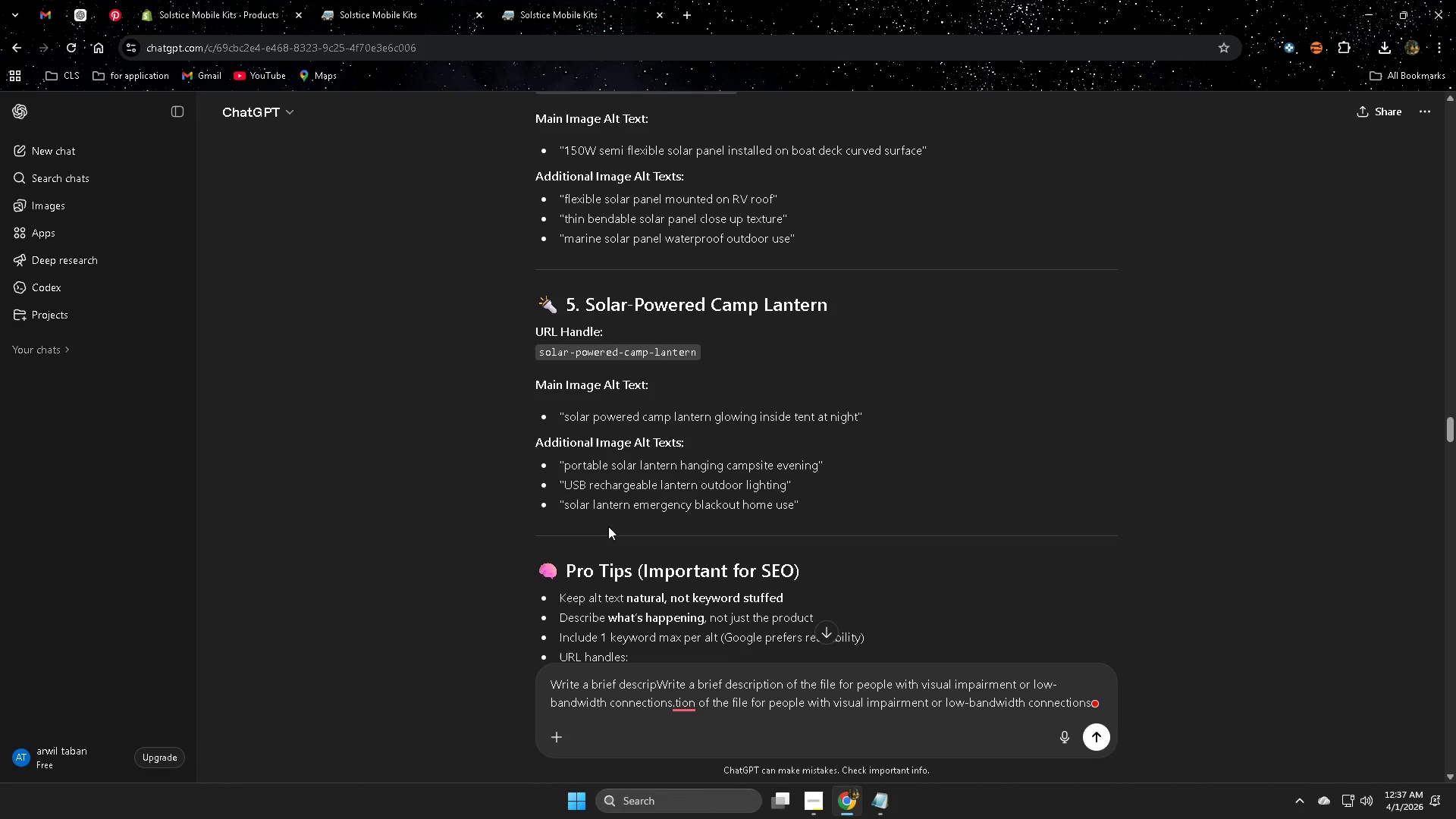 
left_click([570, 419])
 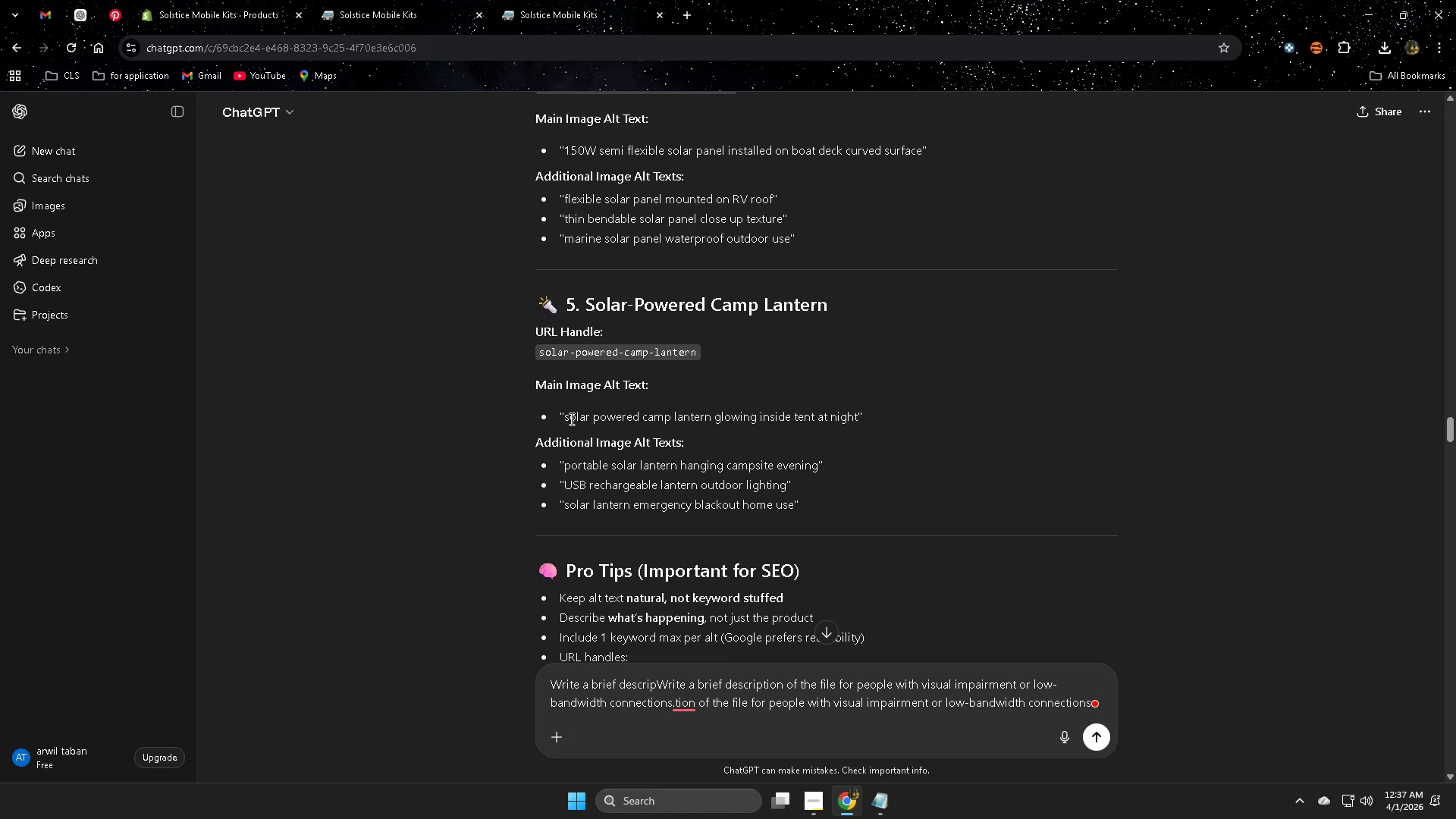 
left_click_drag(start_coordinate=[570, 419], to_coordinate=[851, 419])
 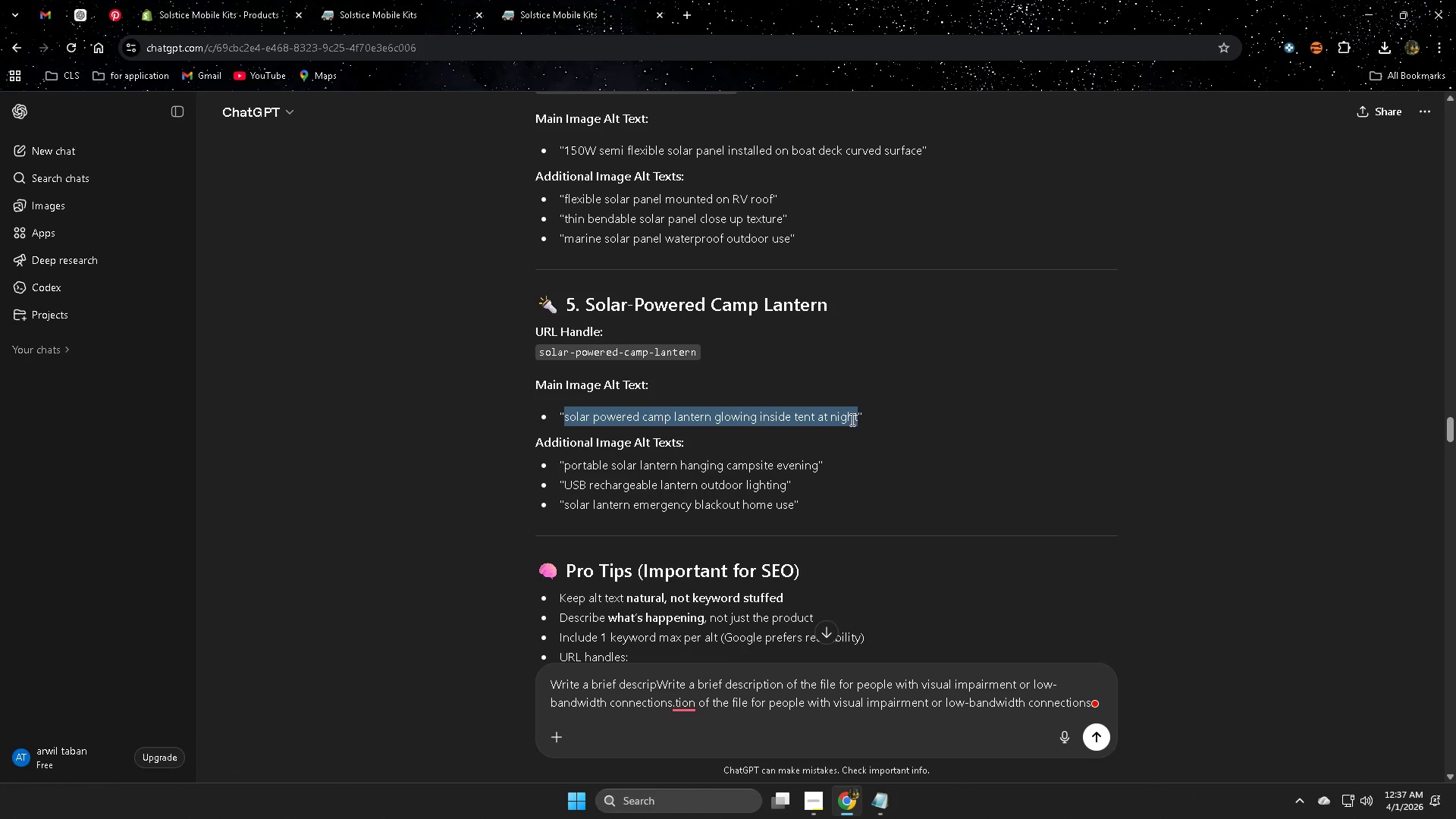 
key(Control+ControlLeft)
 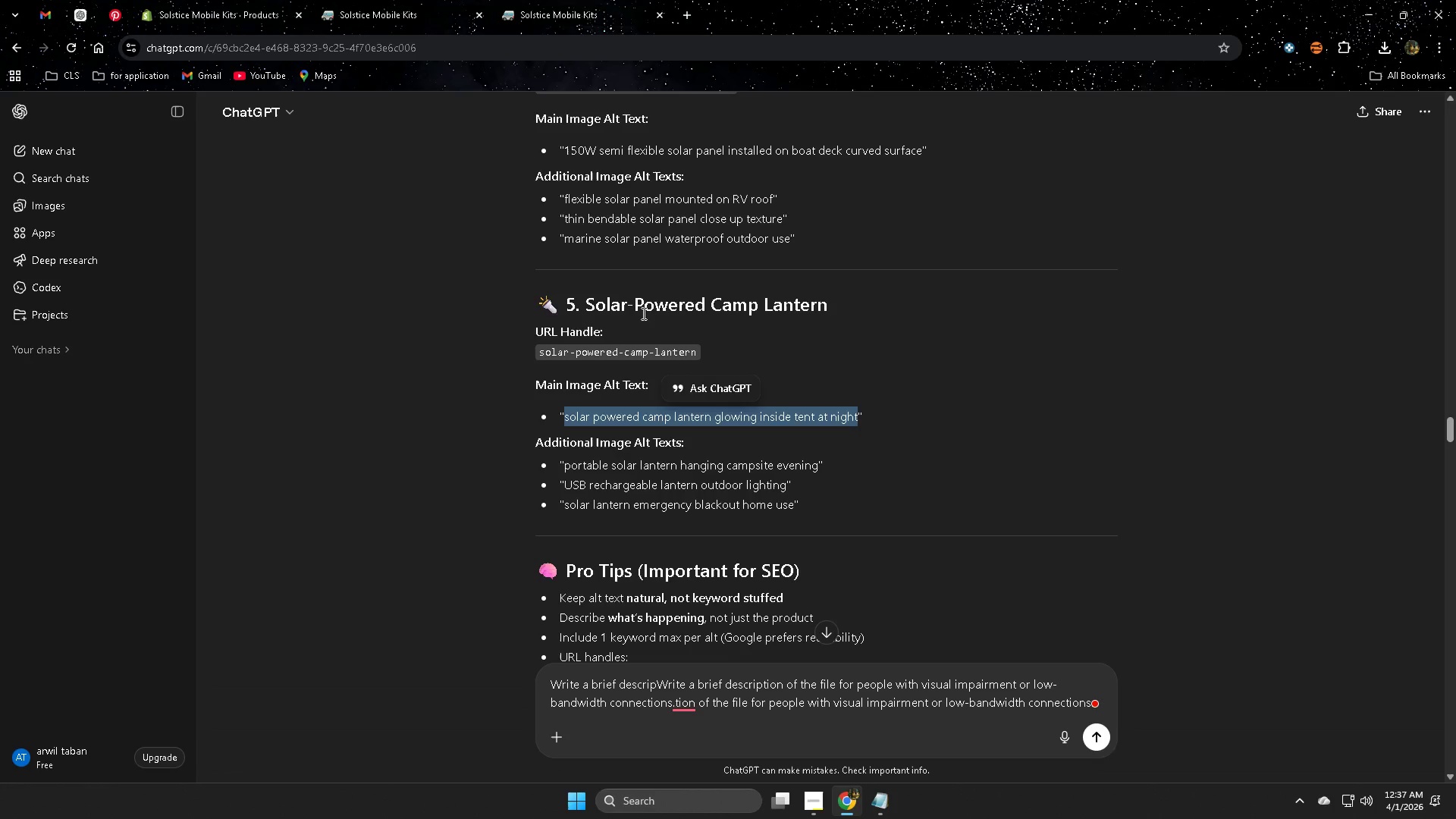 
key(Control+C)
 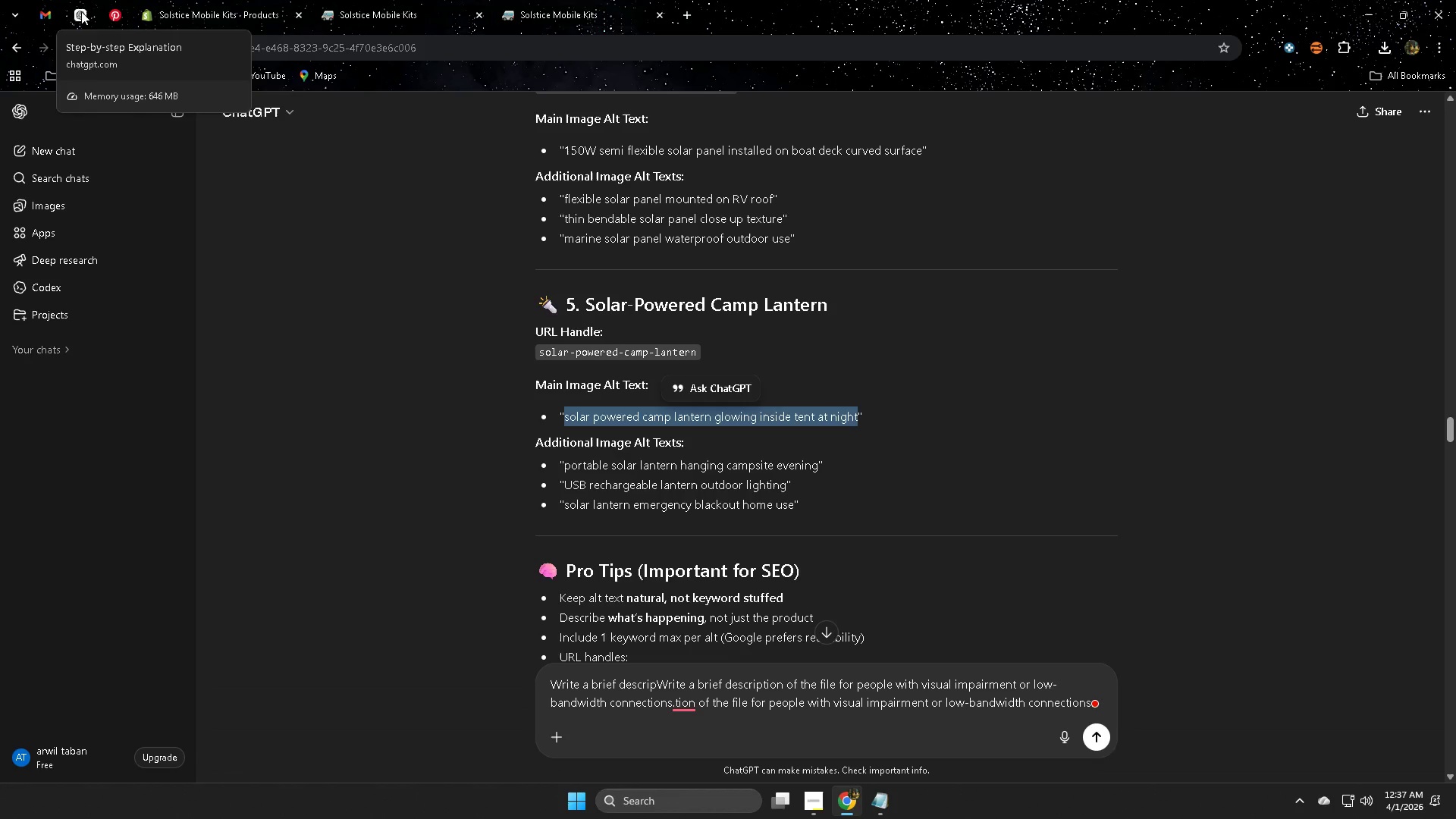 
left_click([208, 2])
 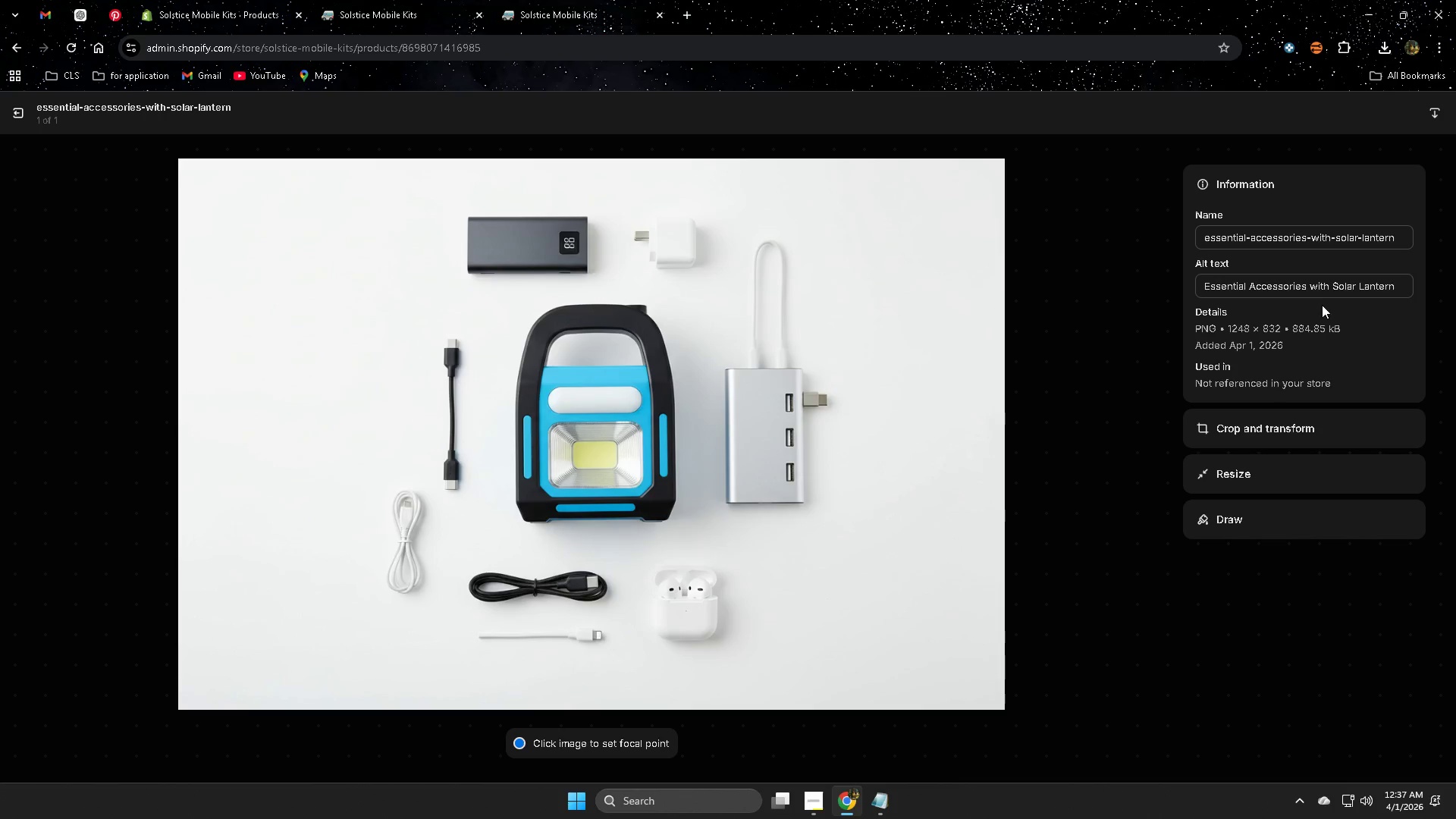 
double_click([1327, 284])
 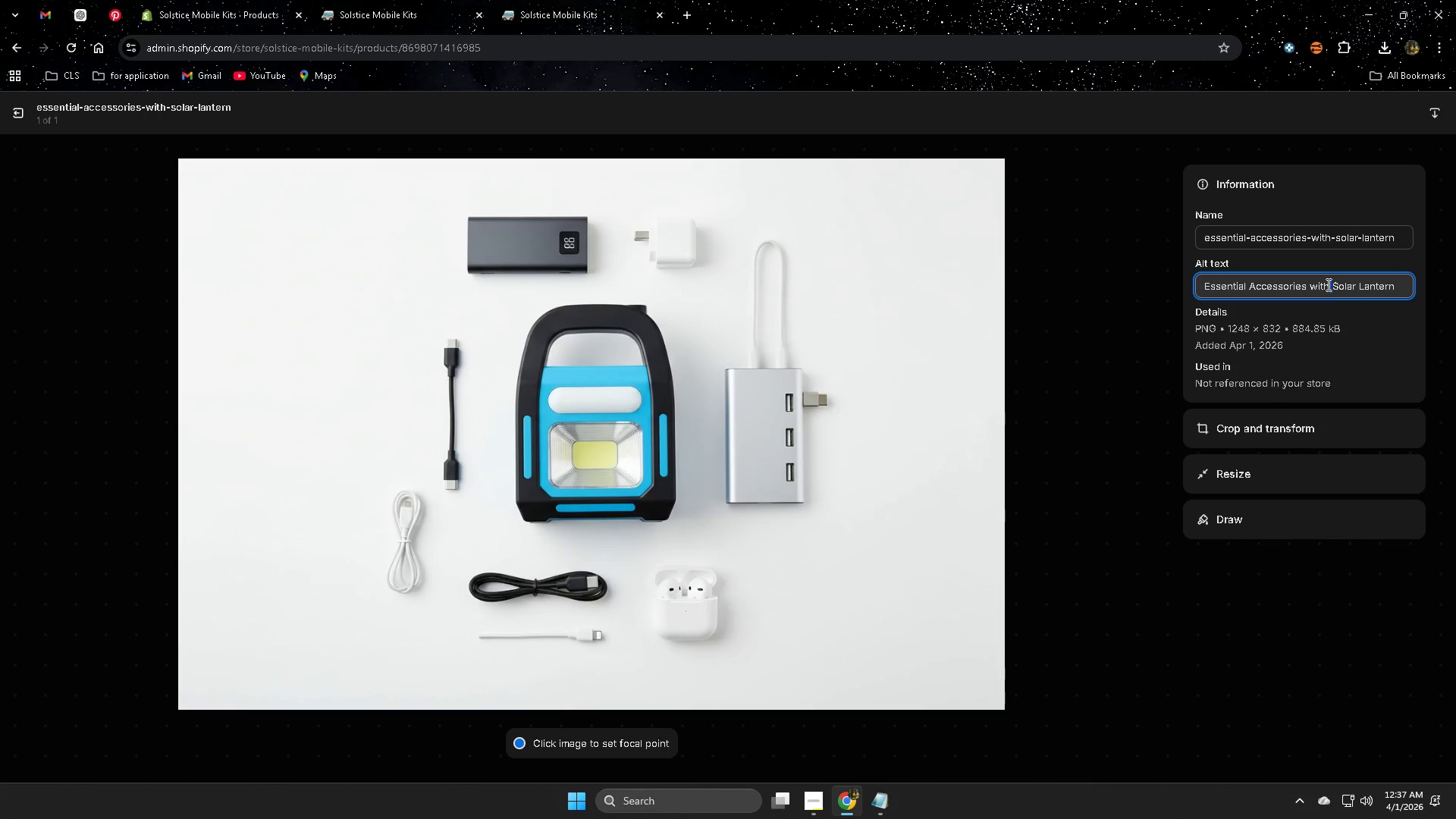 
triple_click([1327, 284])
 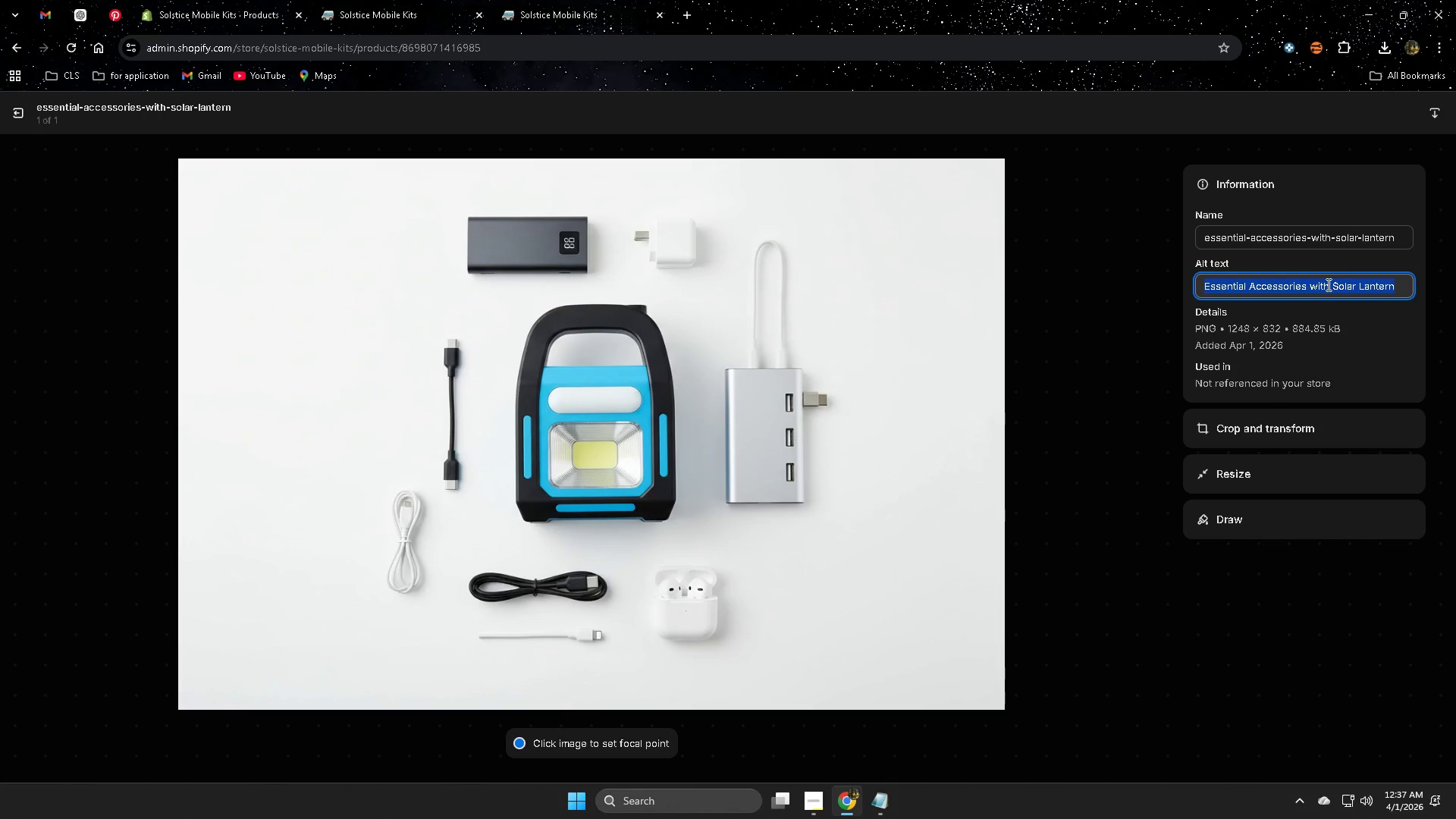 
triple_click([1327, 284])
 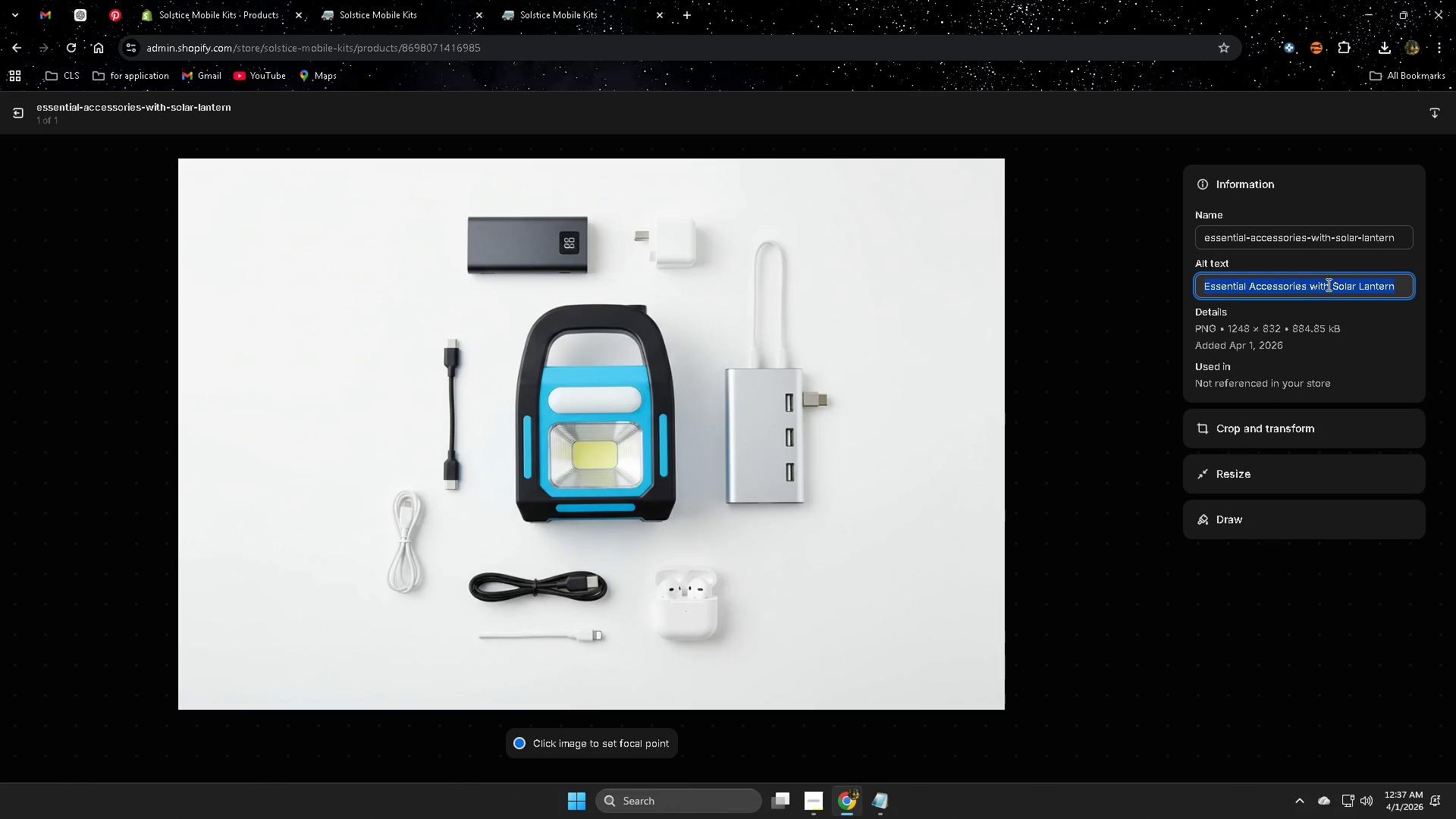 
key(Control+V)
 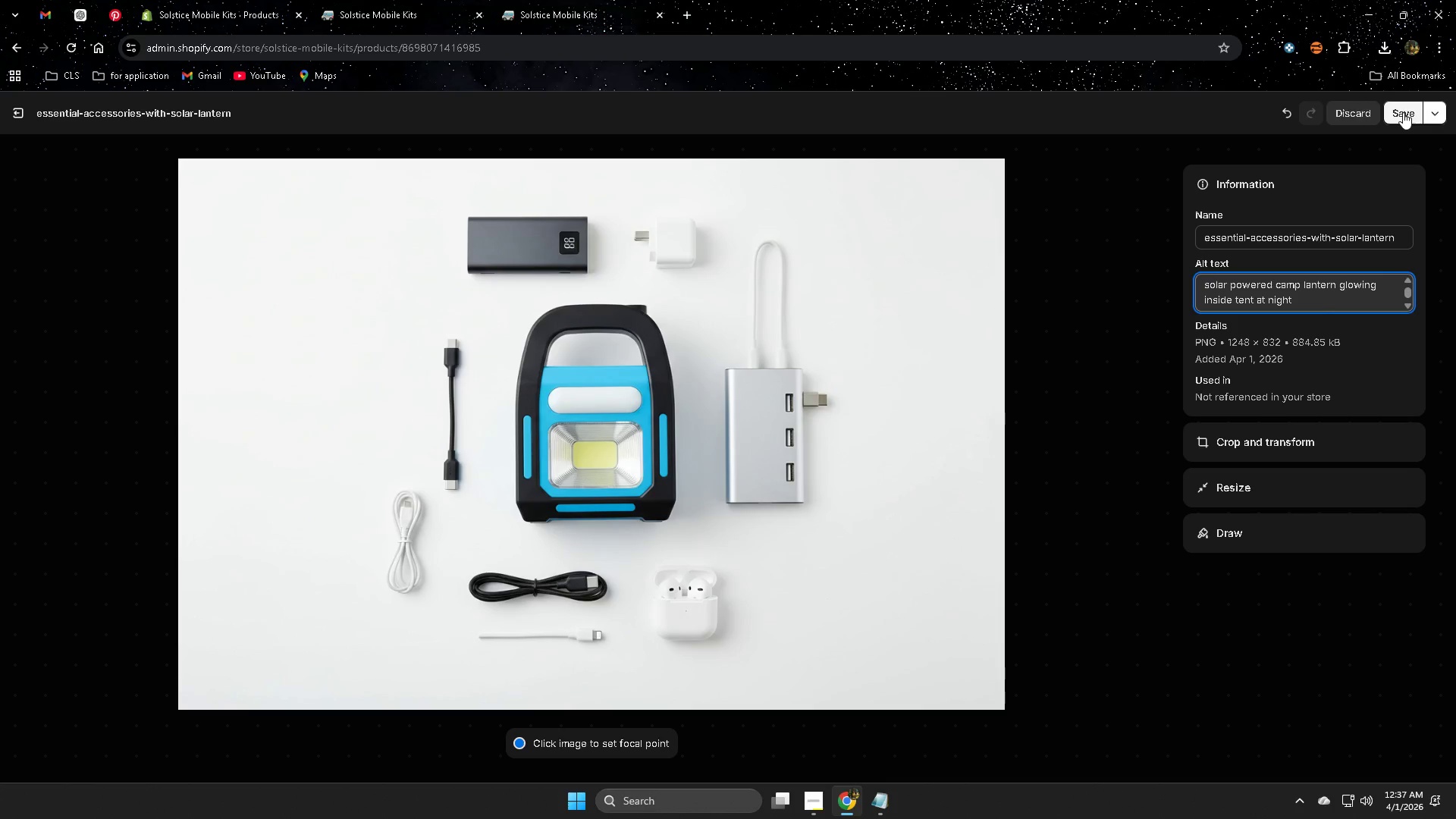 
left_click([1403, 112])
 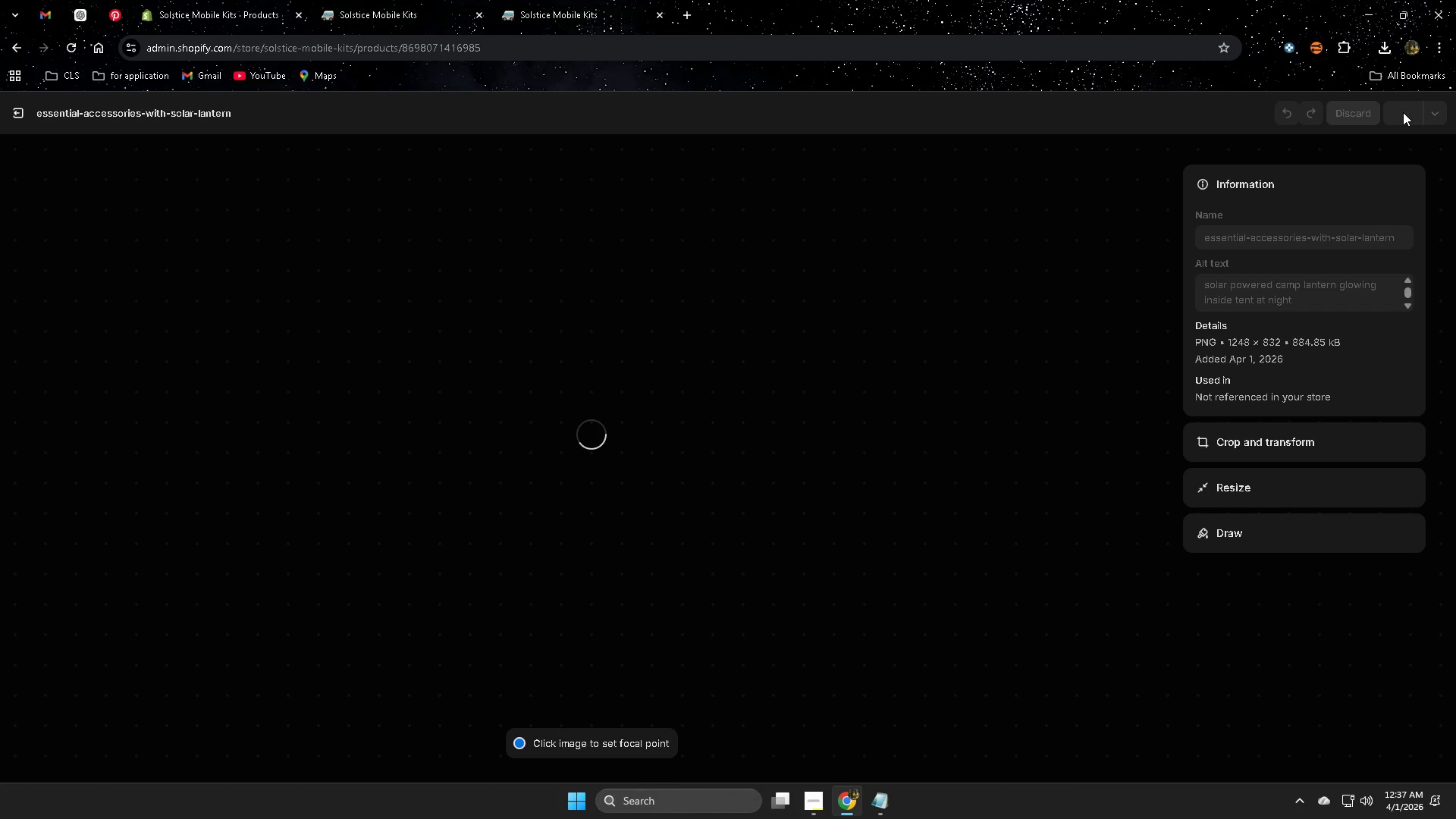 
mouse_move([1387, 120])
 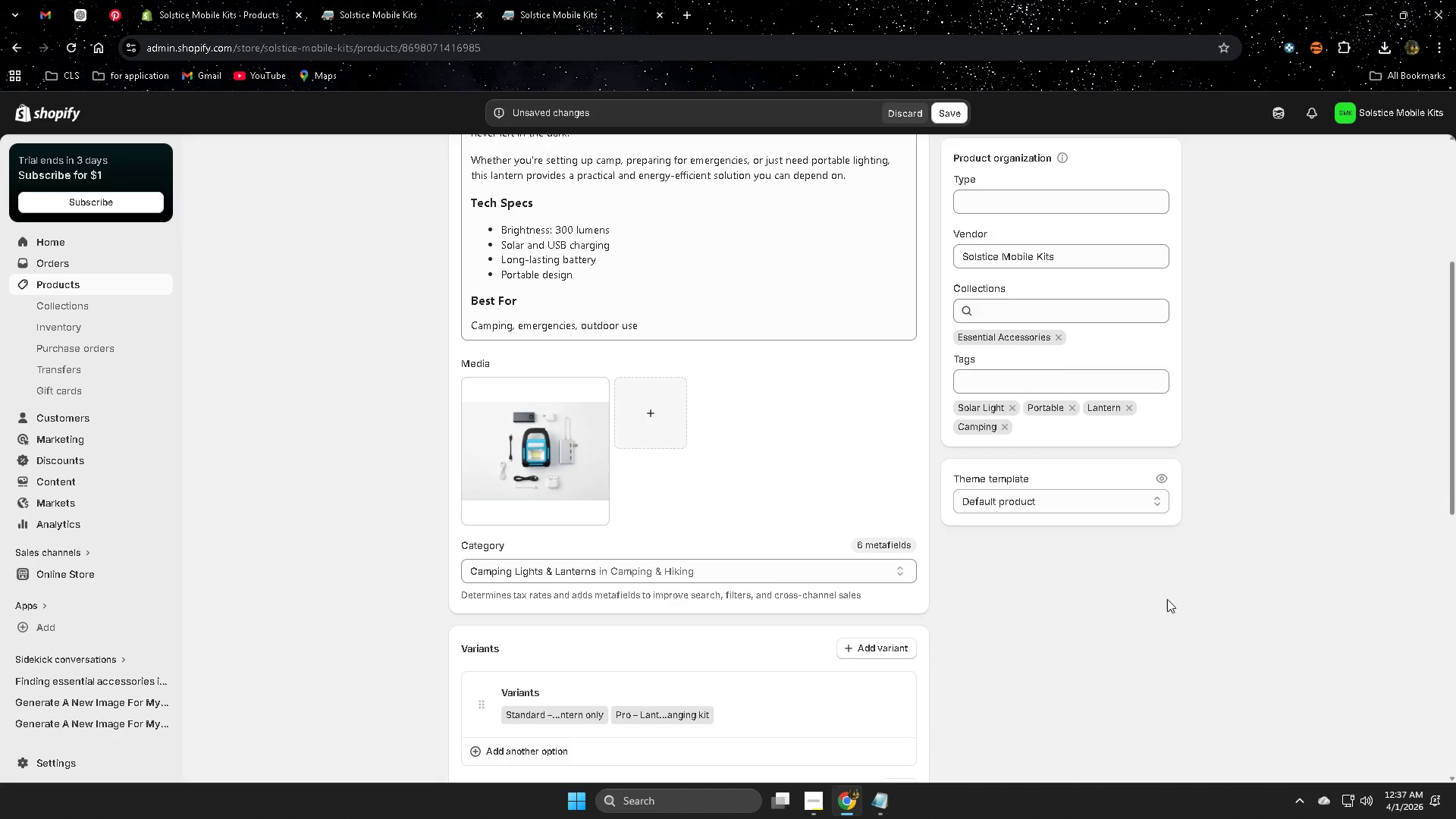 
left_click([548, 3])
 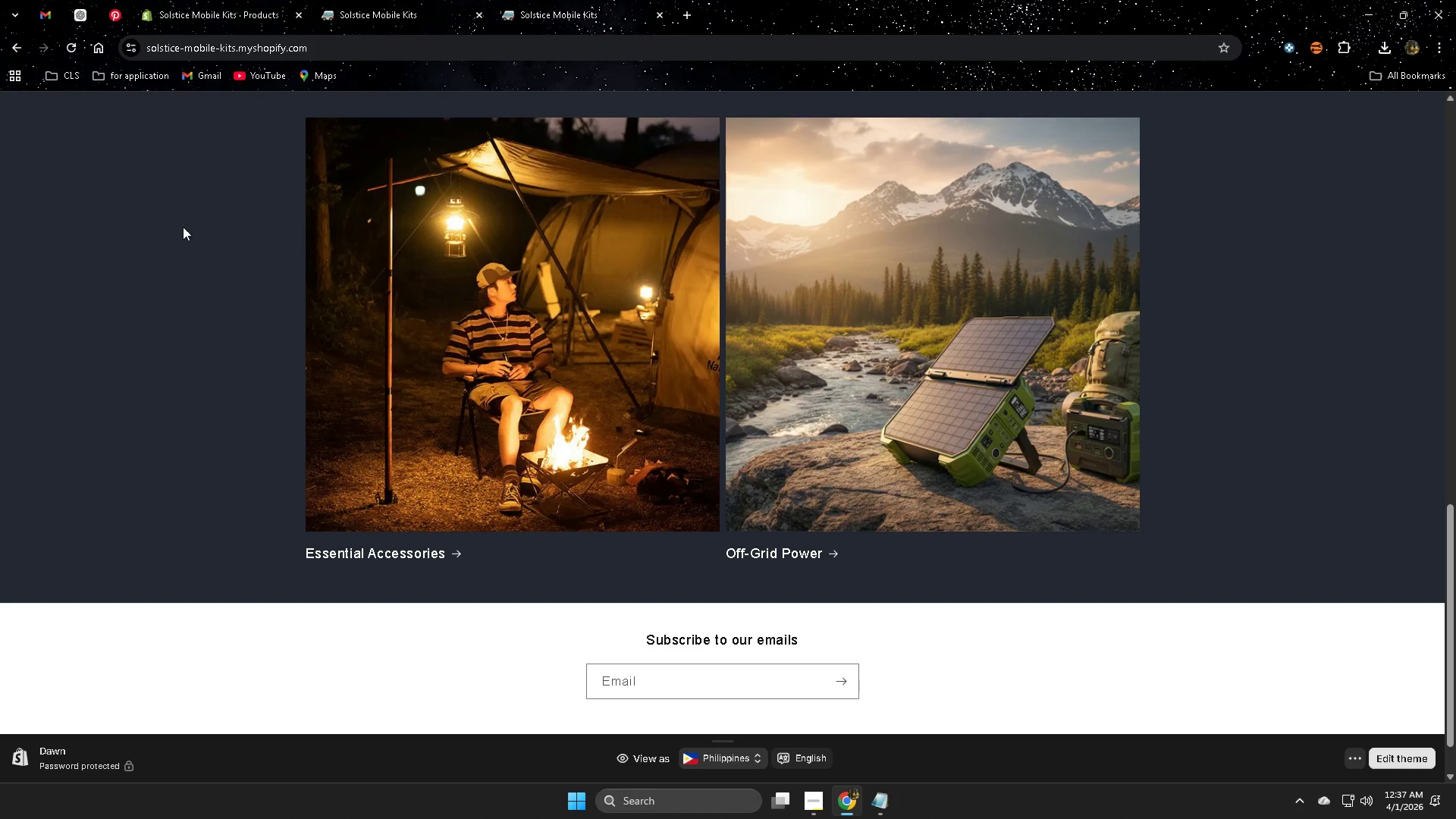 
scroll: coordinate [965, 586], scroll_direction: up, amount: 3.0
 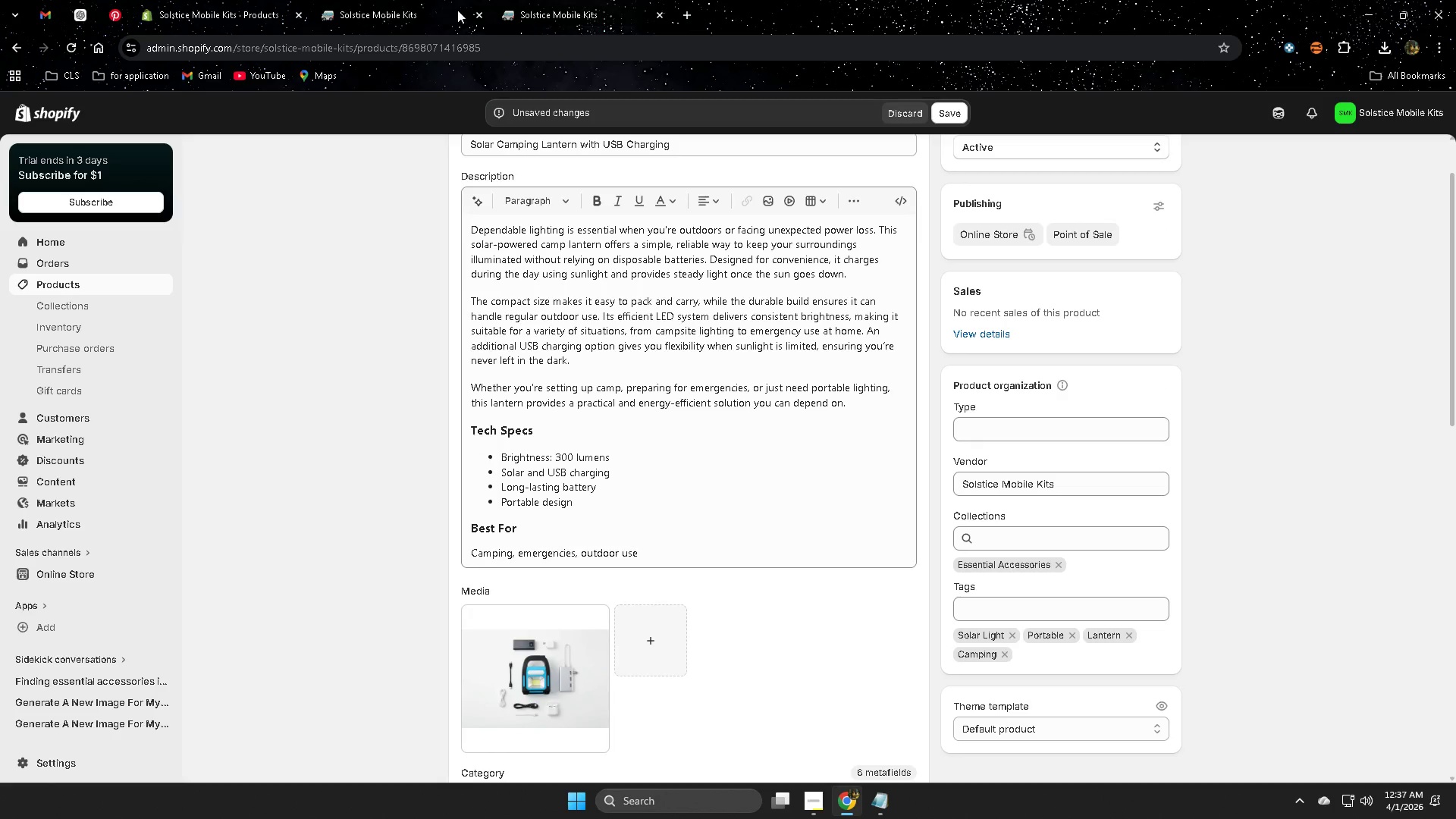 
left_click([72, 53])
 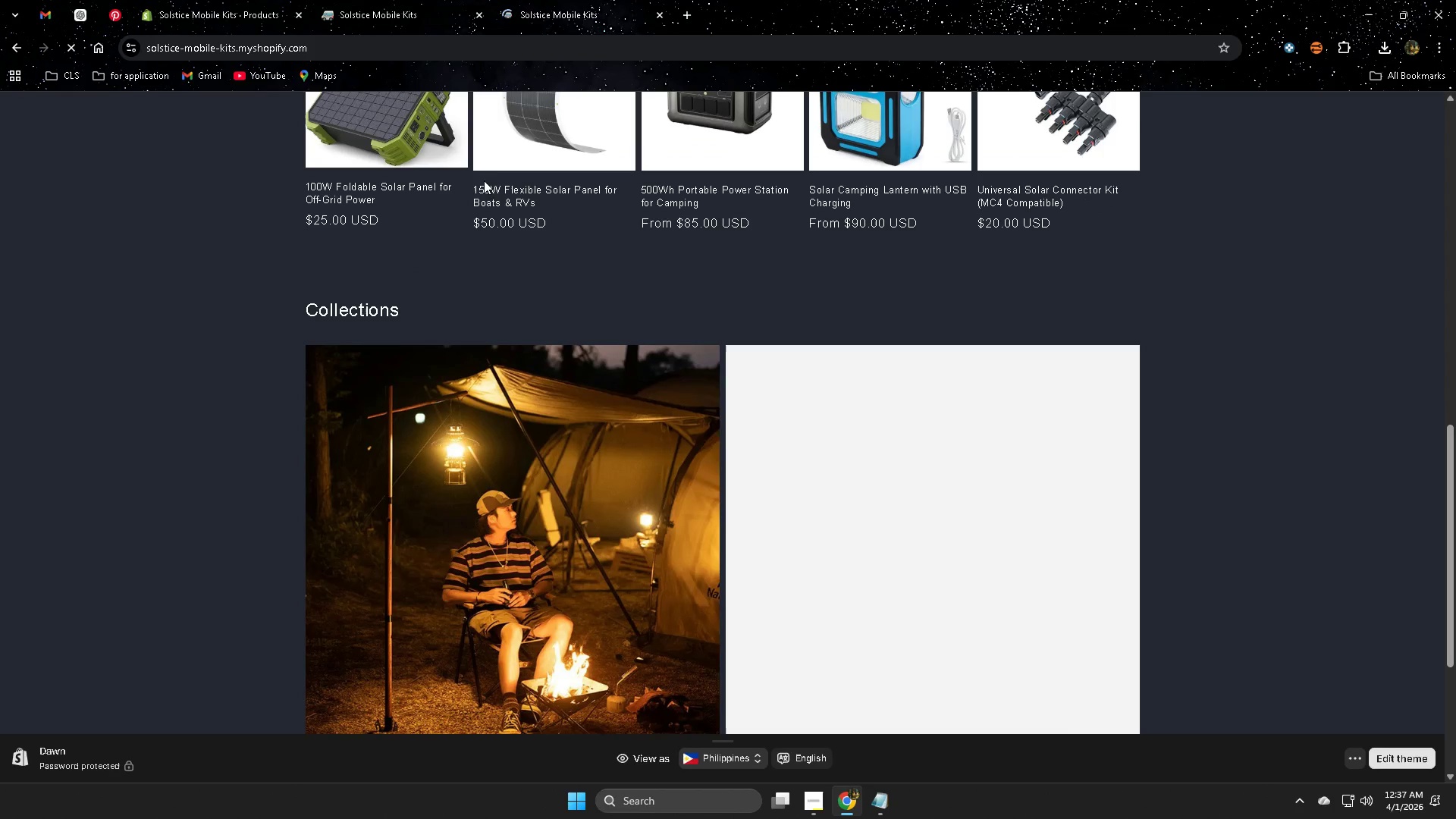 
scroll: coordinate [193, 271], scroll_direction: up, amount: 3.0
 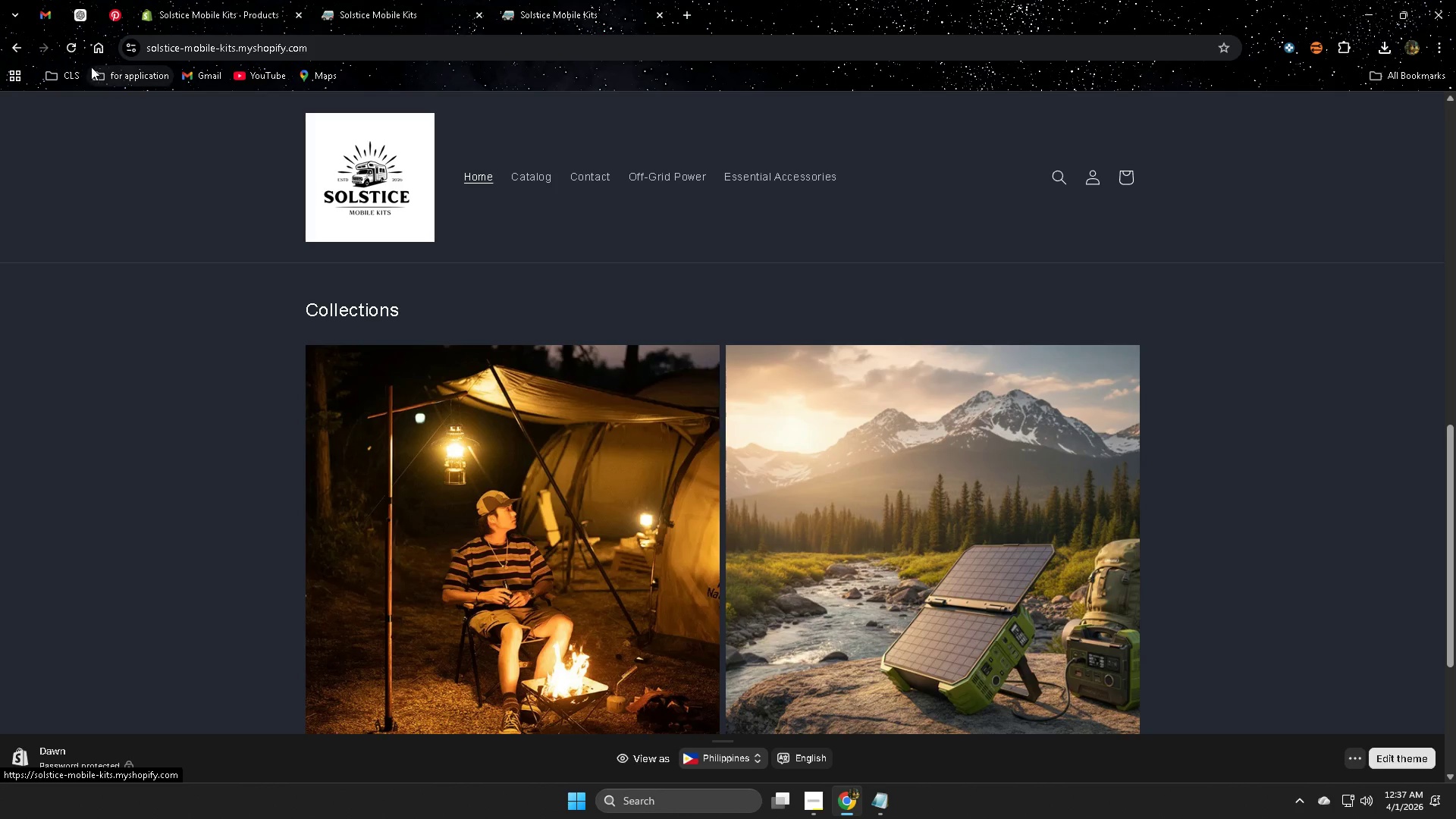 
left_click([886, 447])
 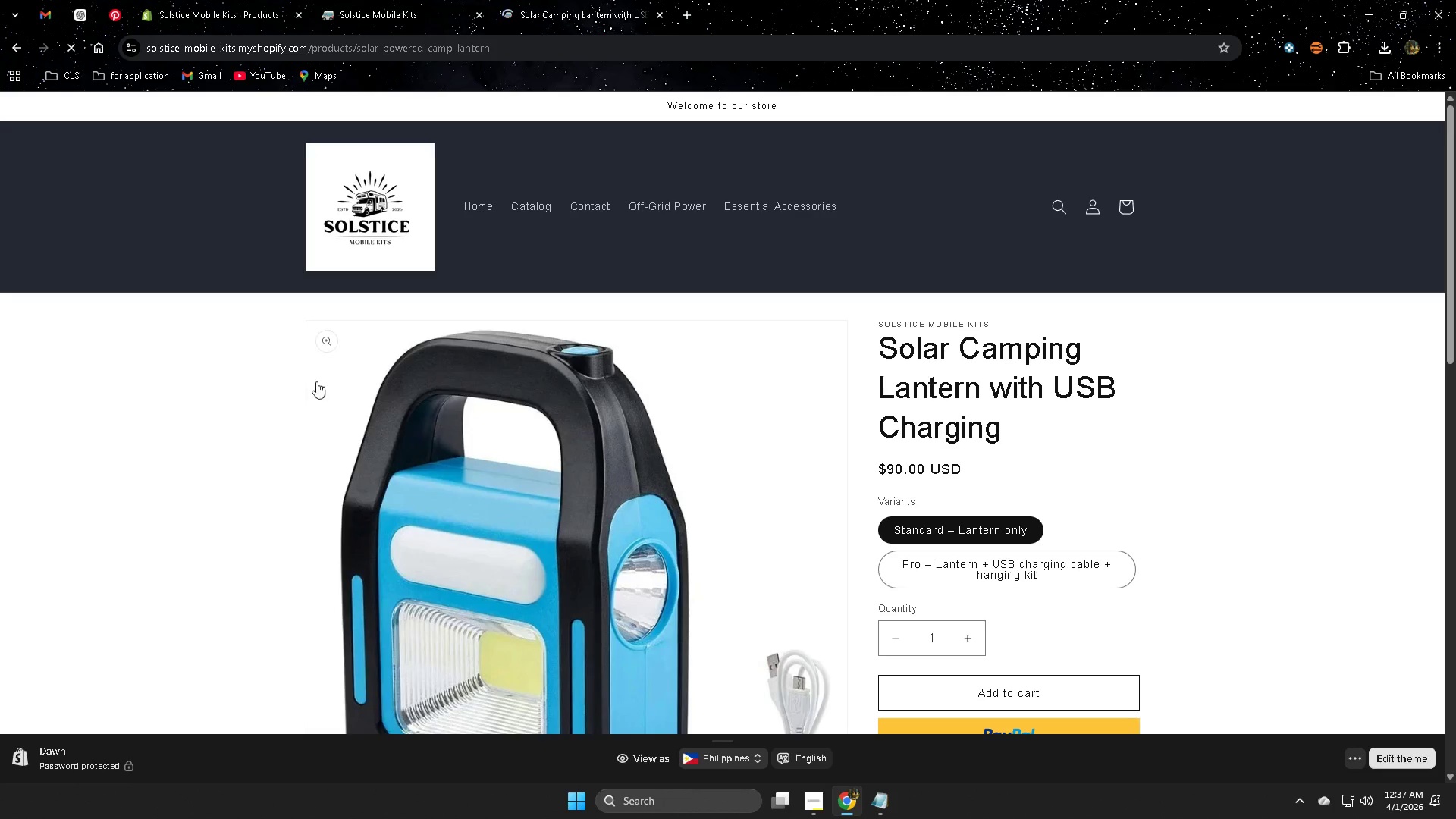 
scroll: coordinate [653, 535], scroll_direction: up, amount: 5.0
 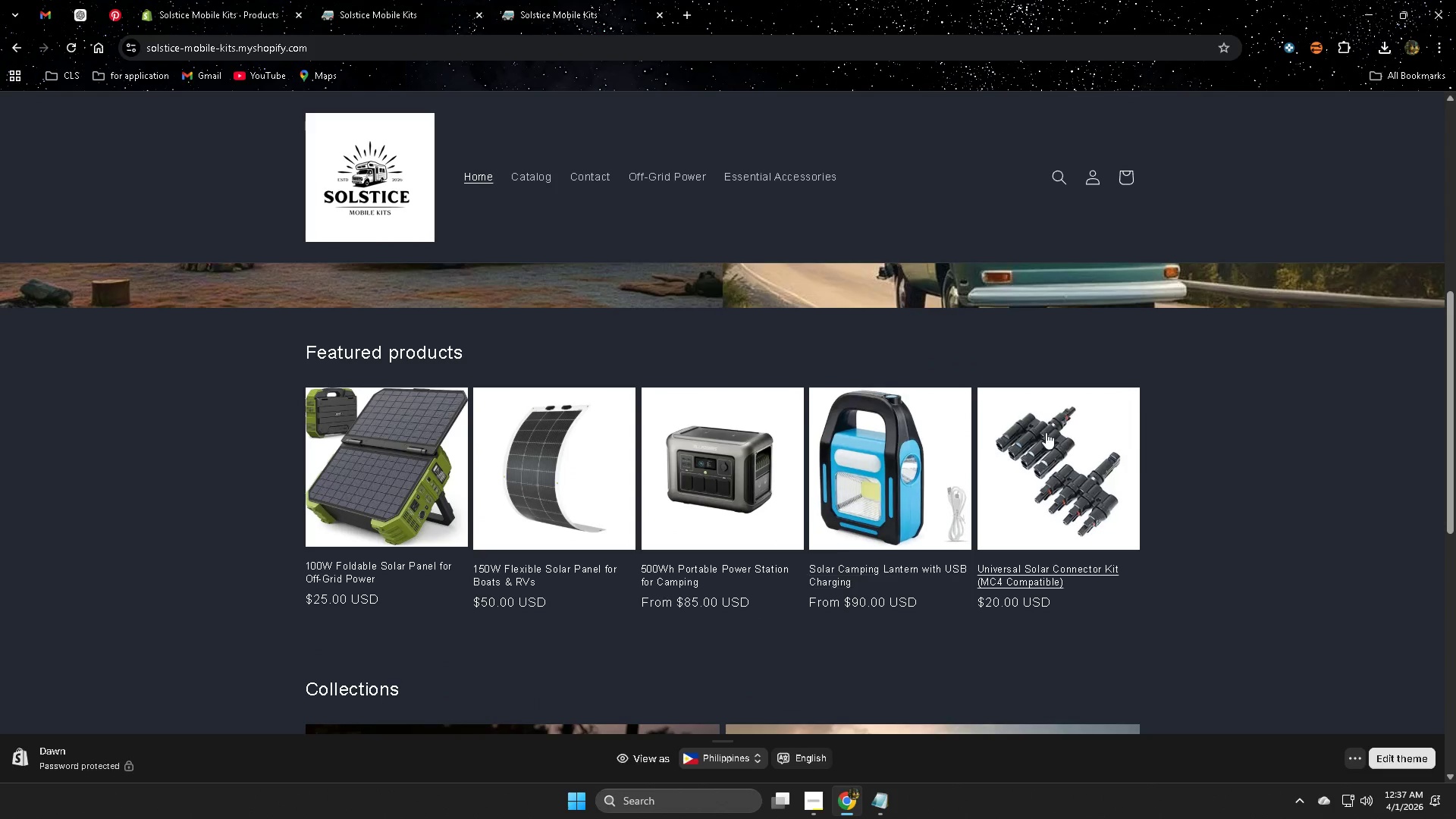 
left_click([74, 51])
 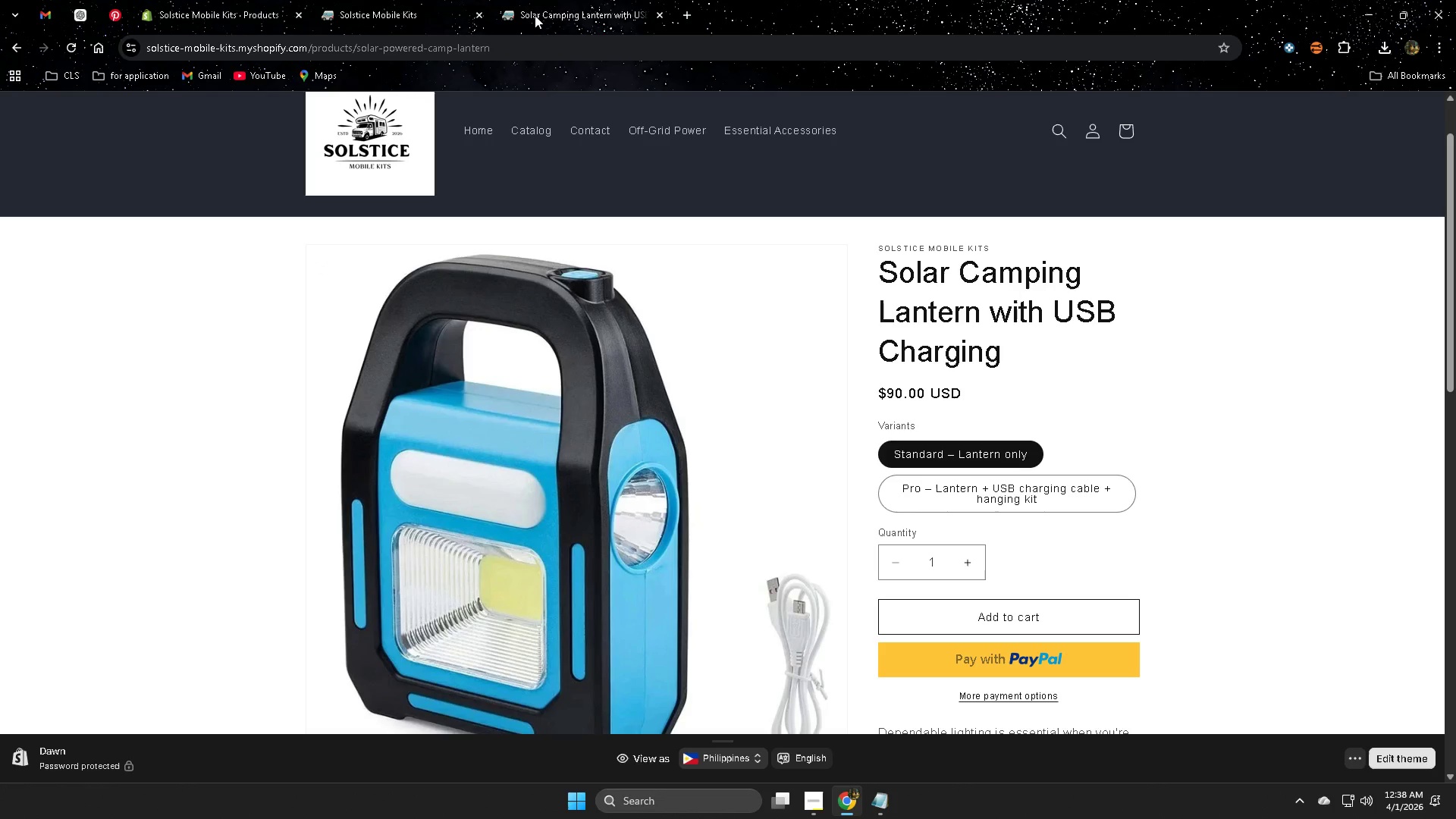 
scroll: coordinate [220, 533], scroll_direction: down, amount: 3.0
 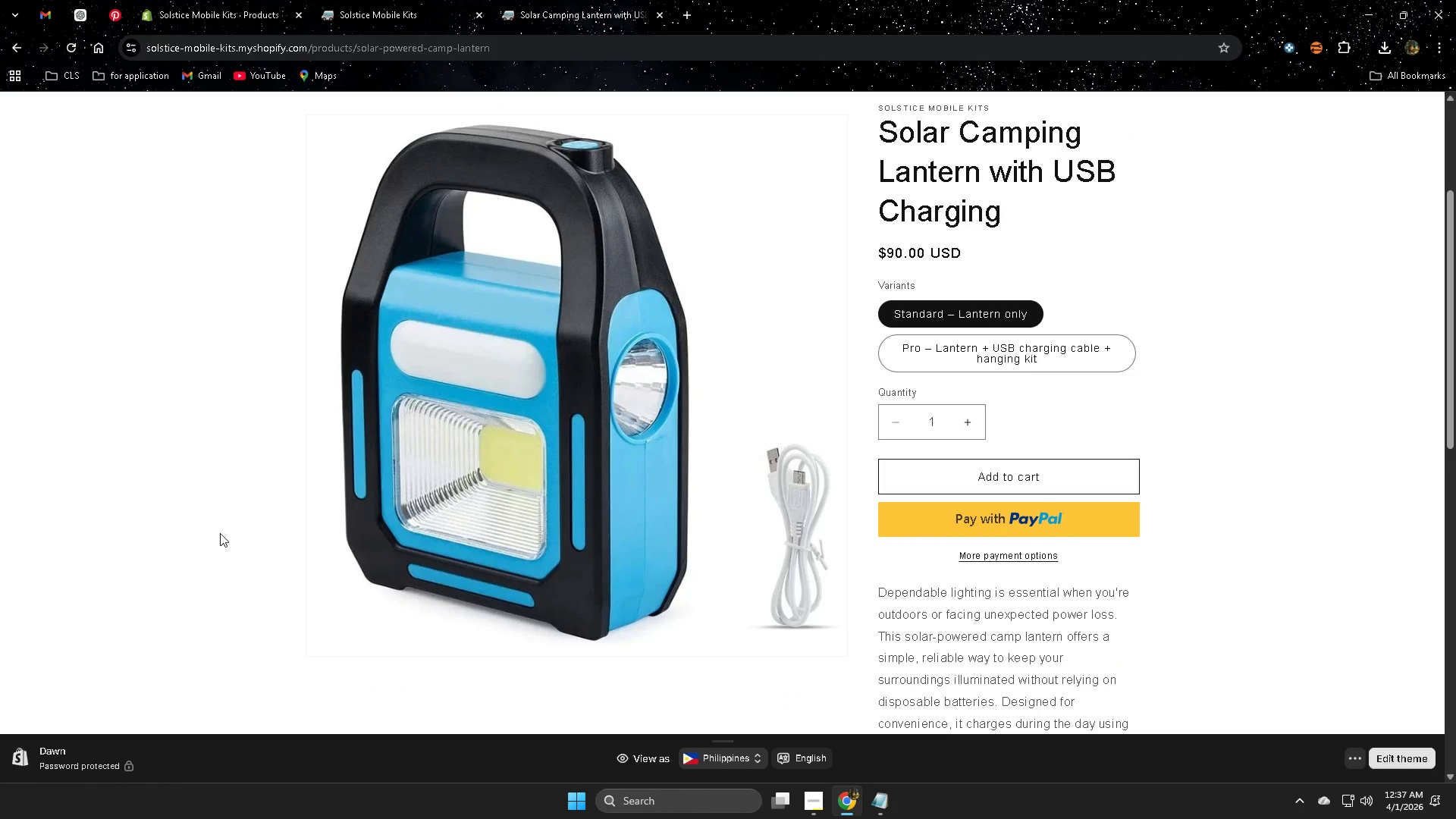 
scroll: coordinate [220, 533], scroll_direction: up, amount: 2.0
 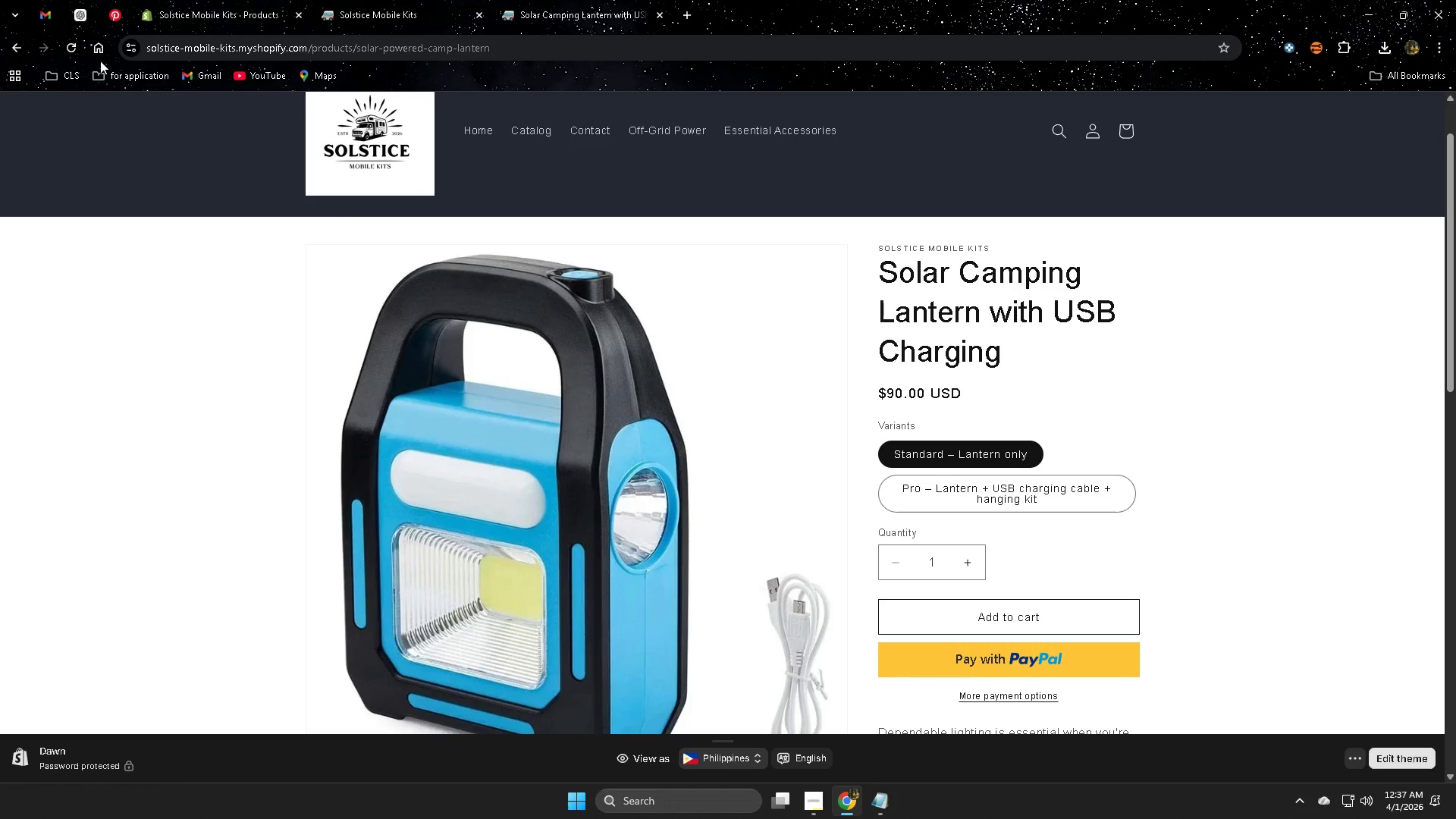 
left_click([205, 5])
 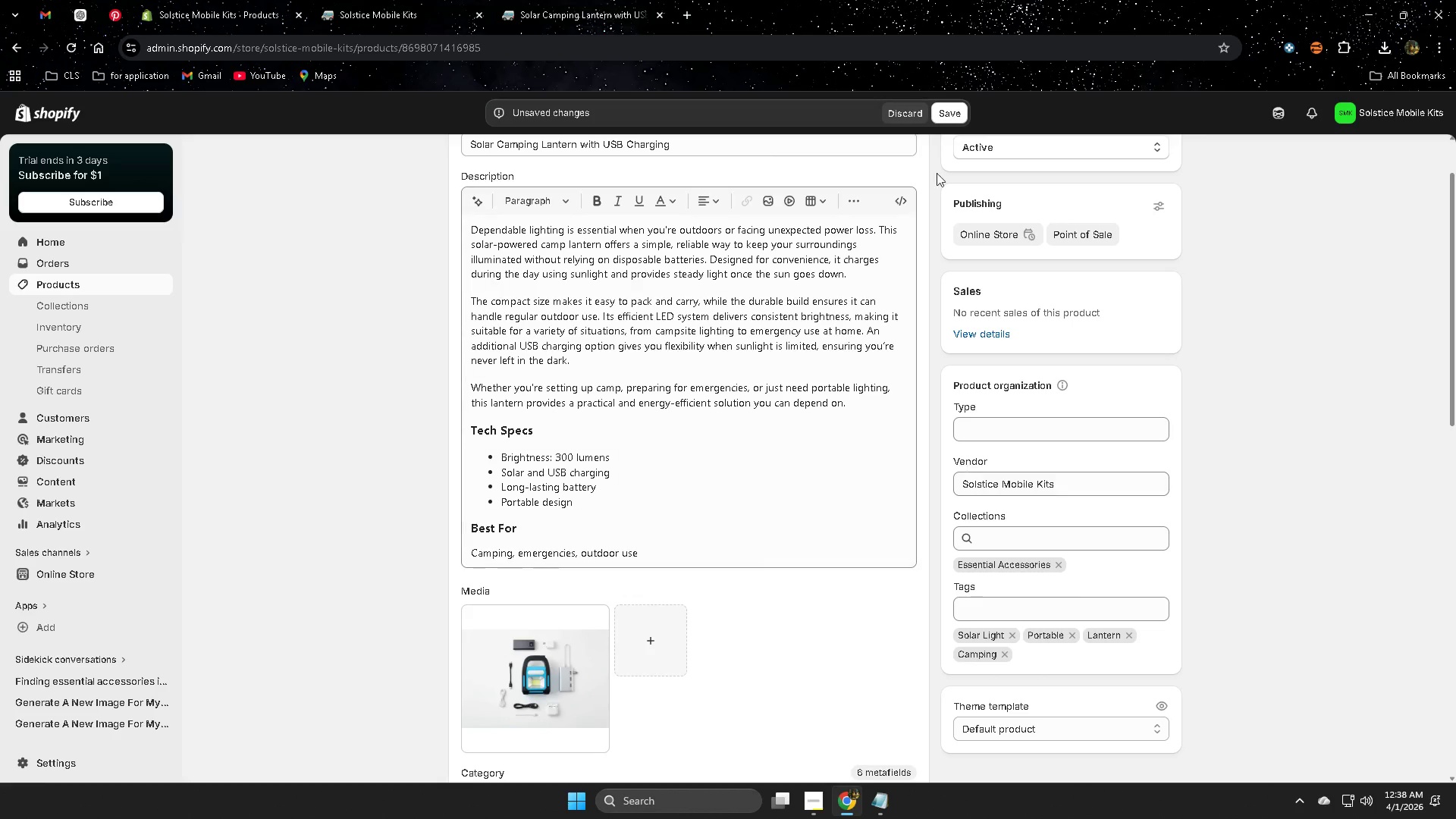 
left_click([945, 116])
 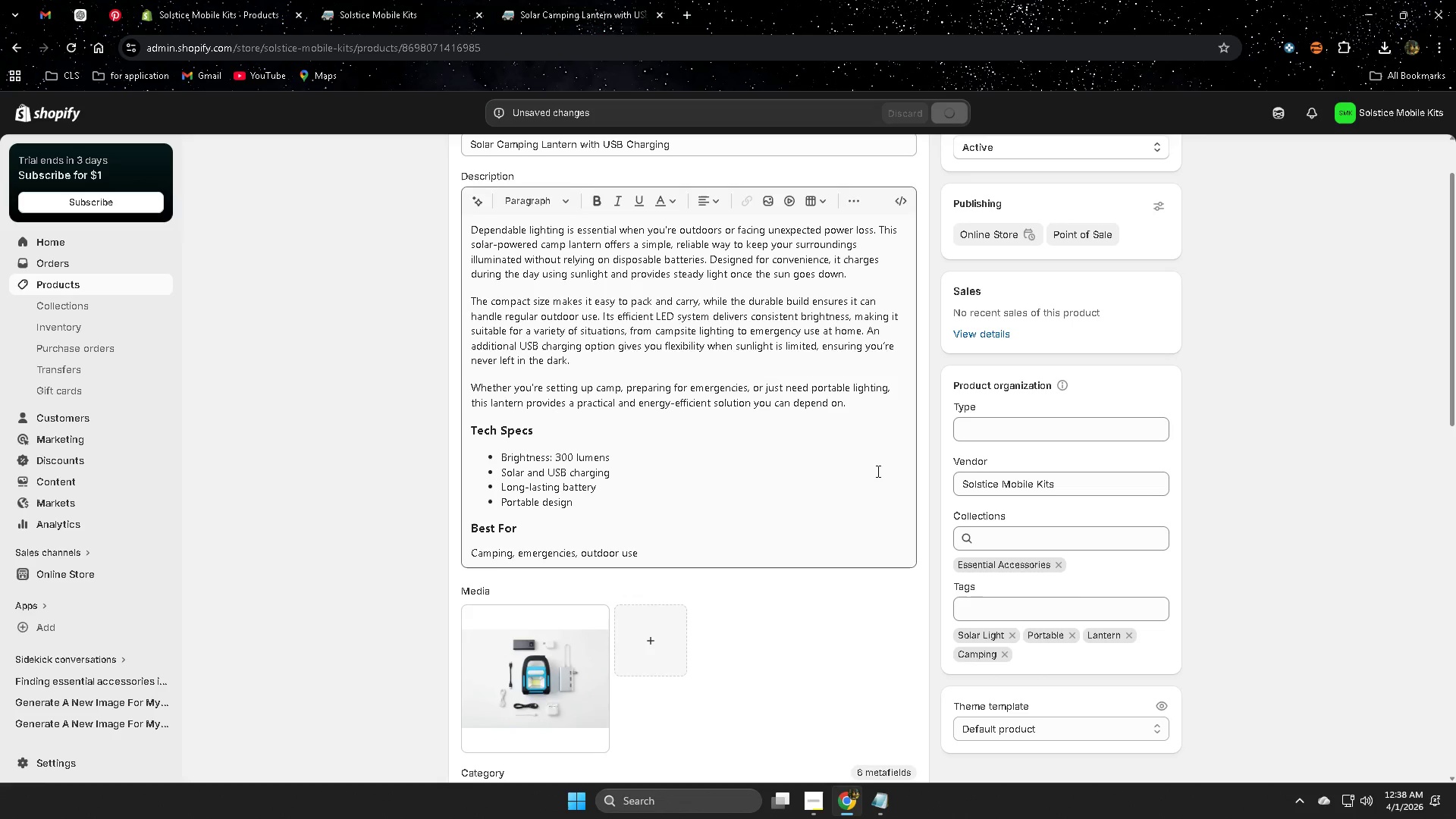 
left_click([397, 0])
 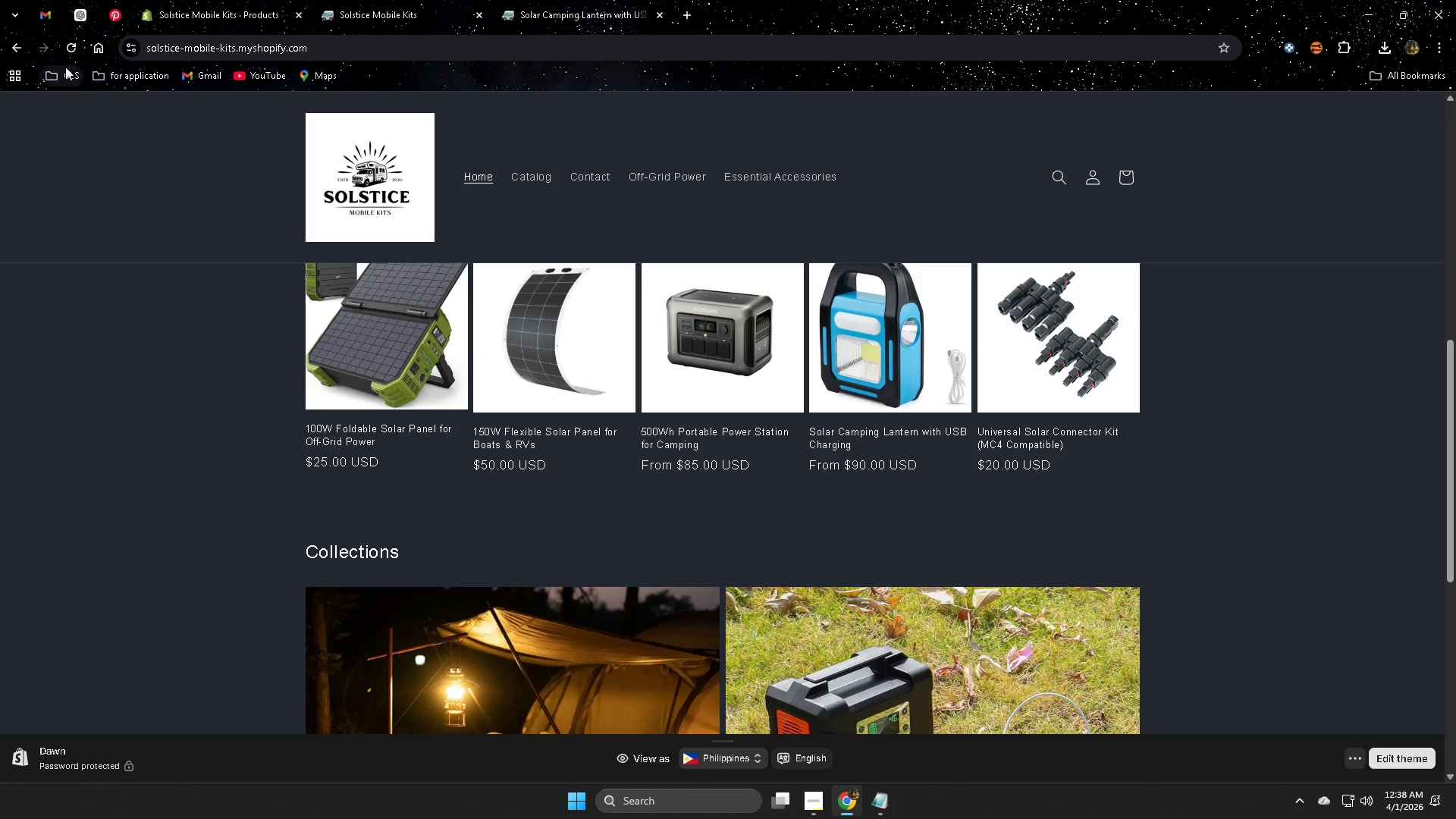 
scroll: coordinate [877, 471], scroll_direction: down, amount: 3.0
 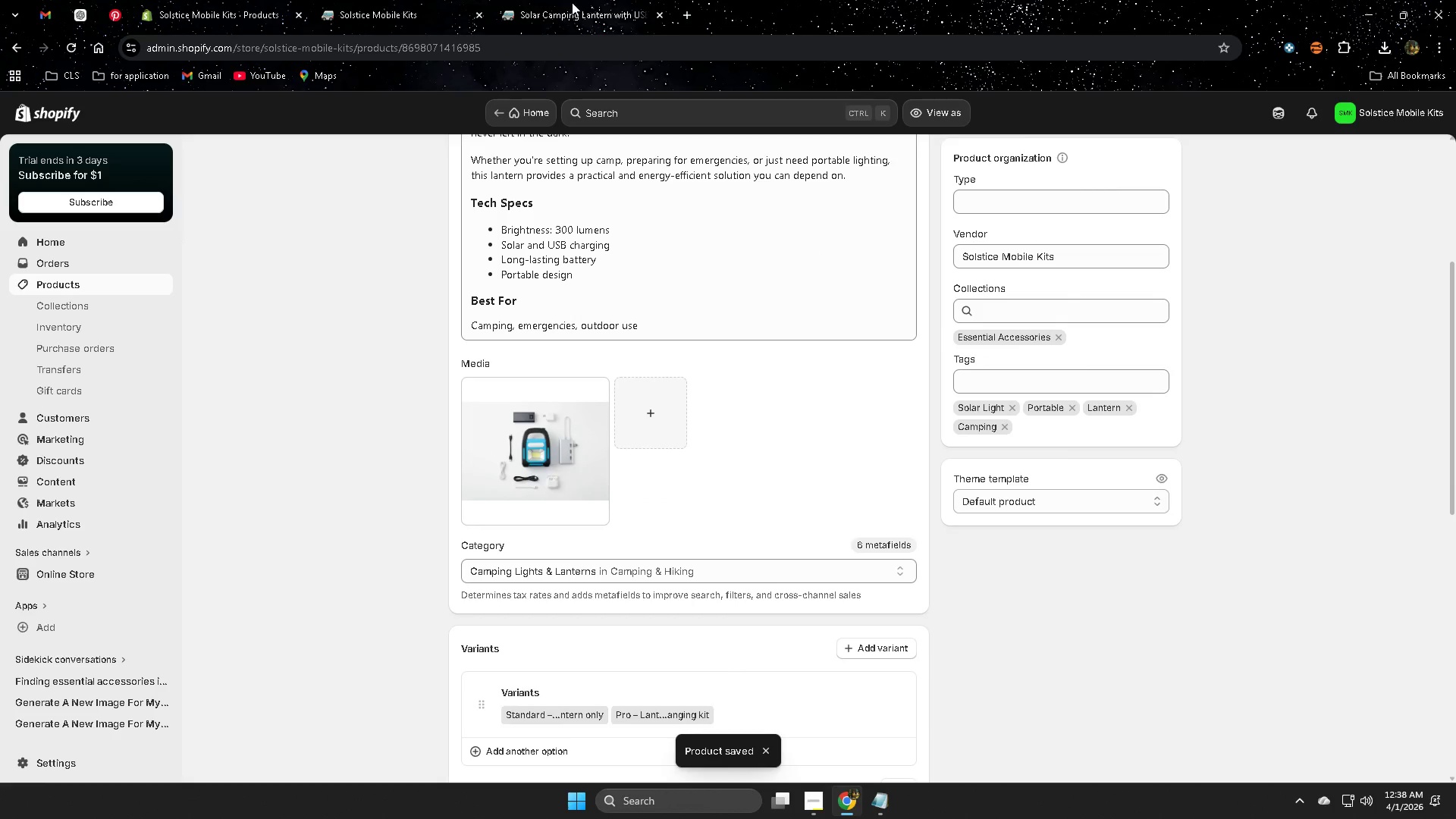 
left_click([67, 53])
 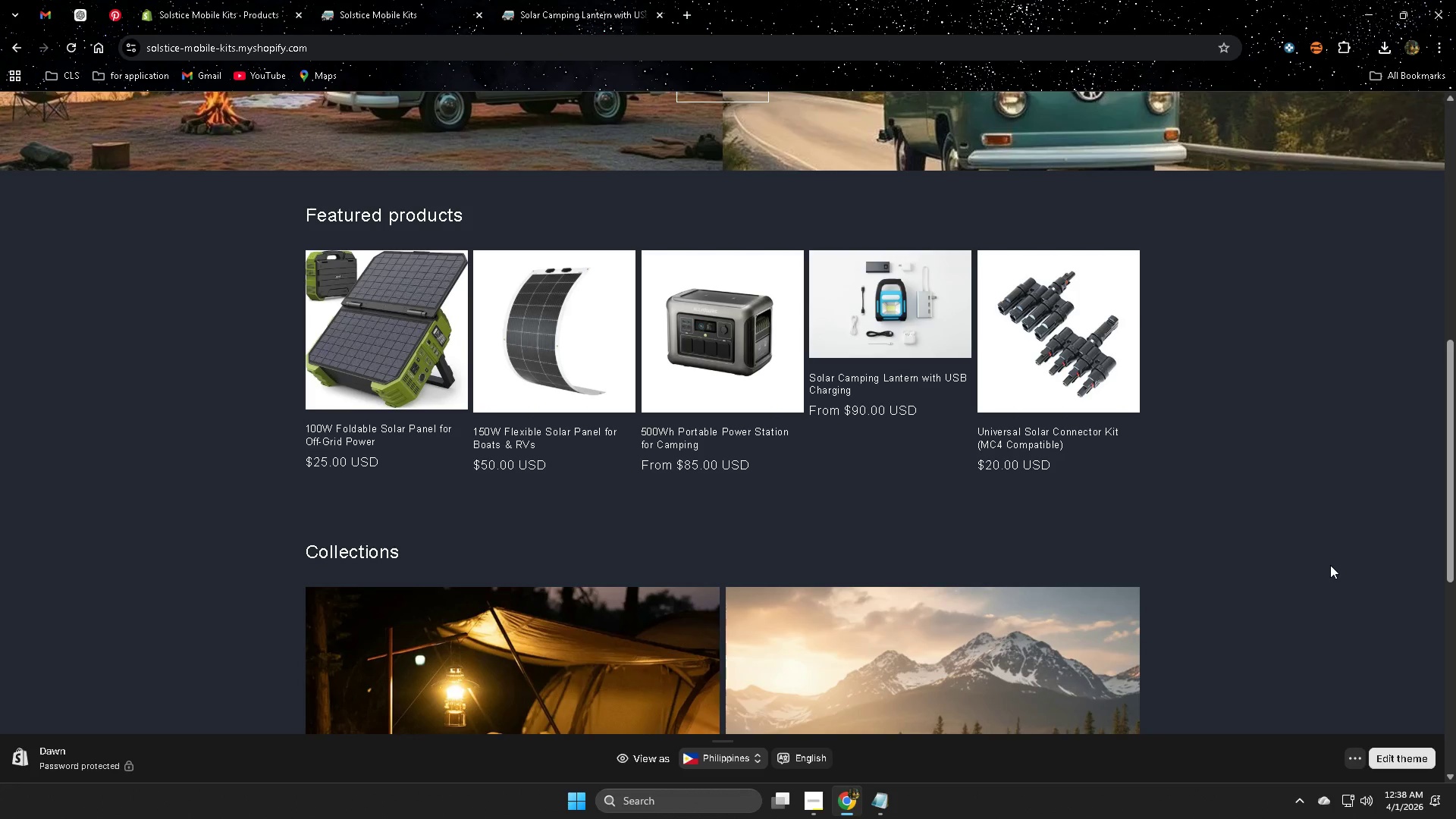 
wait(10.14)
 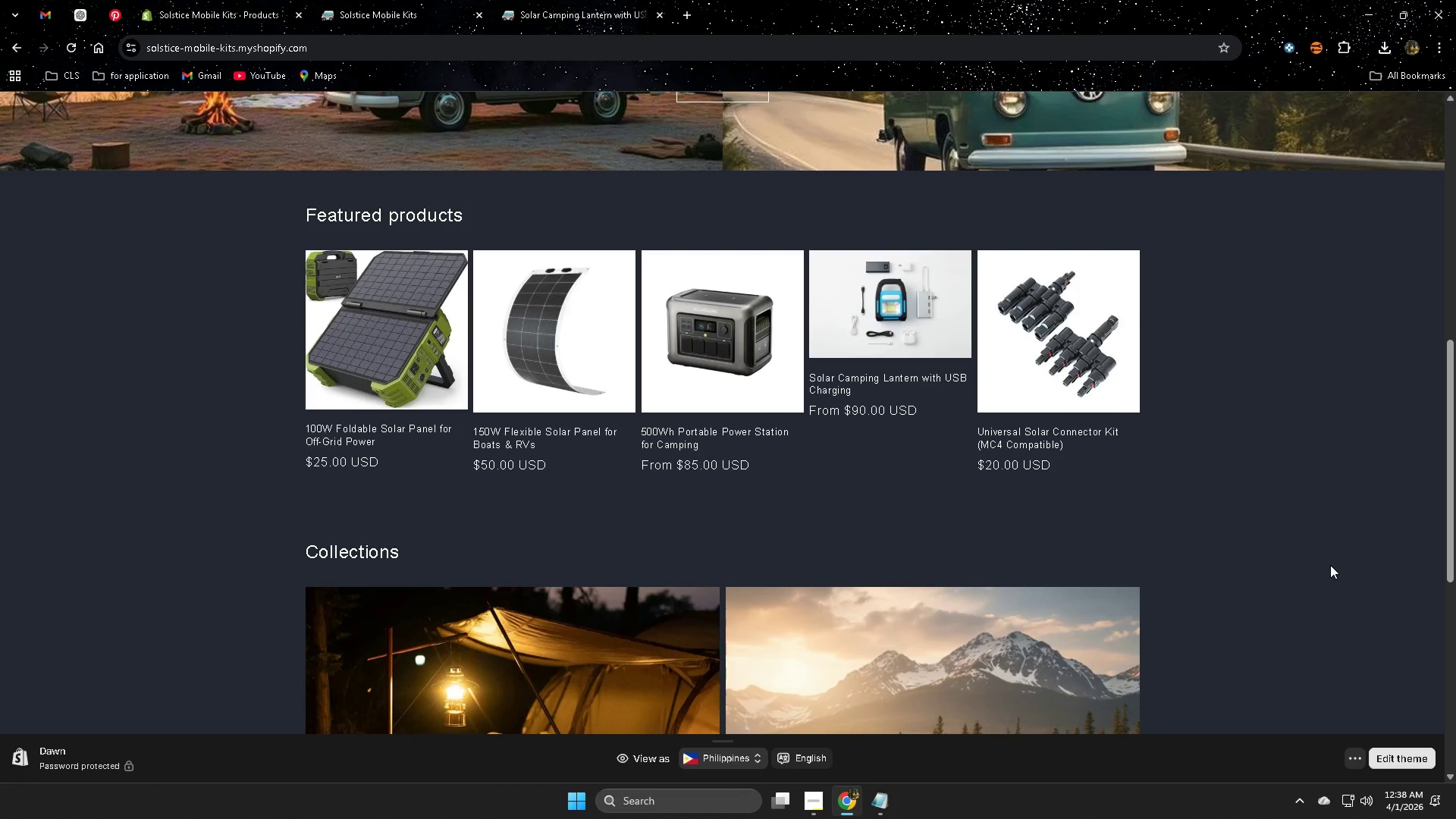 
scroll: coordinate [1053, 529], scroll_direction: down, amount: 2.0
 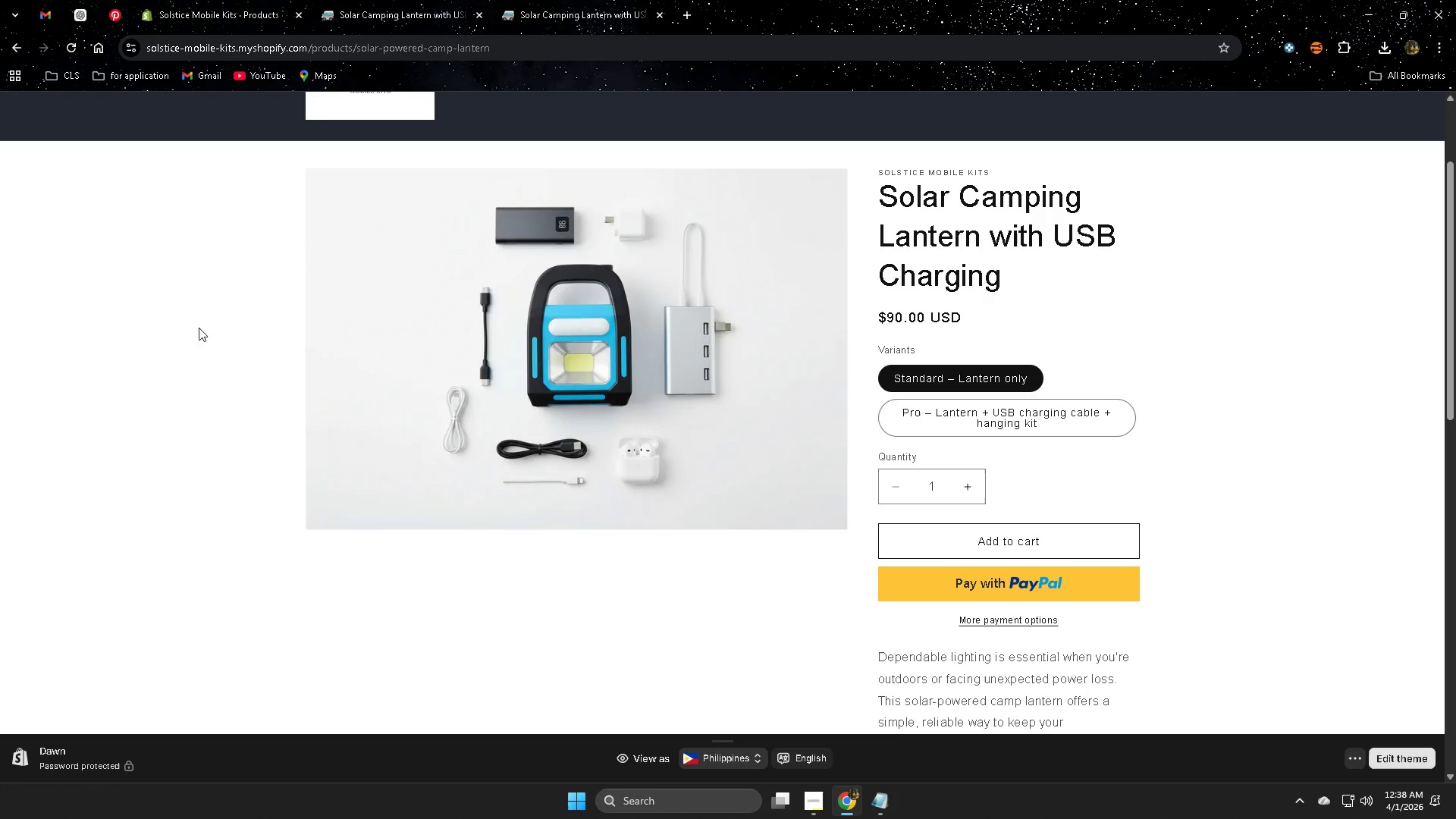 
scroll: coordinate [582, 516], scroll_direction: up, amount: 1.0
 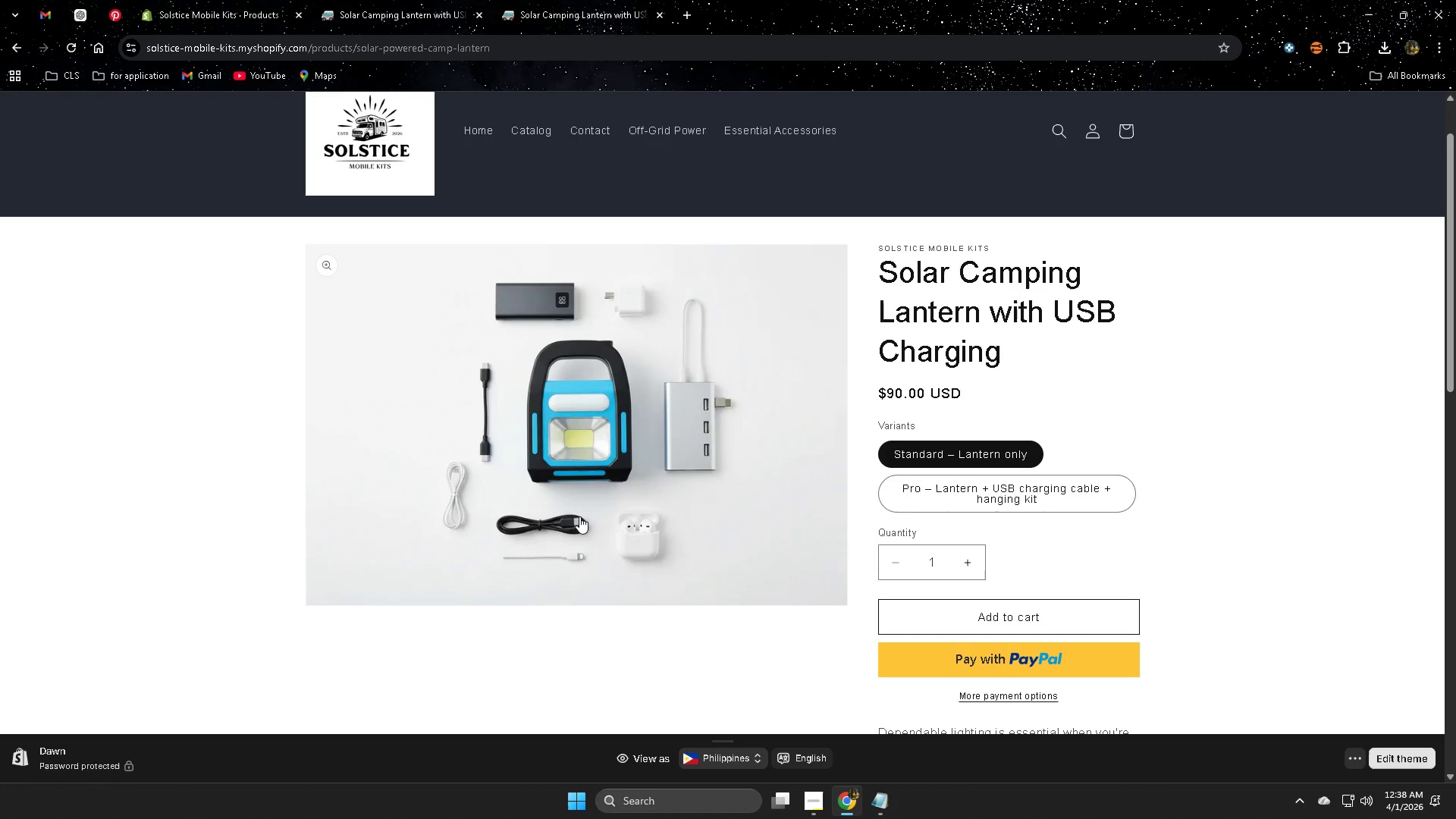 
scroll: coordinate [550, 501], scroll_direction: none, amount: 0.0
 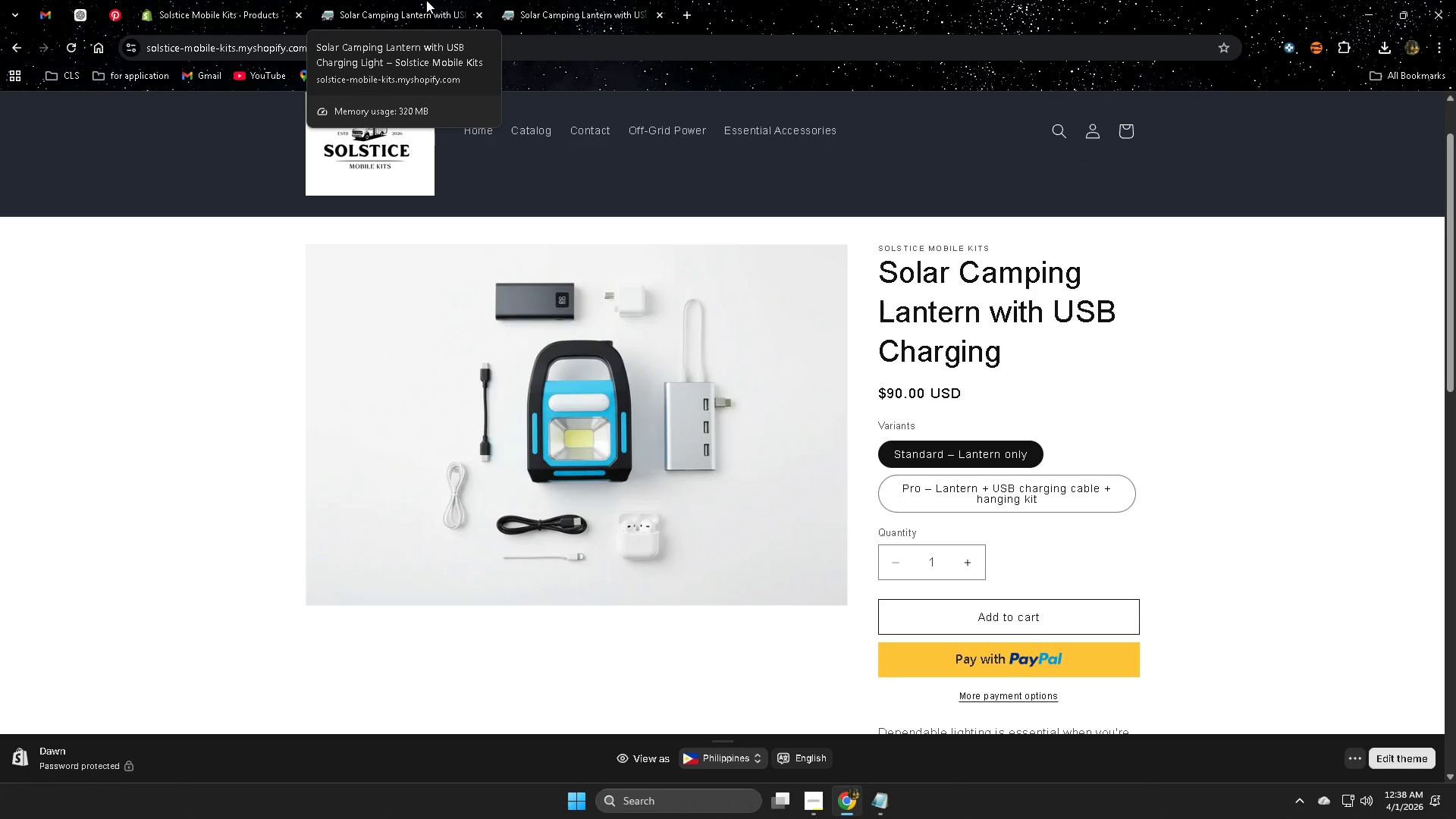 
left_click([246, 0])
 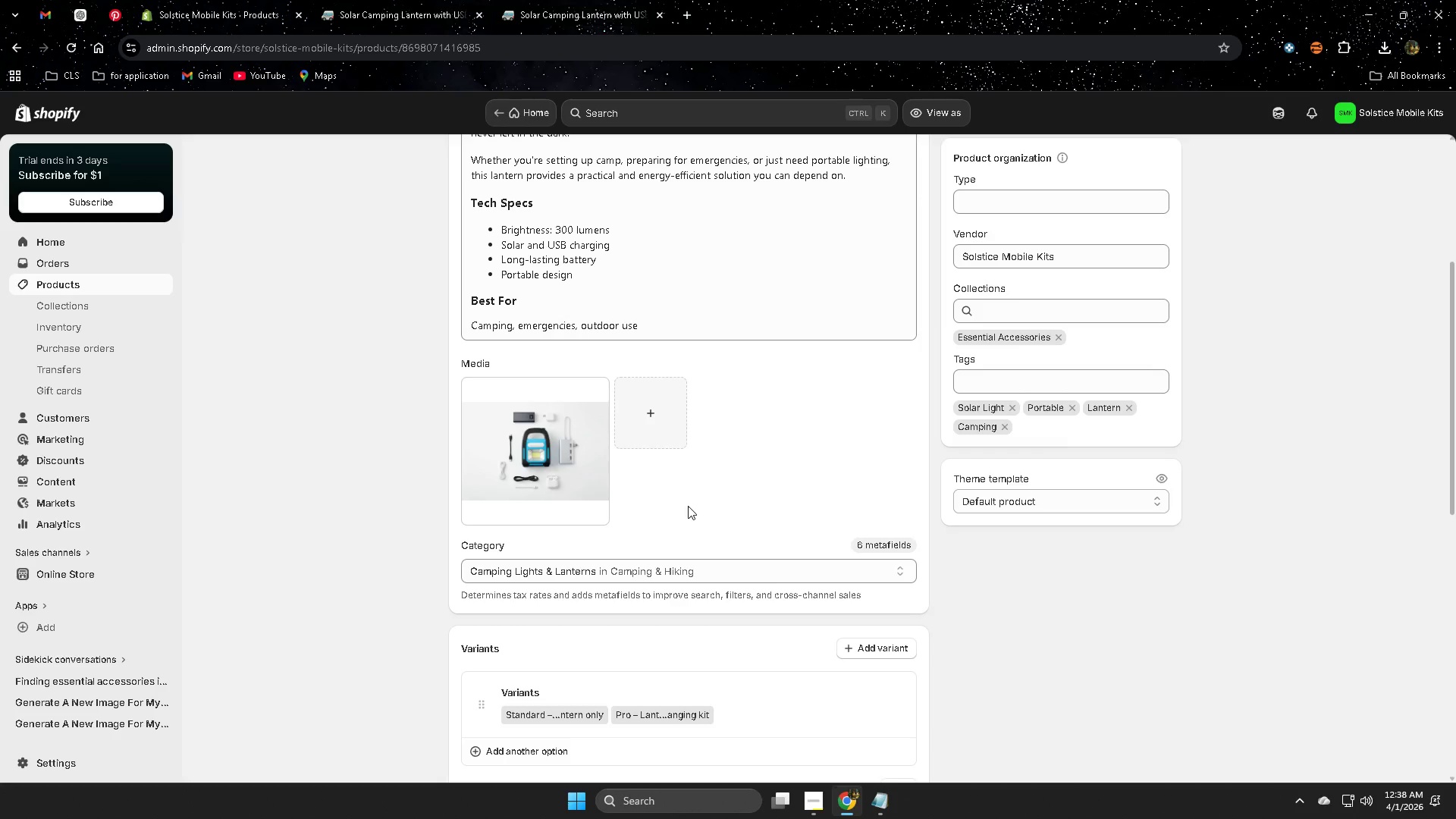 
scroll: coordinate [704, 529], scroll_direction: none, amount: 0.0
 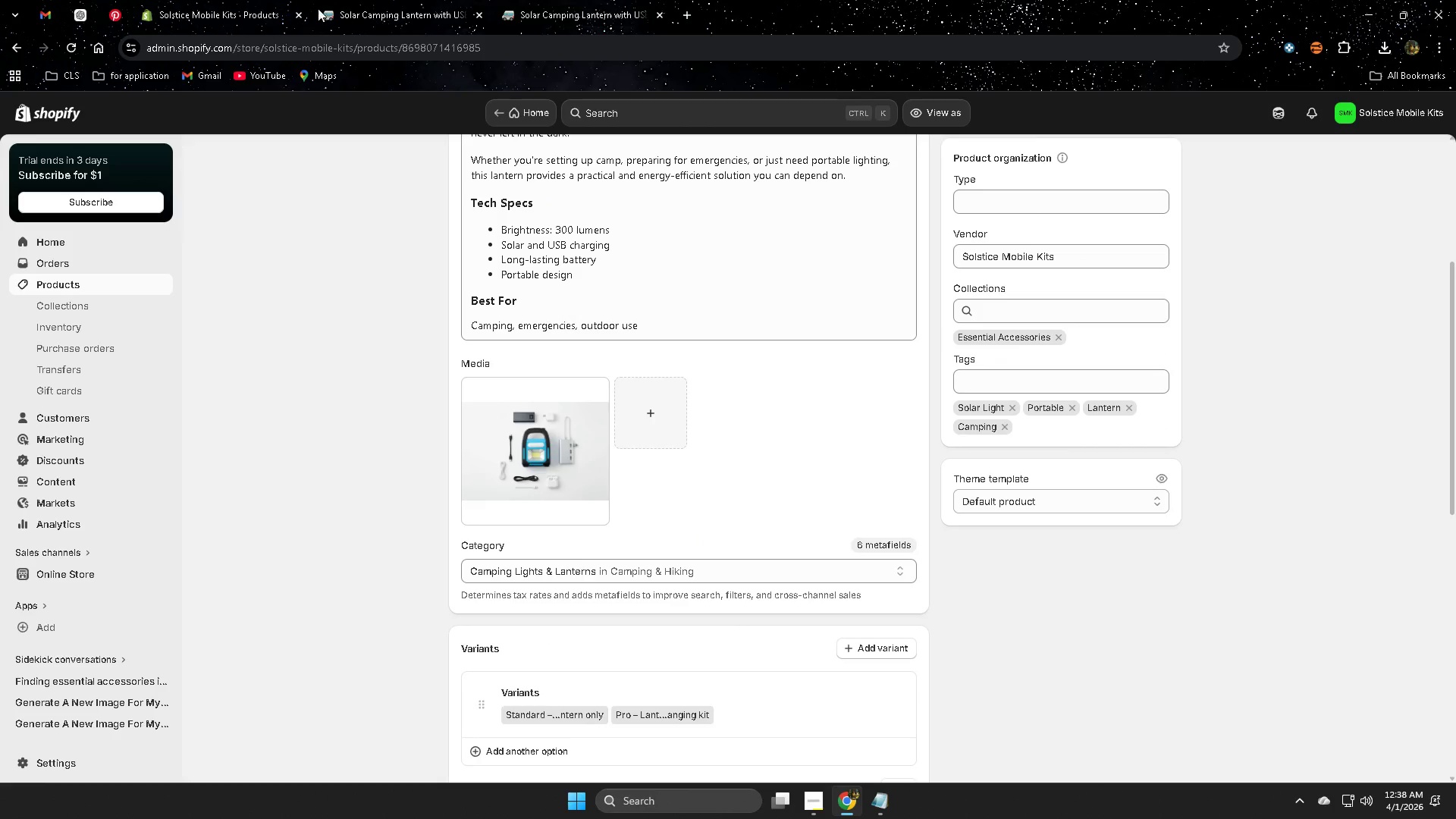 
left_click([584, 0])
 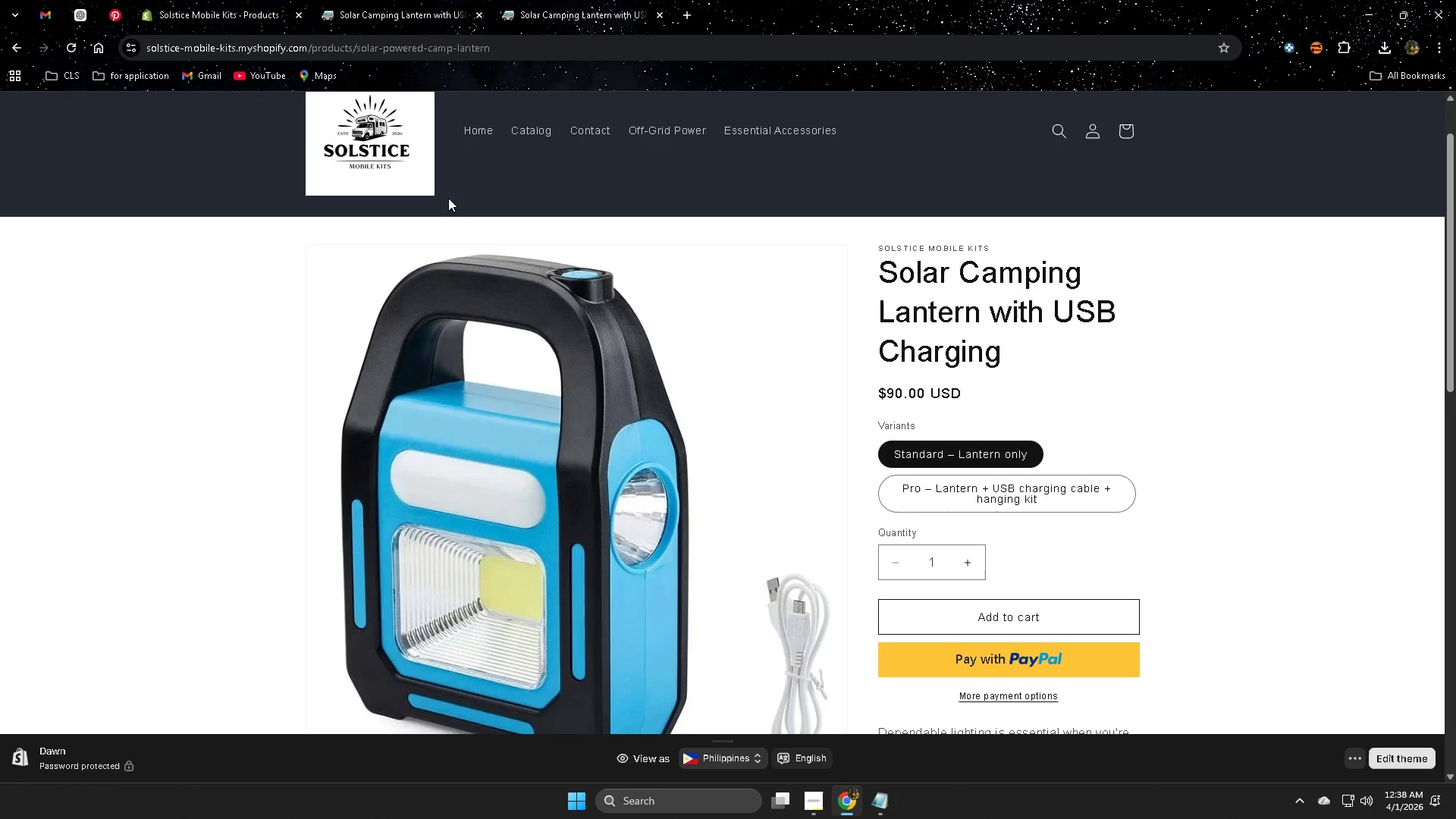 
left_click([485, 135])
 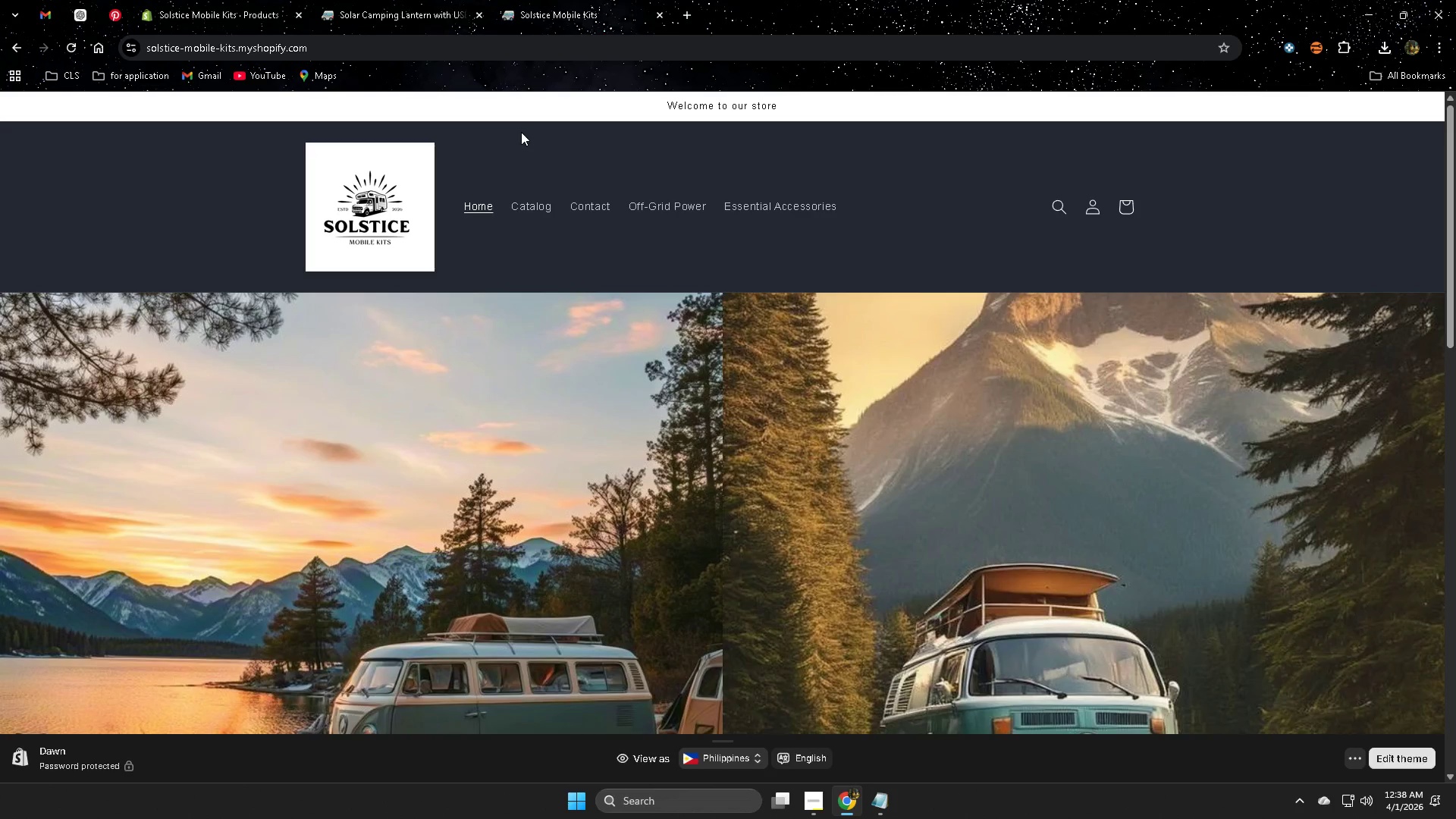 
left_click([178, 17])
 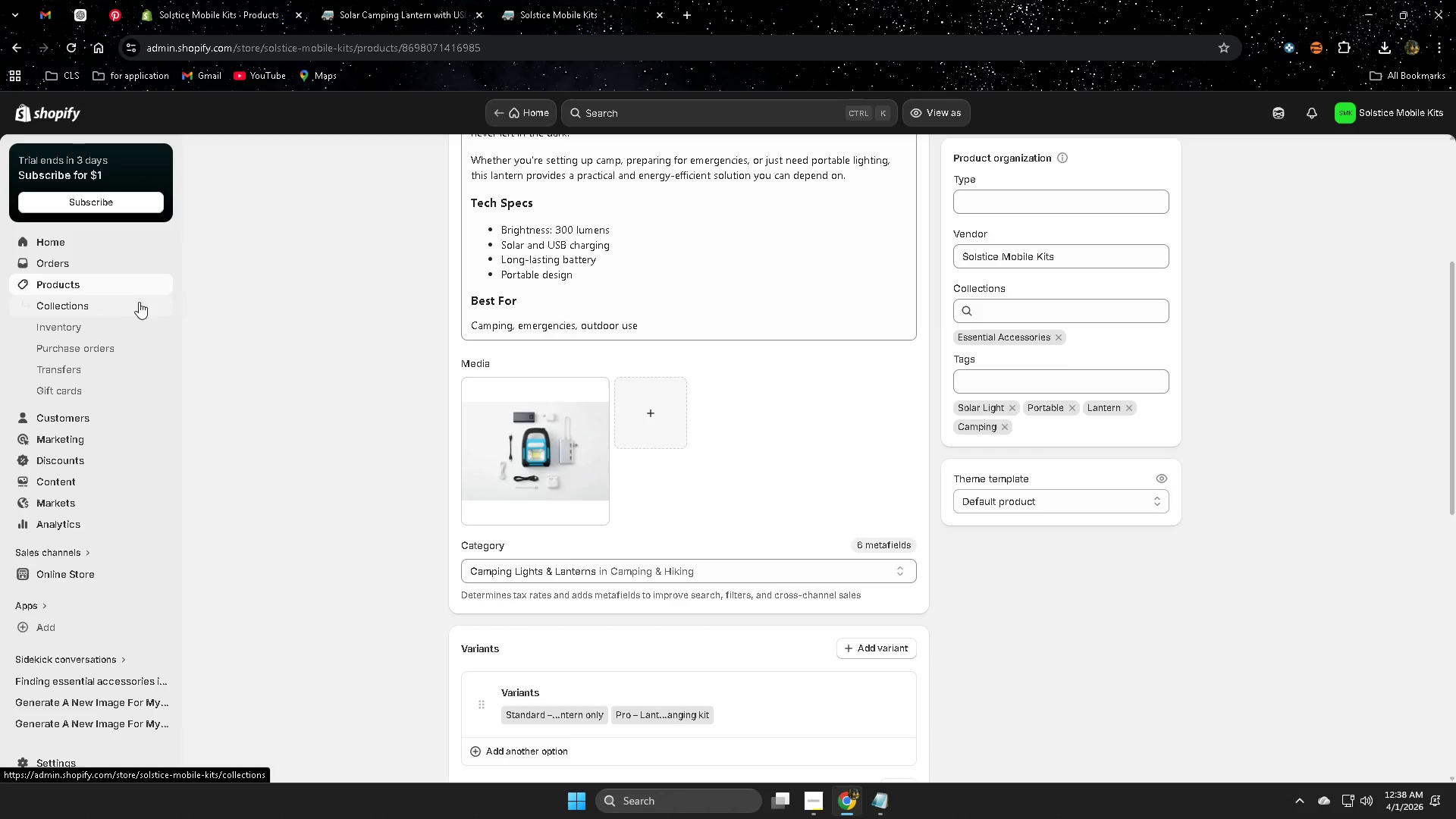 
scroll: coordinate [556, 628], scroll_direction: down, amount: 8.0
 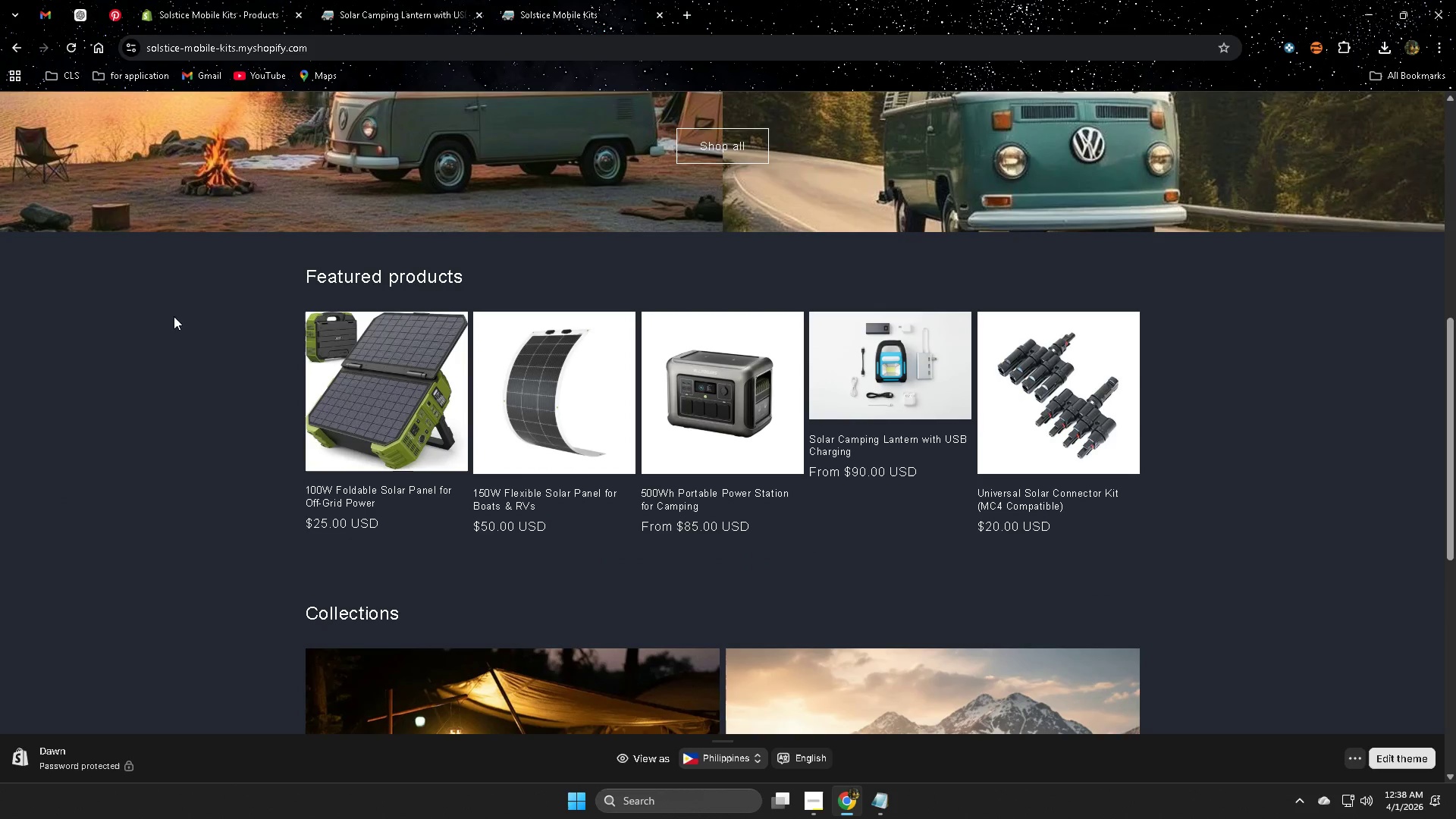 
left_click([125, 573])
 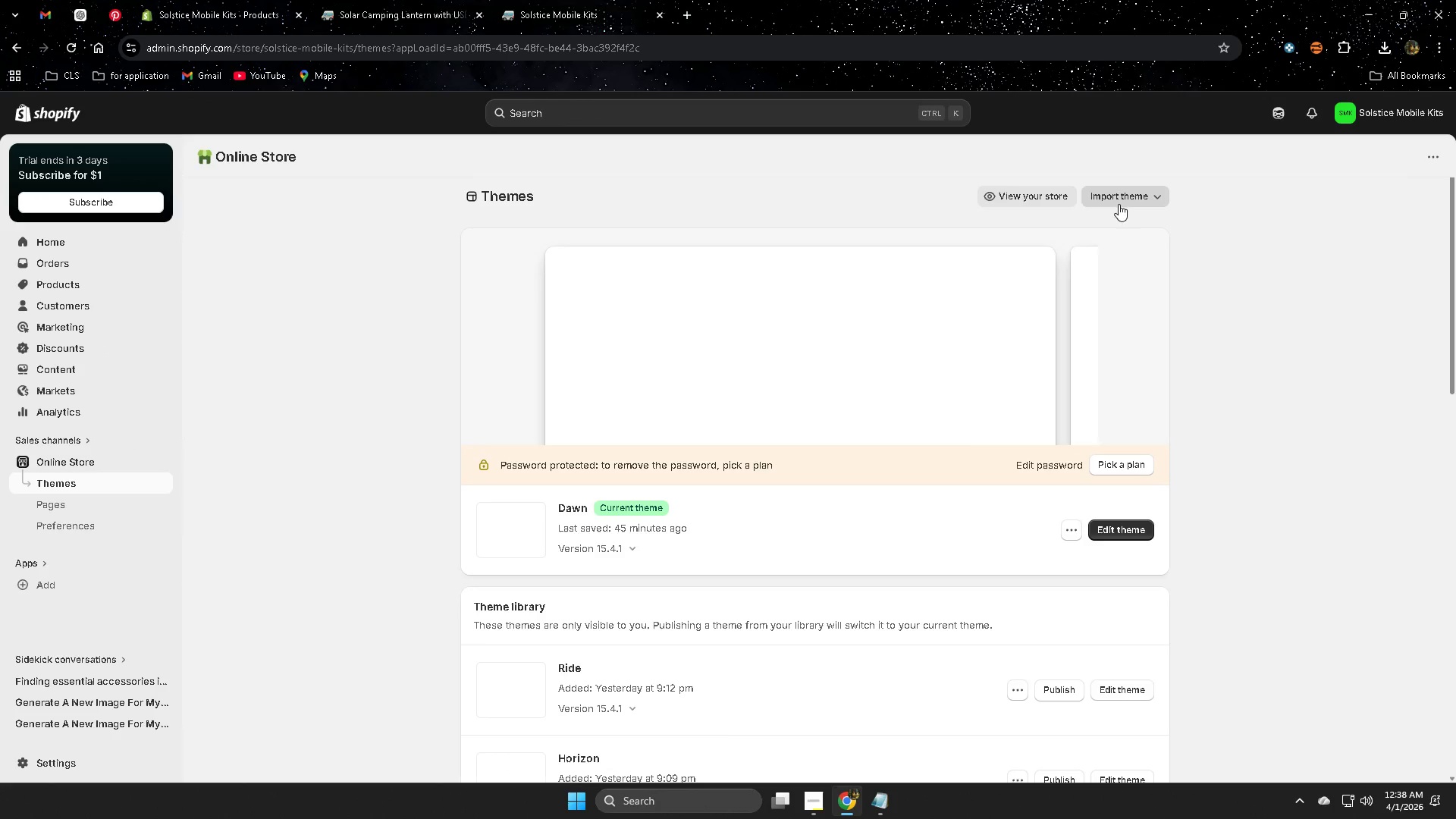 
wait(5.52)
 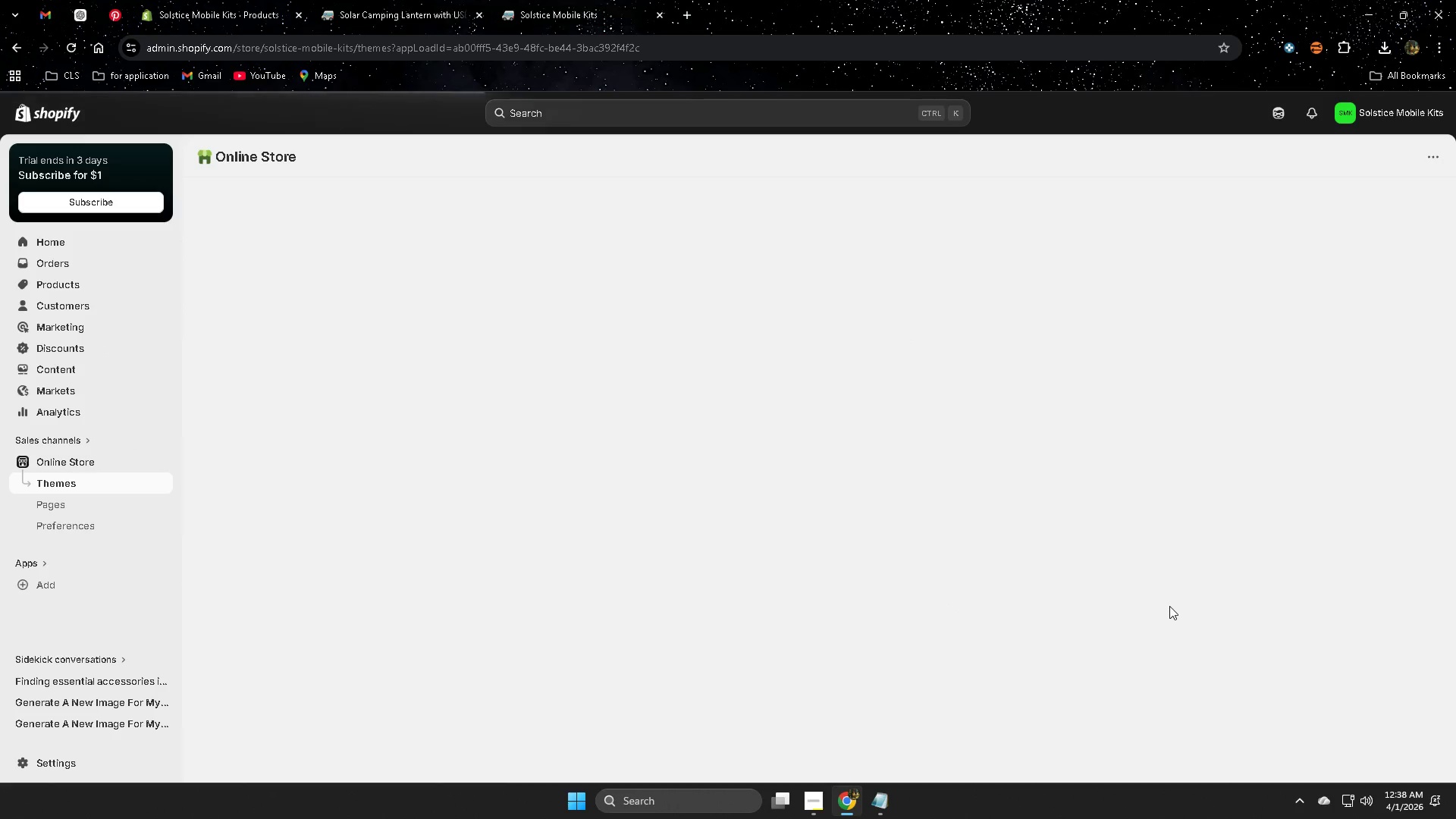 
left_click([1122, 529])
 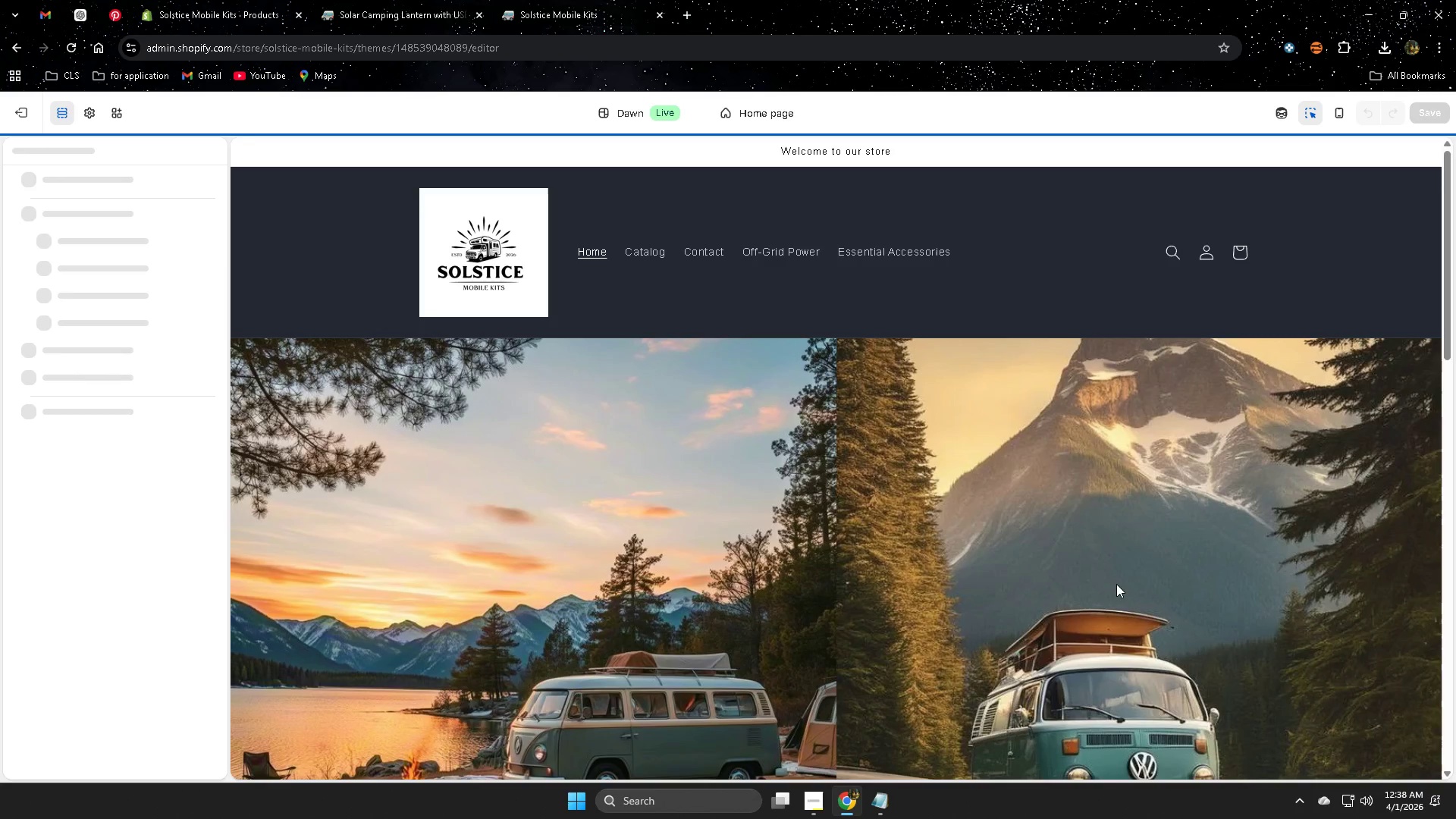 
left_click([1292, 574])
 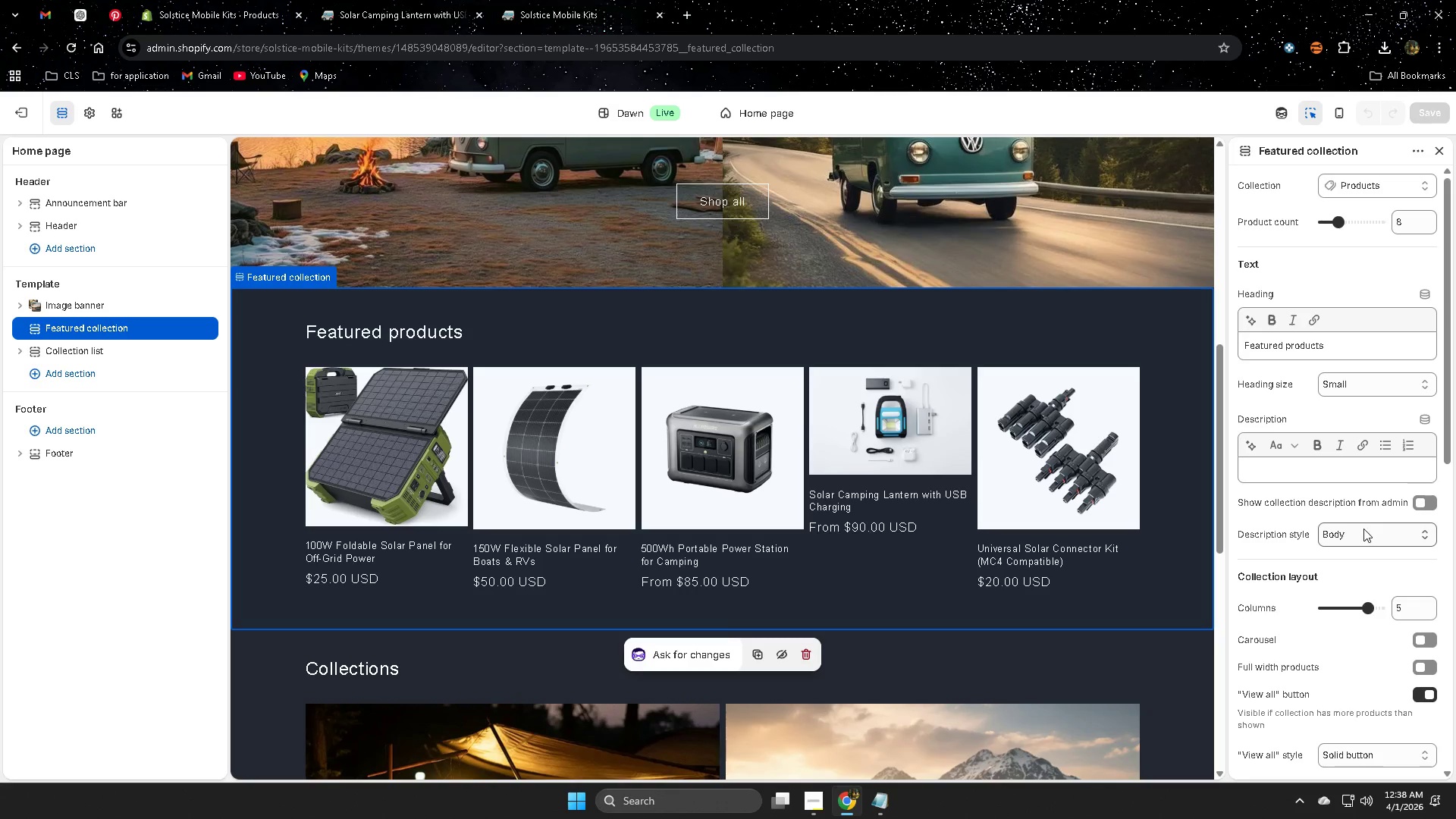 
scroll: coordinate [1358, 558], scroll_direction: down, amount: 7.0
 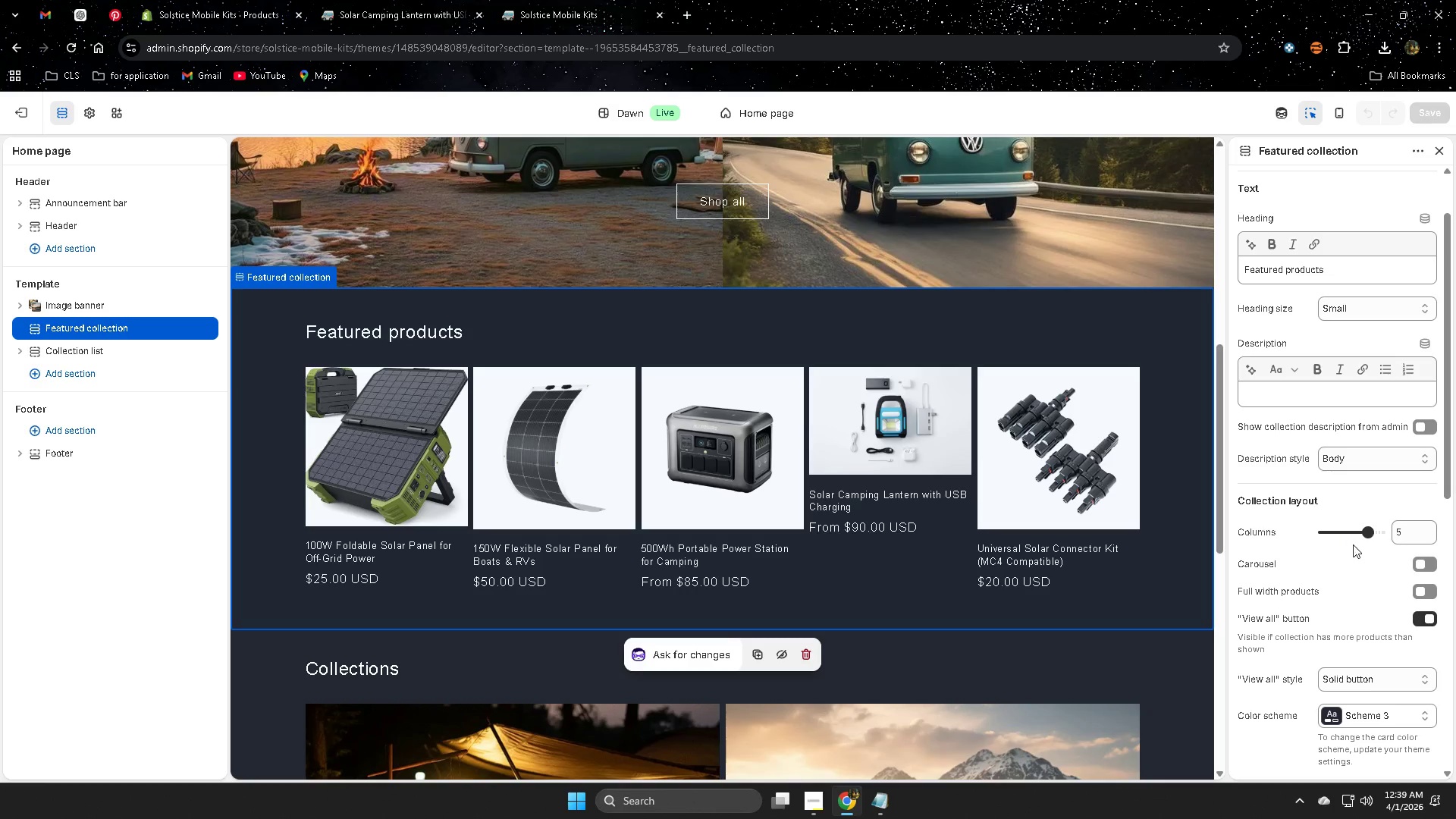 
left_click([1383, 675])
 